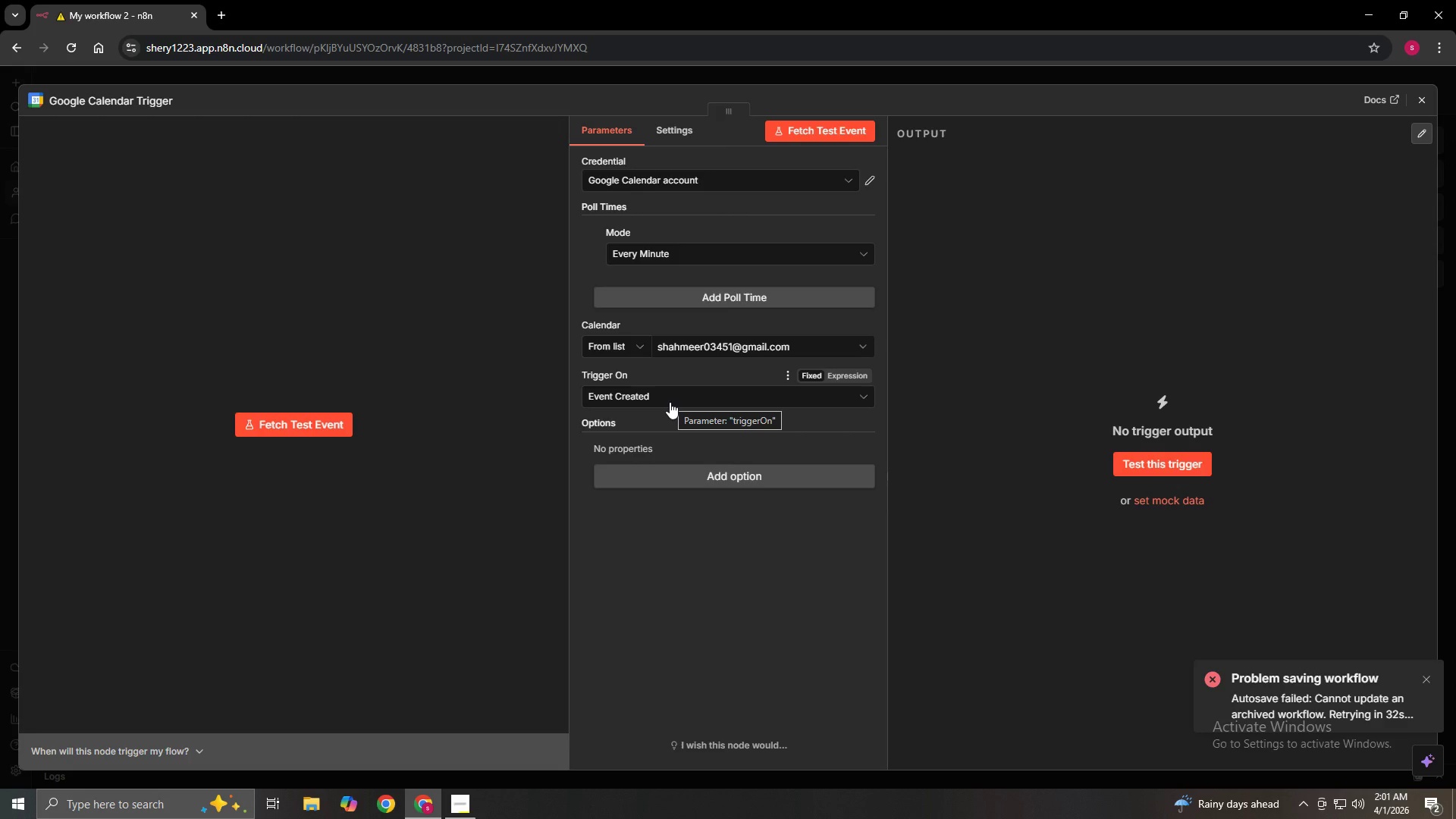 
wait(20.17)
 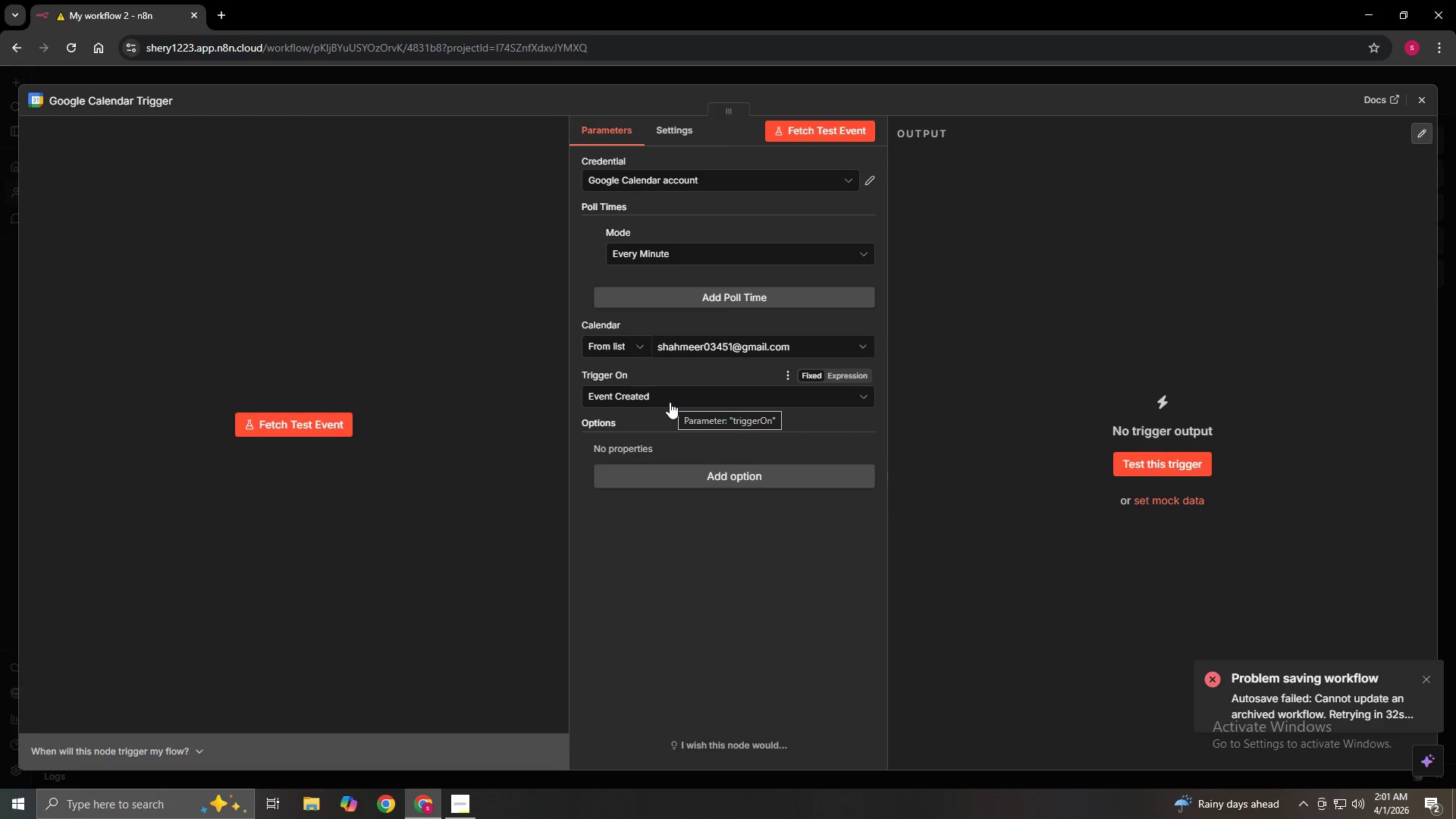 
left_click([663, 470])
 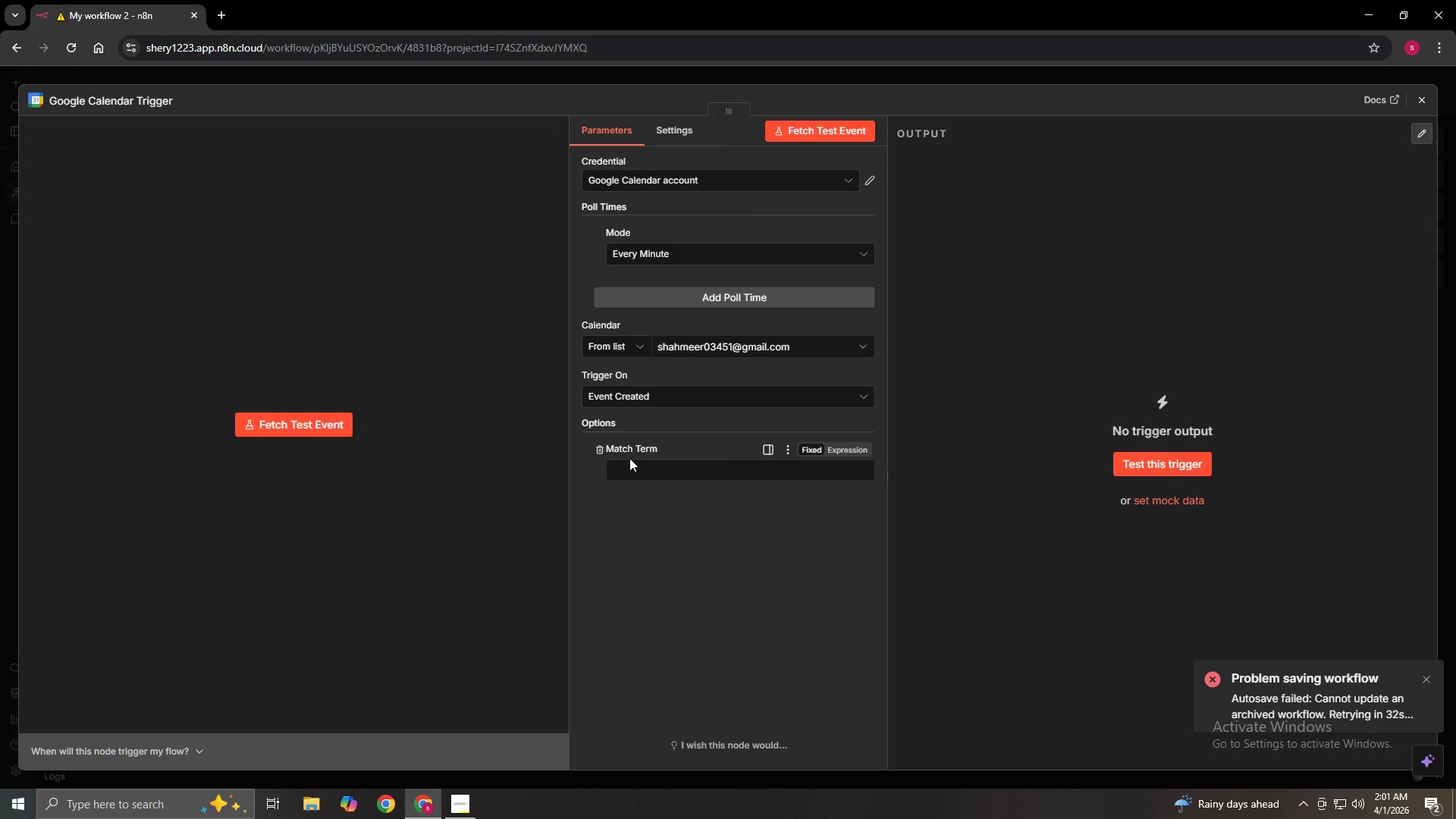 
mouse_move([648, 488])
 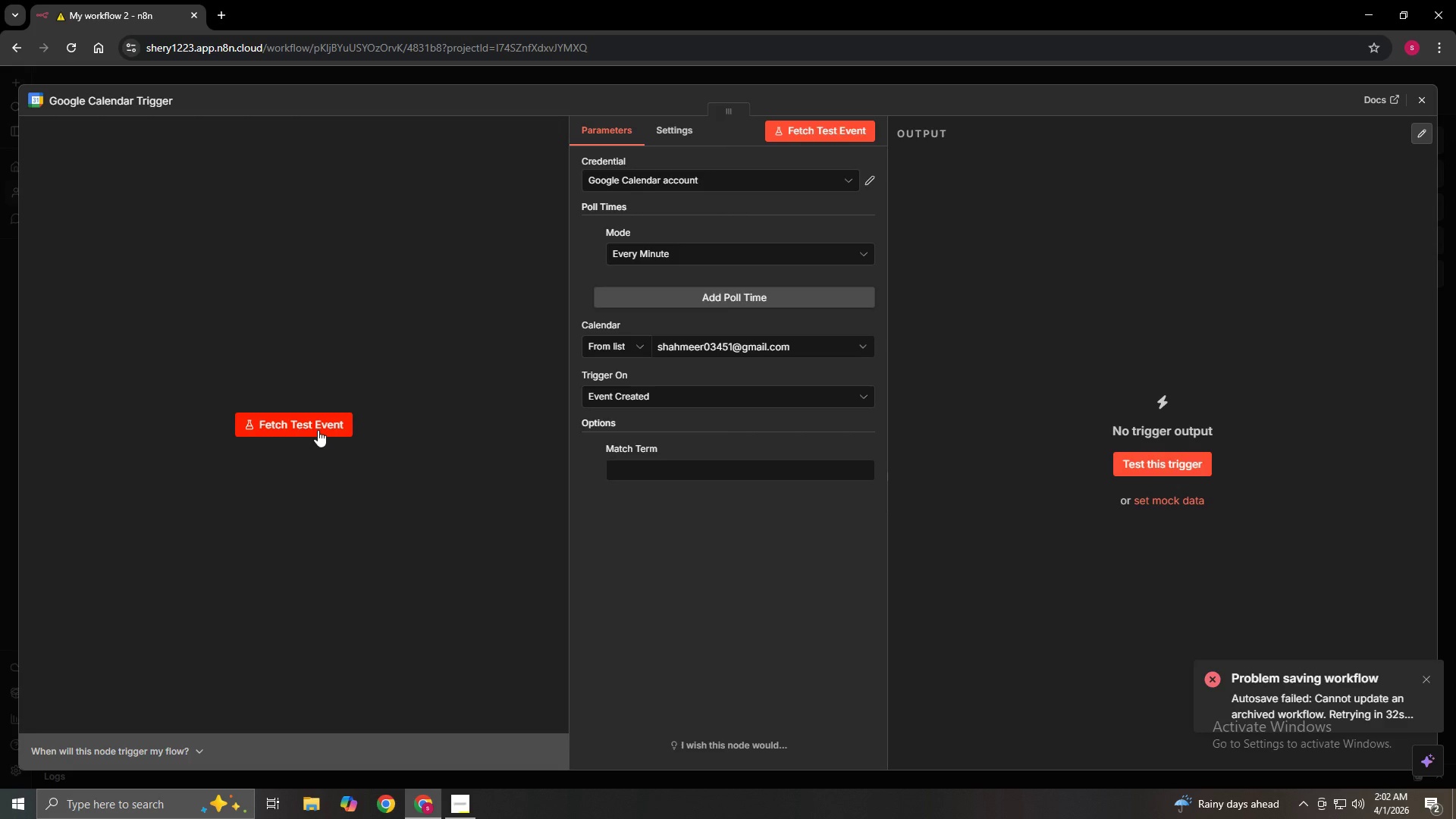 
wait(16.2)
 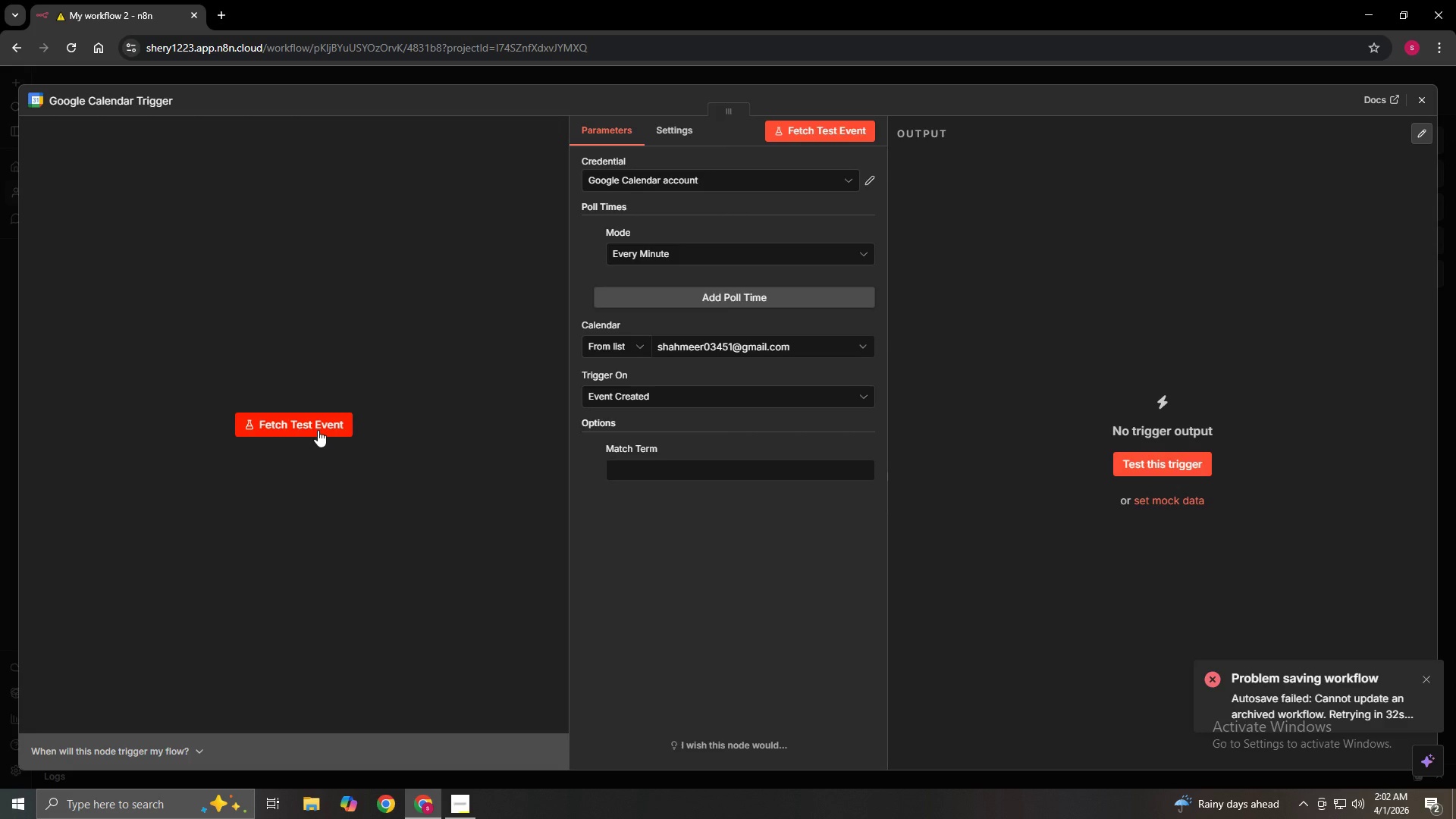 
left_click([683, 556])
 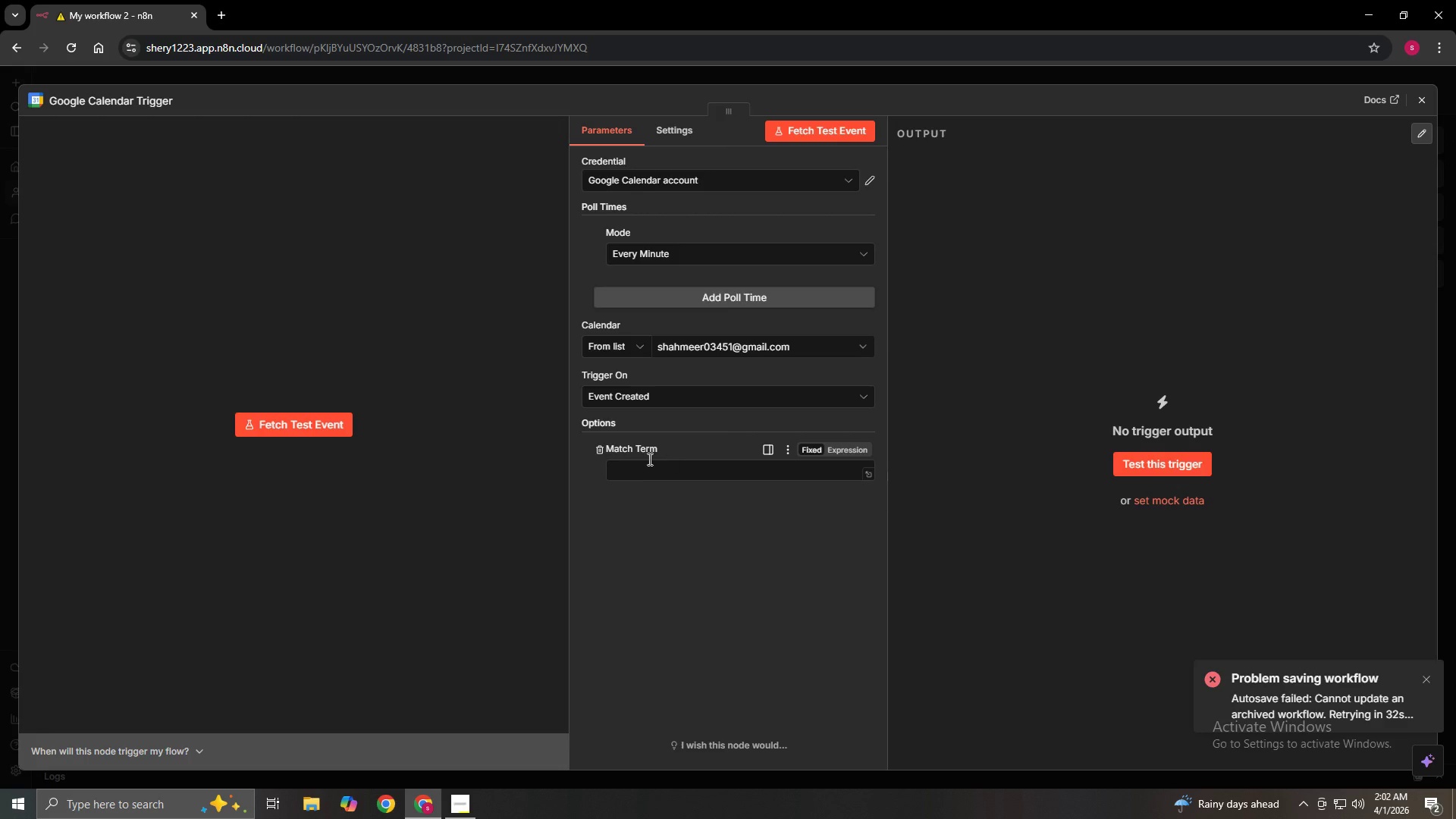 
left_click([602, 451])
 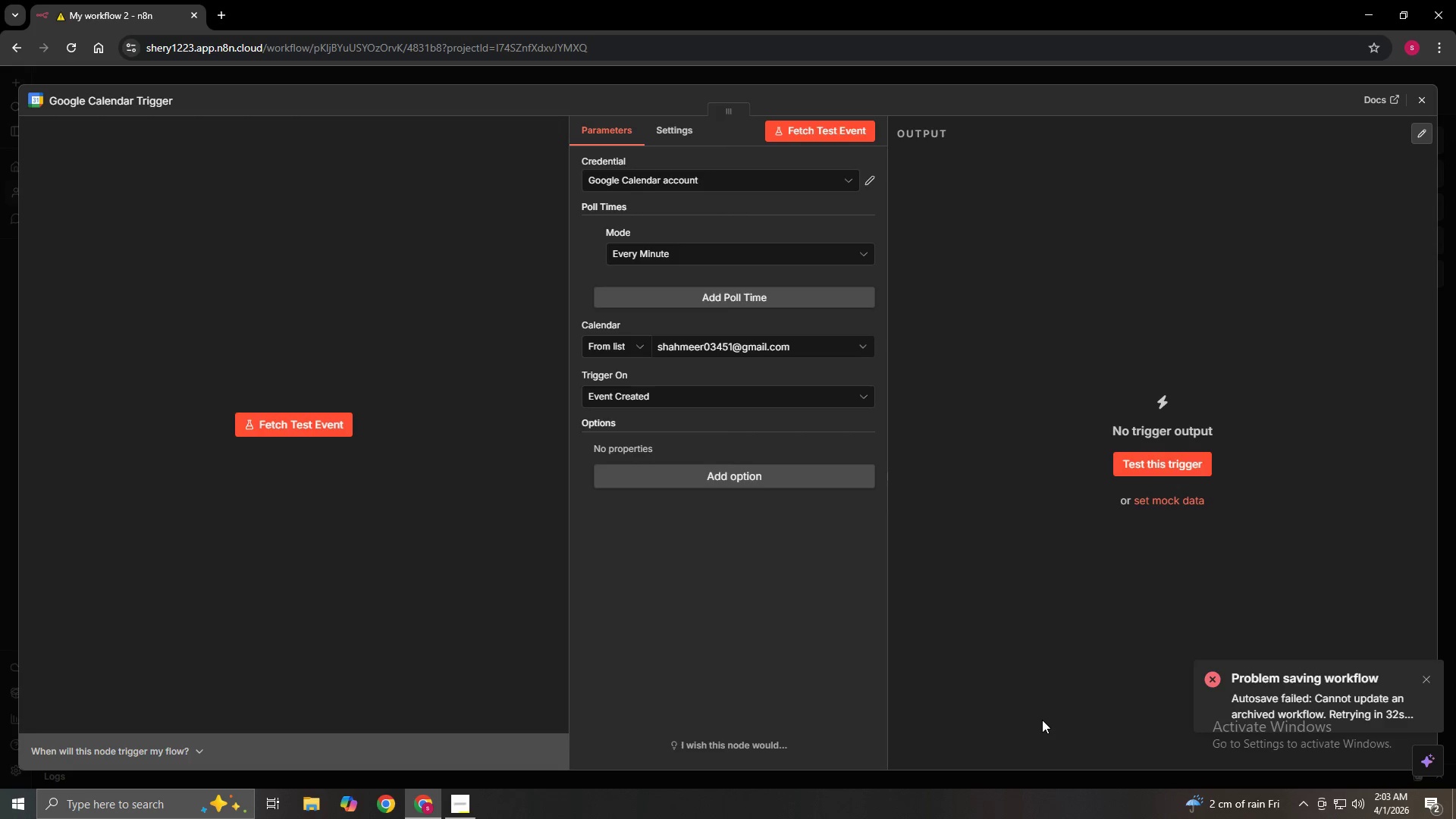 
wait(77.91)
 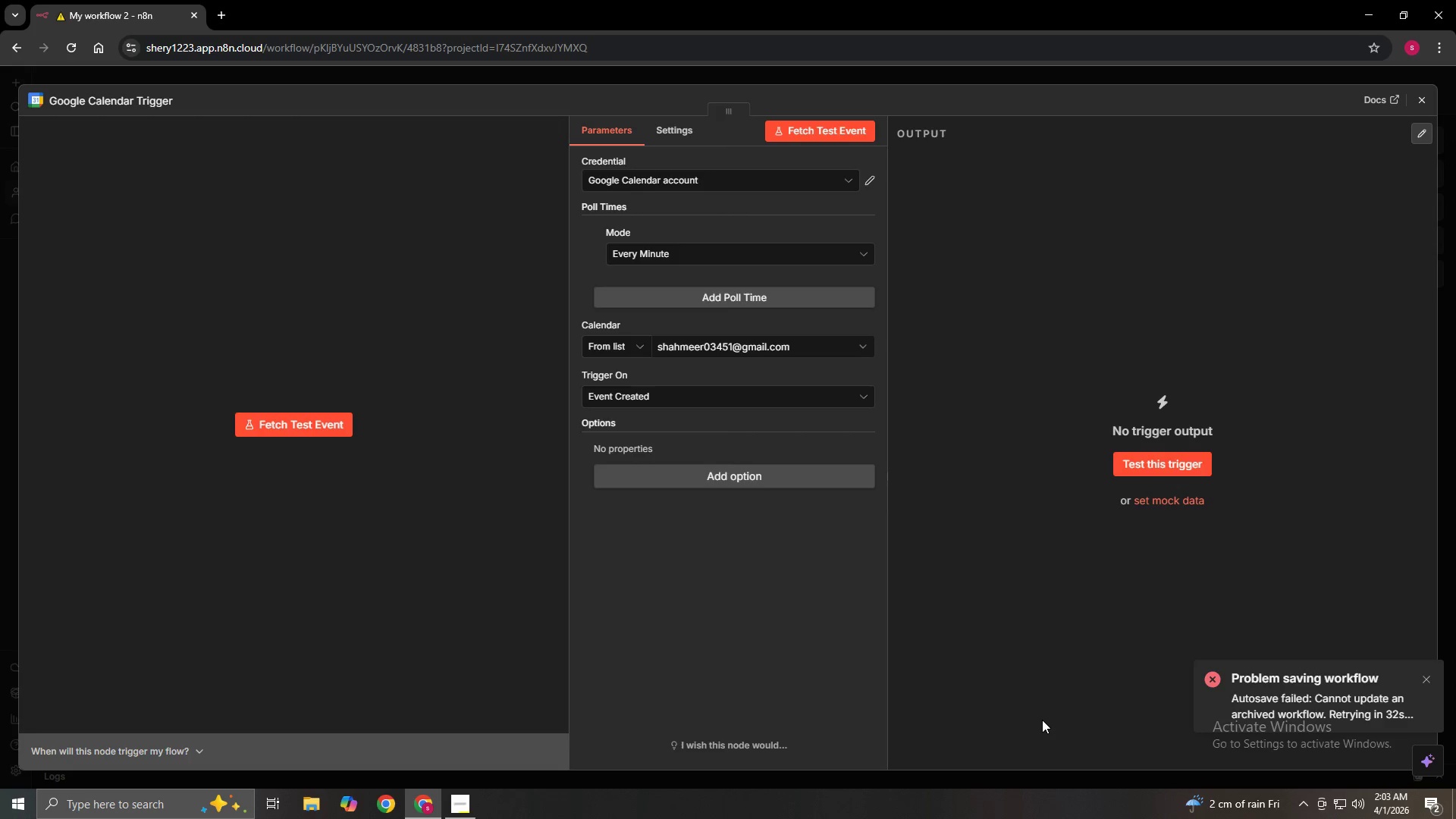 
left_click([1421, 102])
 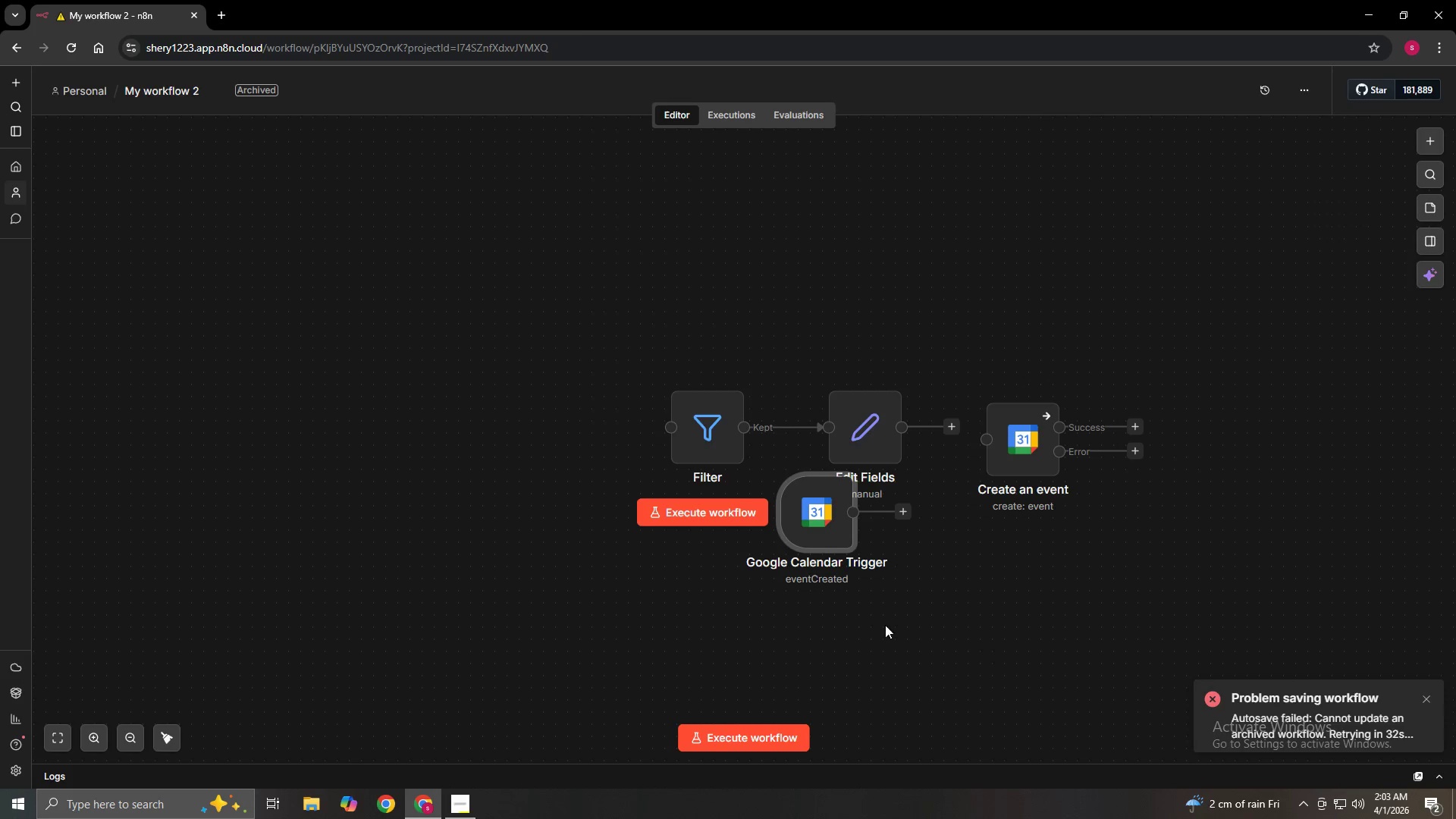 
left_click_drag(start_coordinate=[999, 635], to_coordinate=[949, 579])
 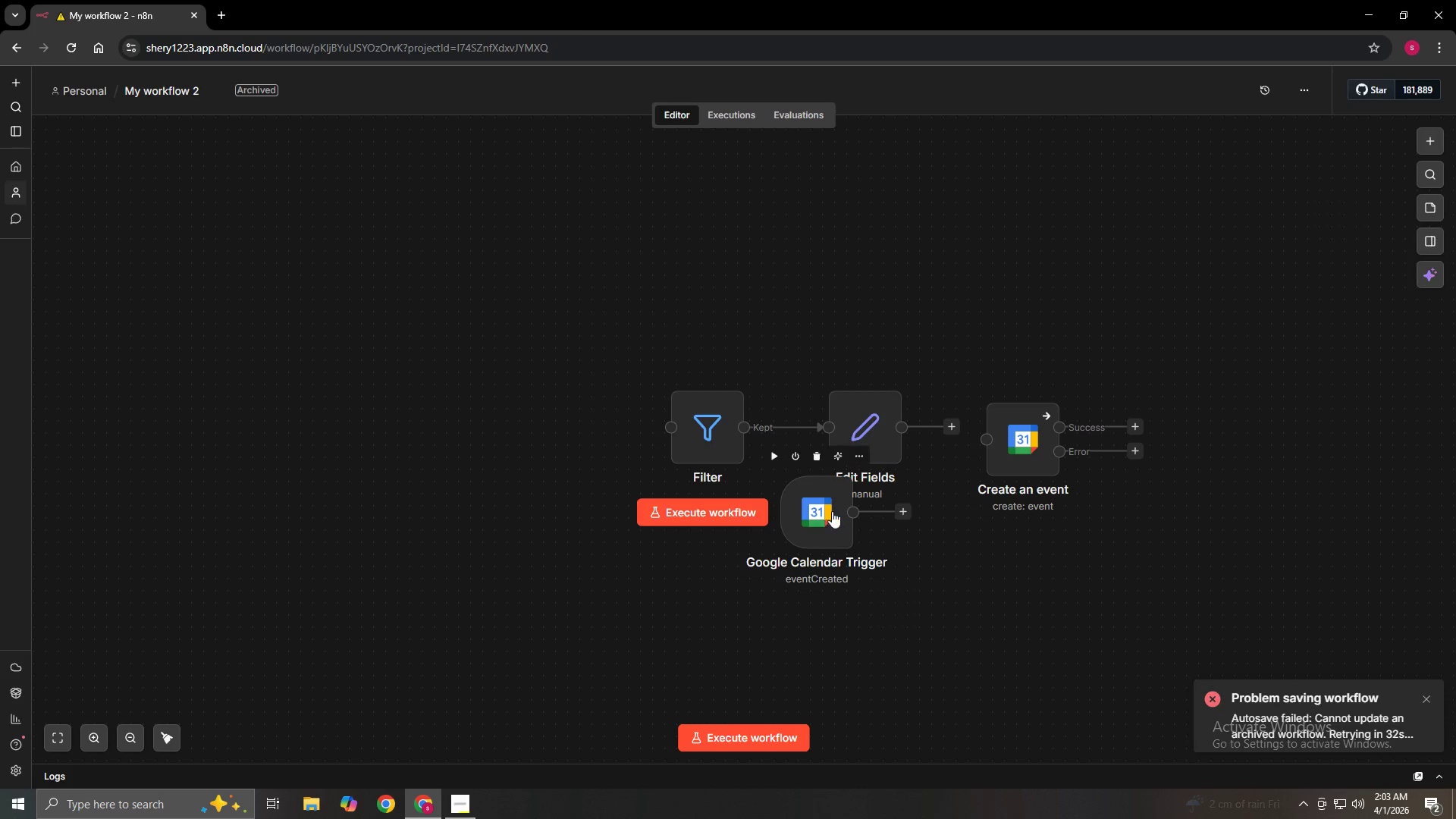 
left_click_drag(start_coordinate=[832, 510], to_coordinate=[585, 434])
 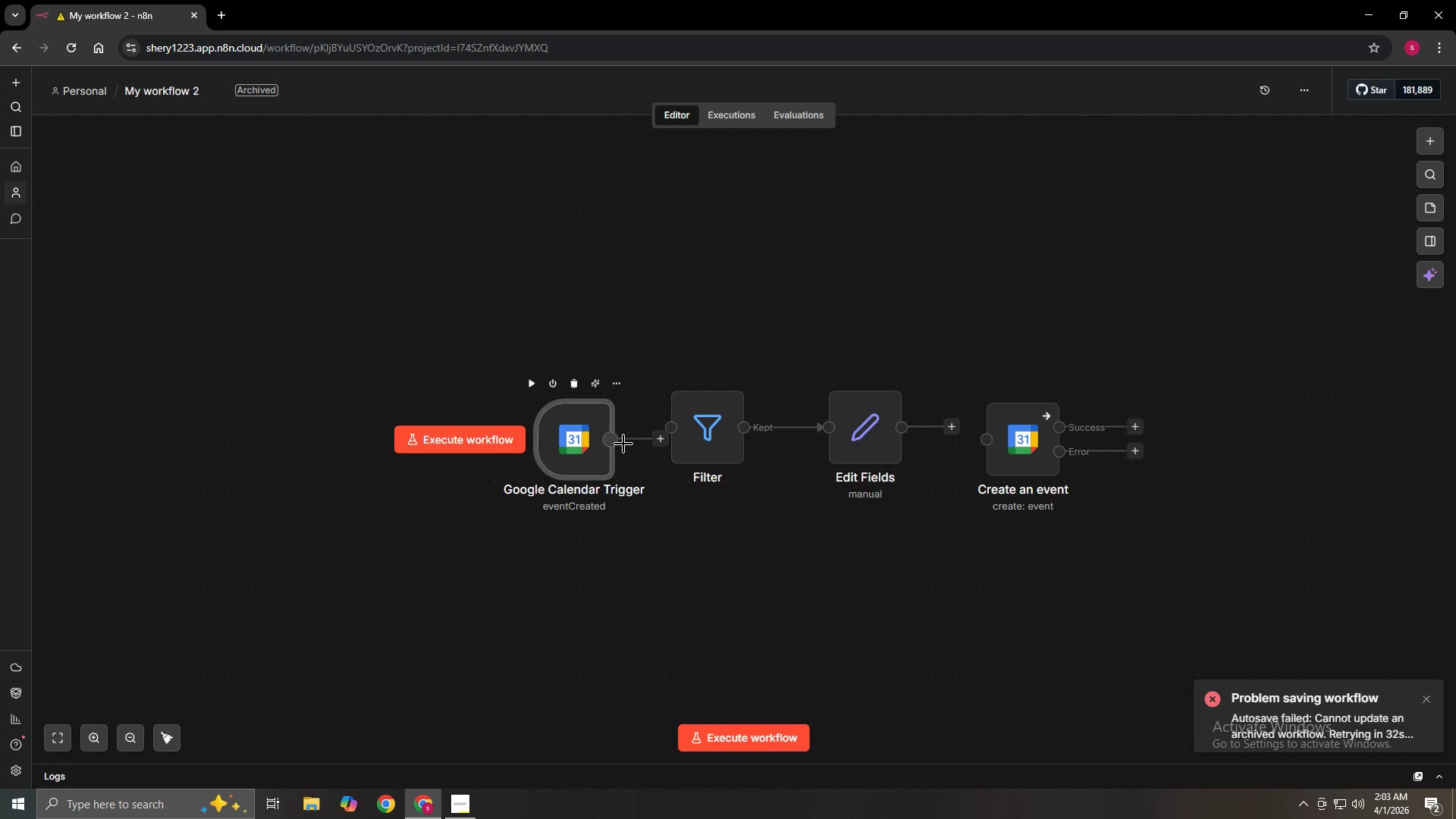 
left_click_drag(start_coordinate=[615, 441], to_coordinate=[666, 426])
 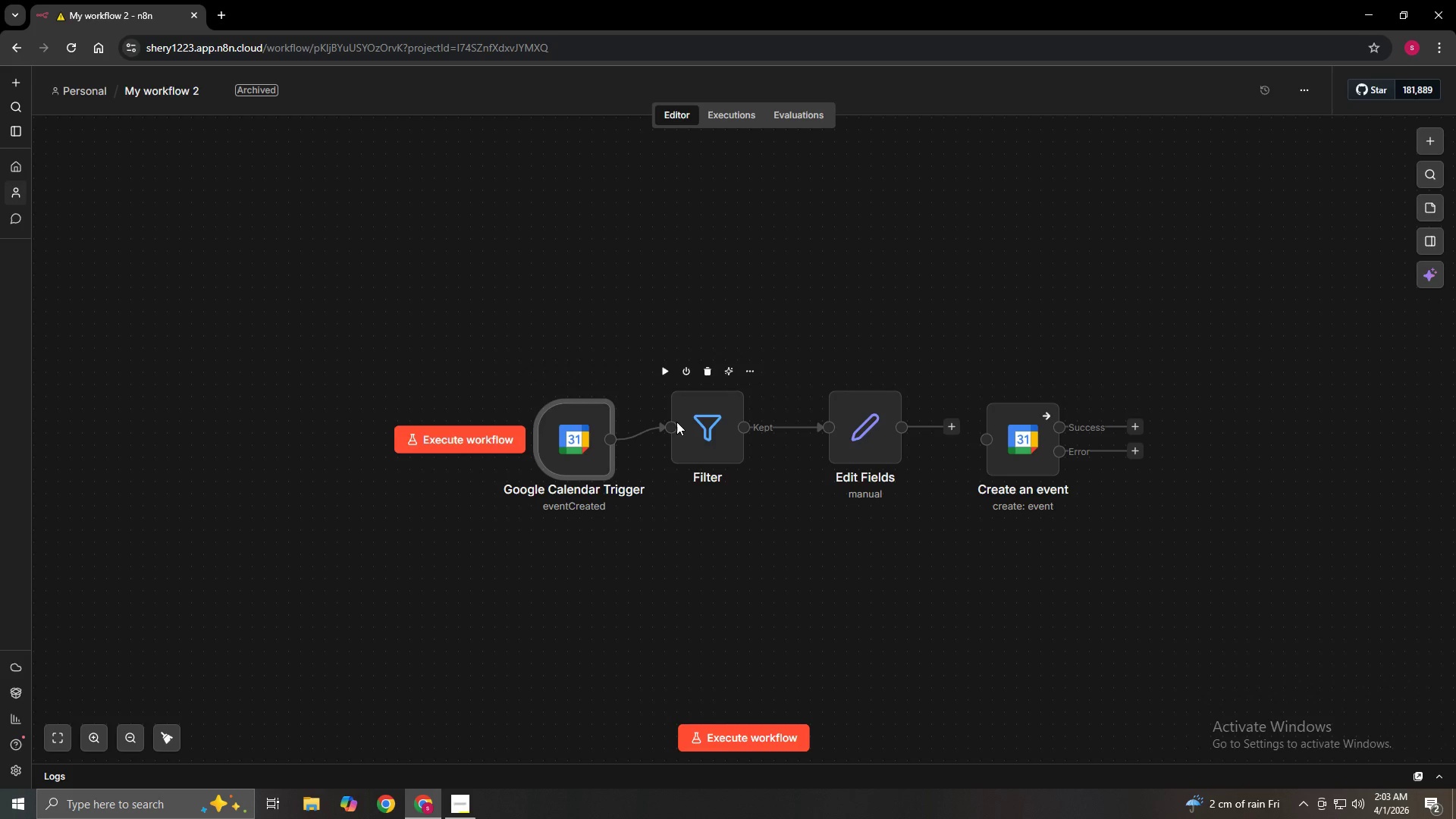 
left_click([676, 422])
 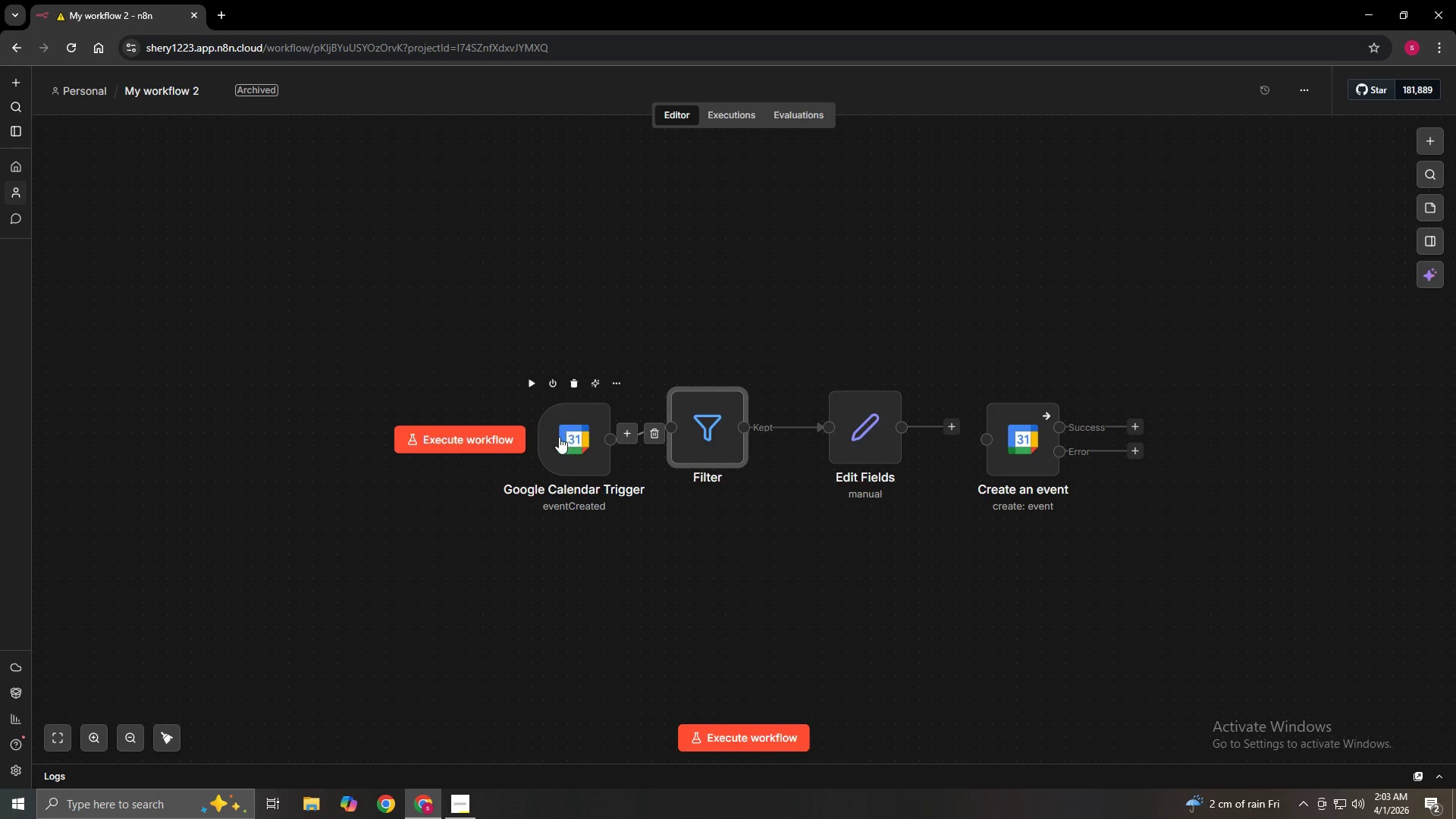 
left_click_drag(start_coordinate=[559, 437], to_coordinate=[553, 425])
 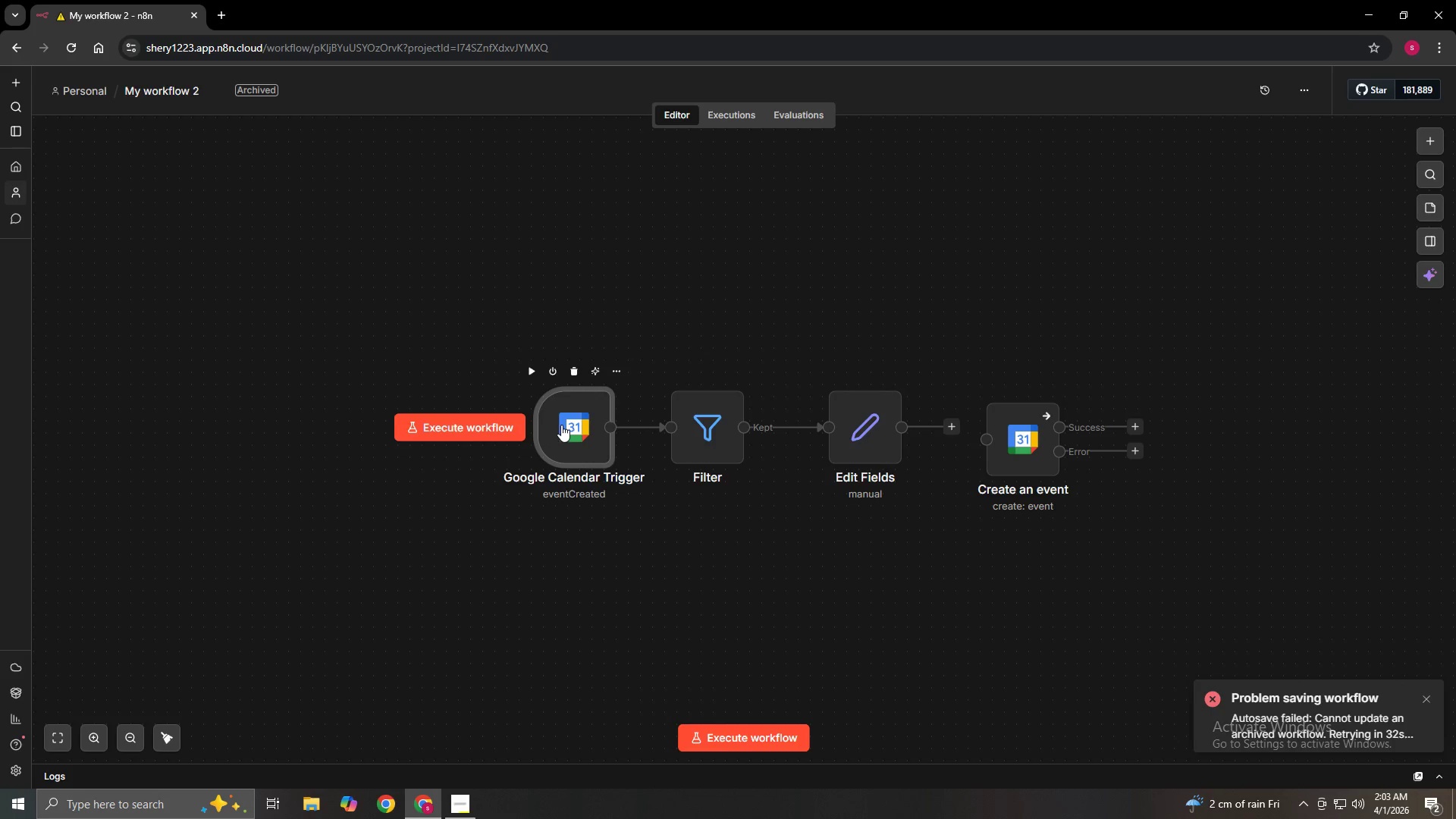 
left_click([561, 425])
 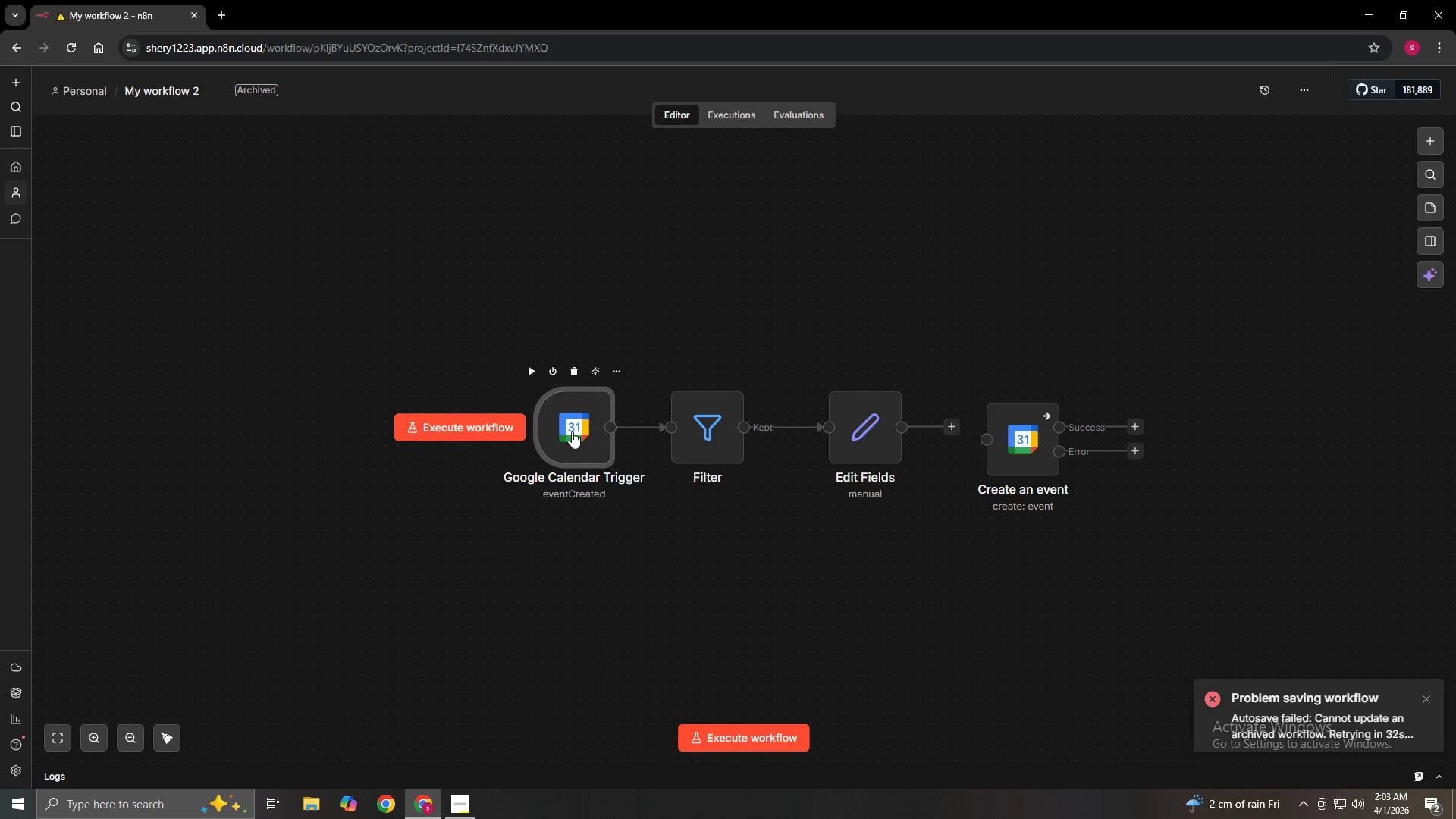 
double_click([572, 431])
 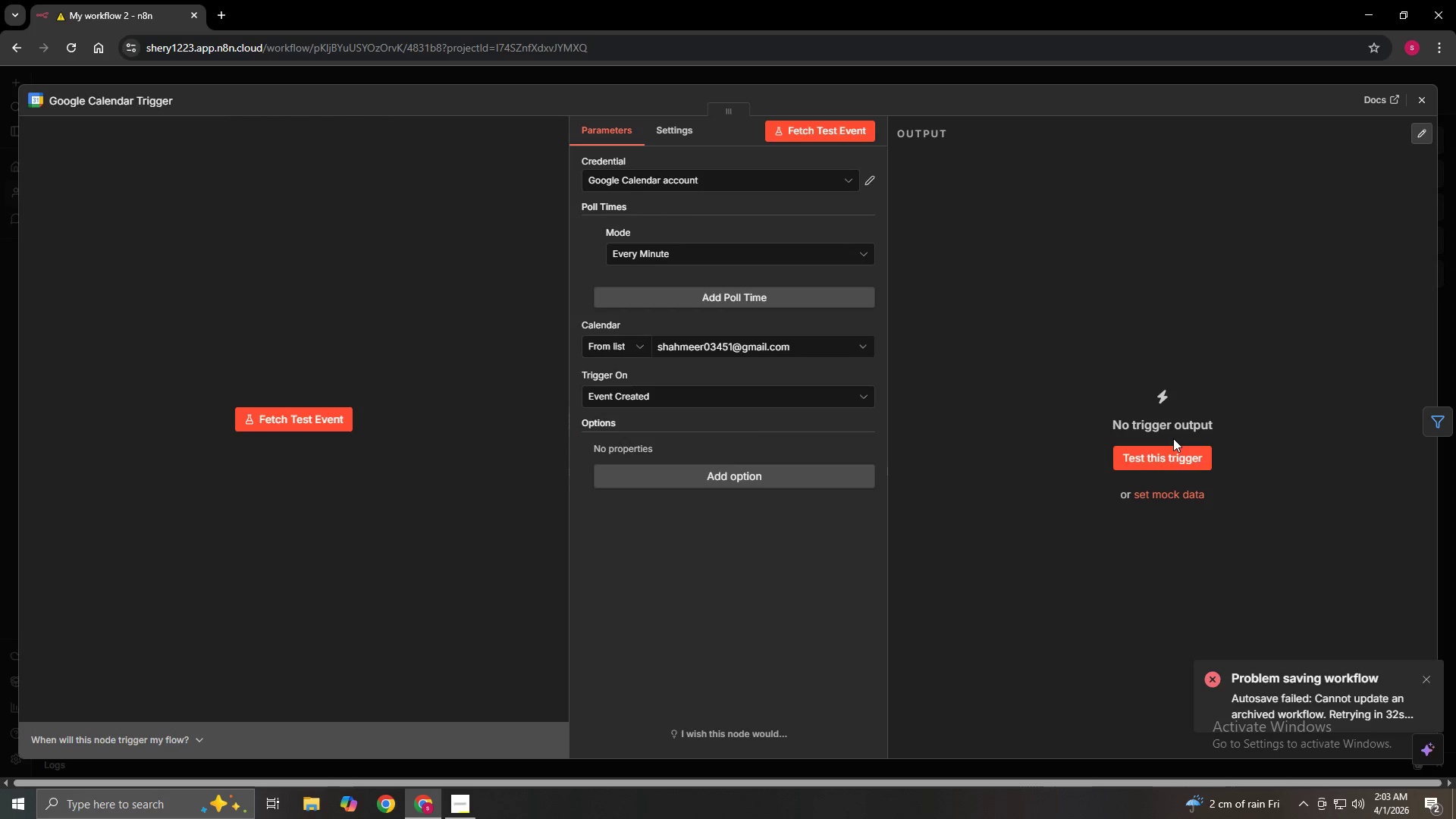 
left_click([1156, 452])
 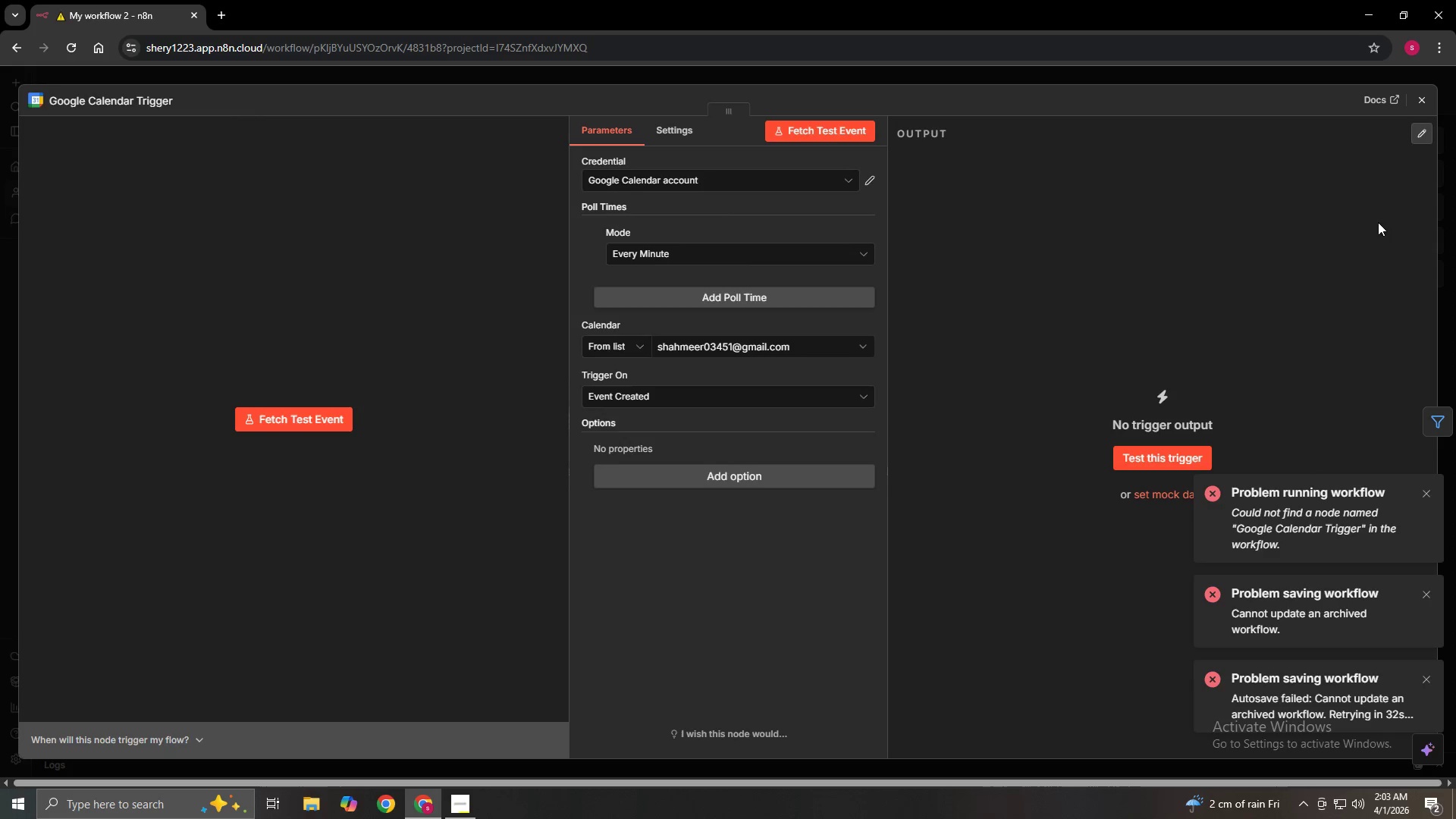 
left_click([1428, 101])
 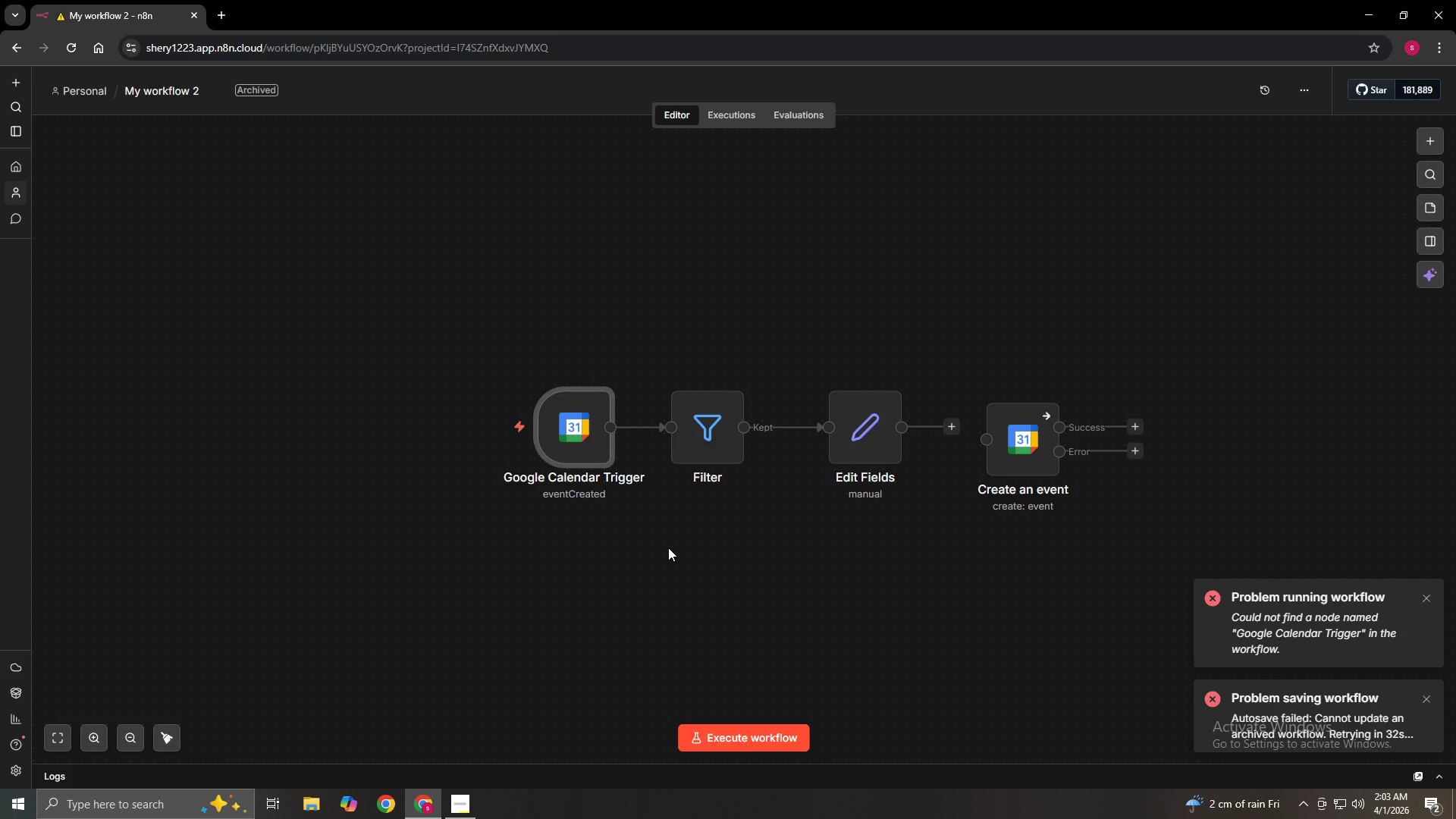 
wait(18.52)
 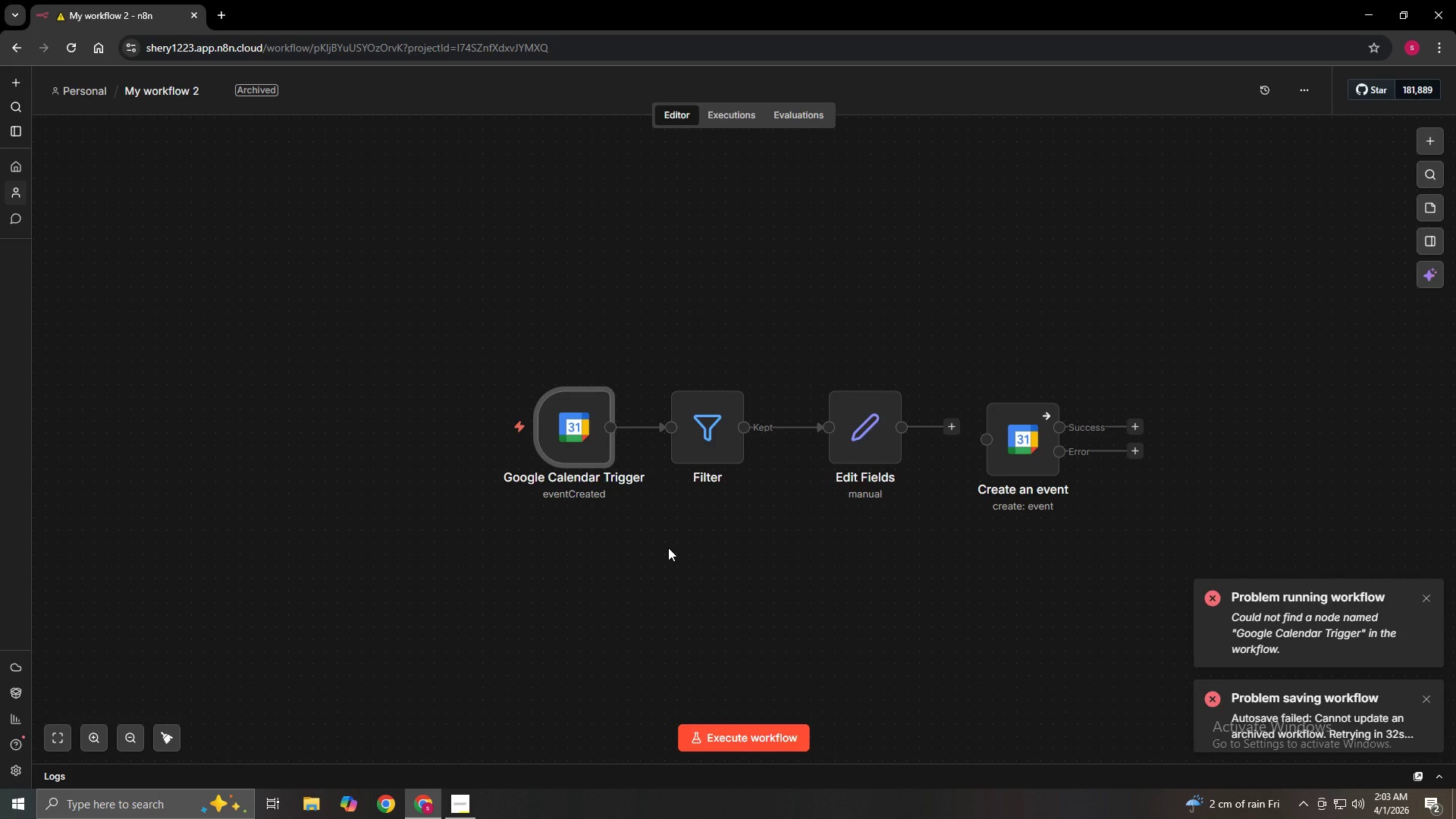 
left_click([1426, 182])
 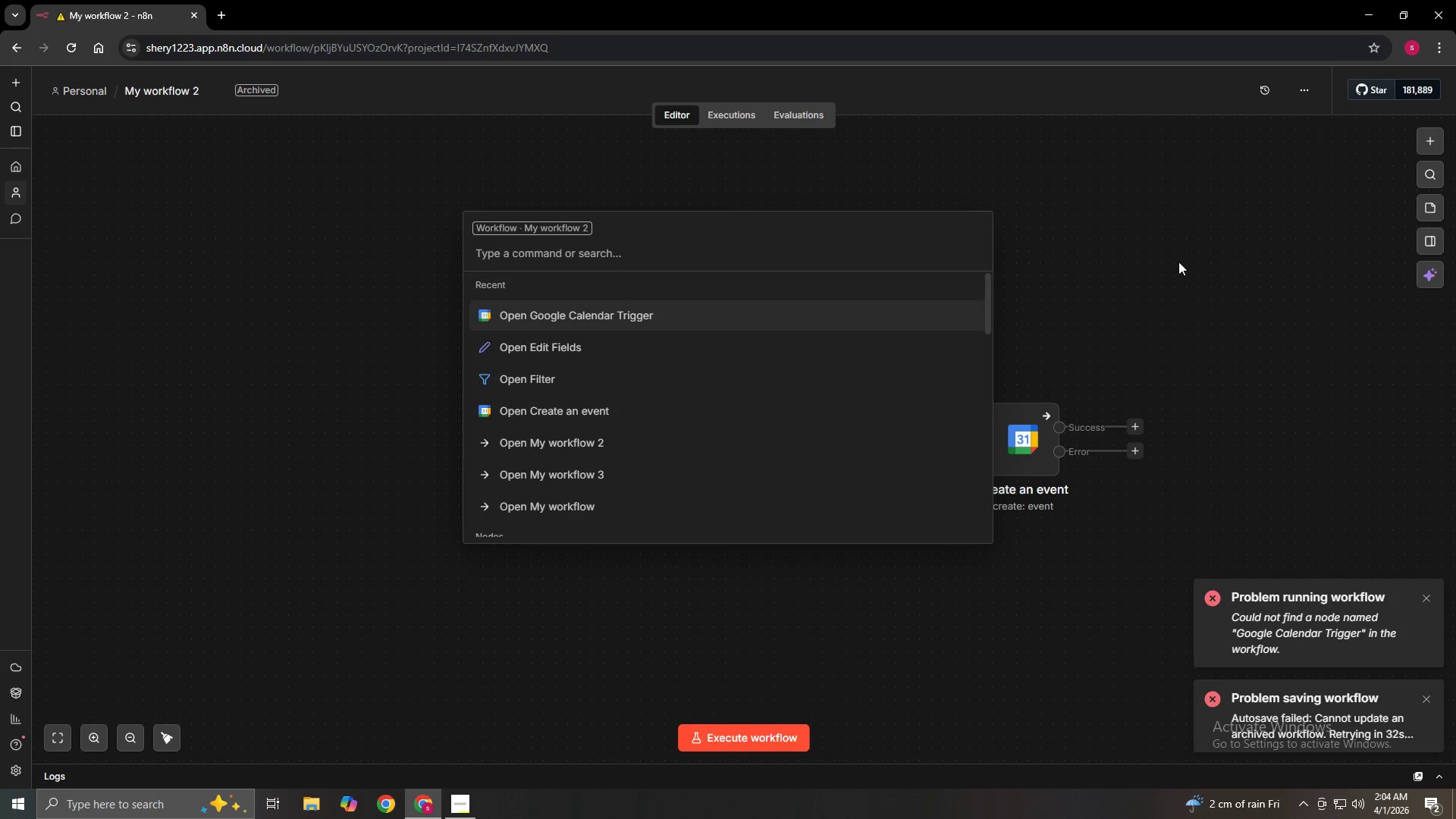 
left_click([1311, 257])
 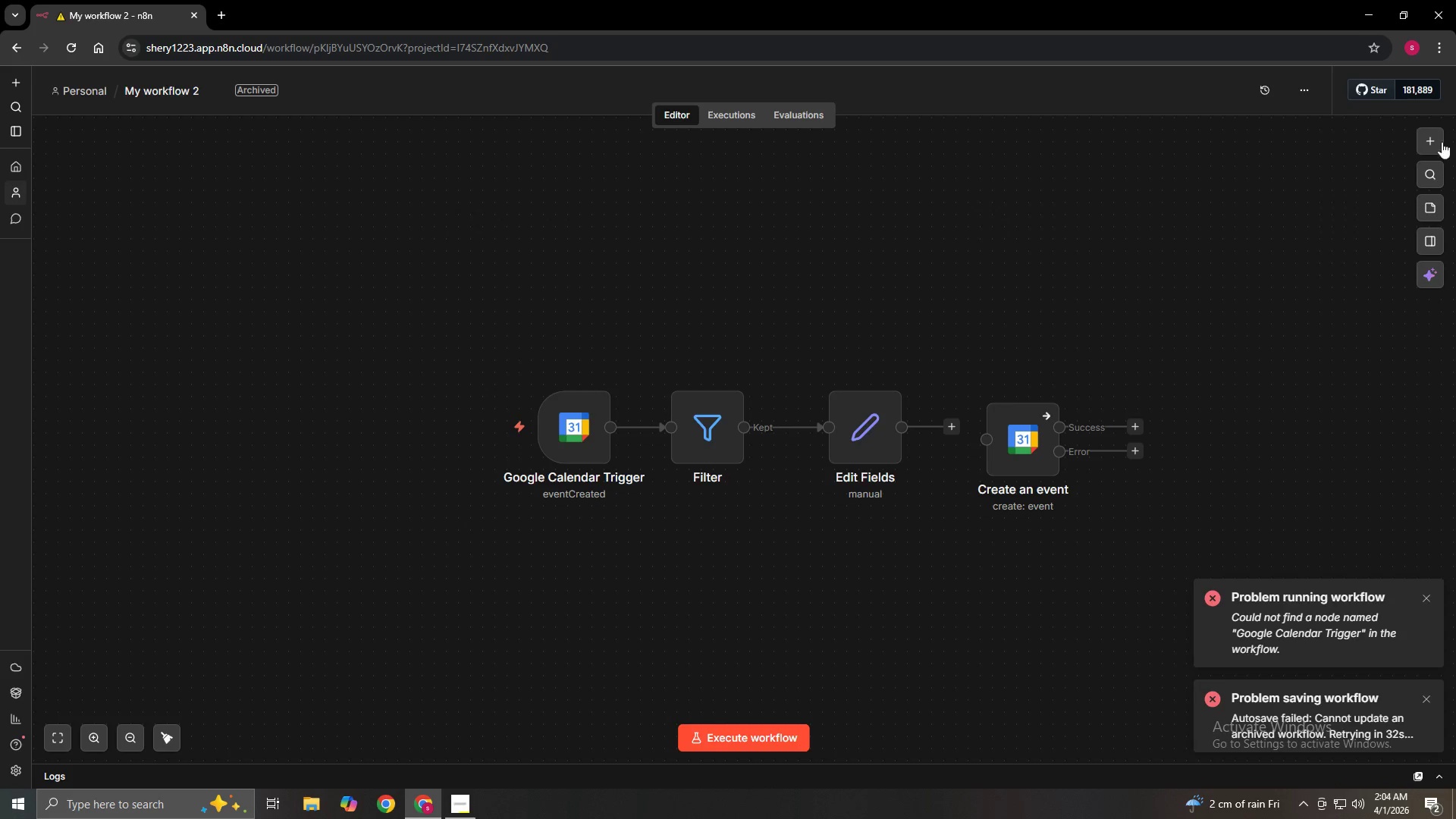 
left_click([1424, 133])
 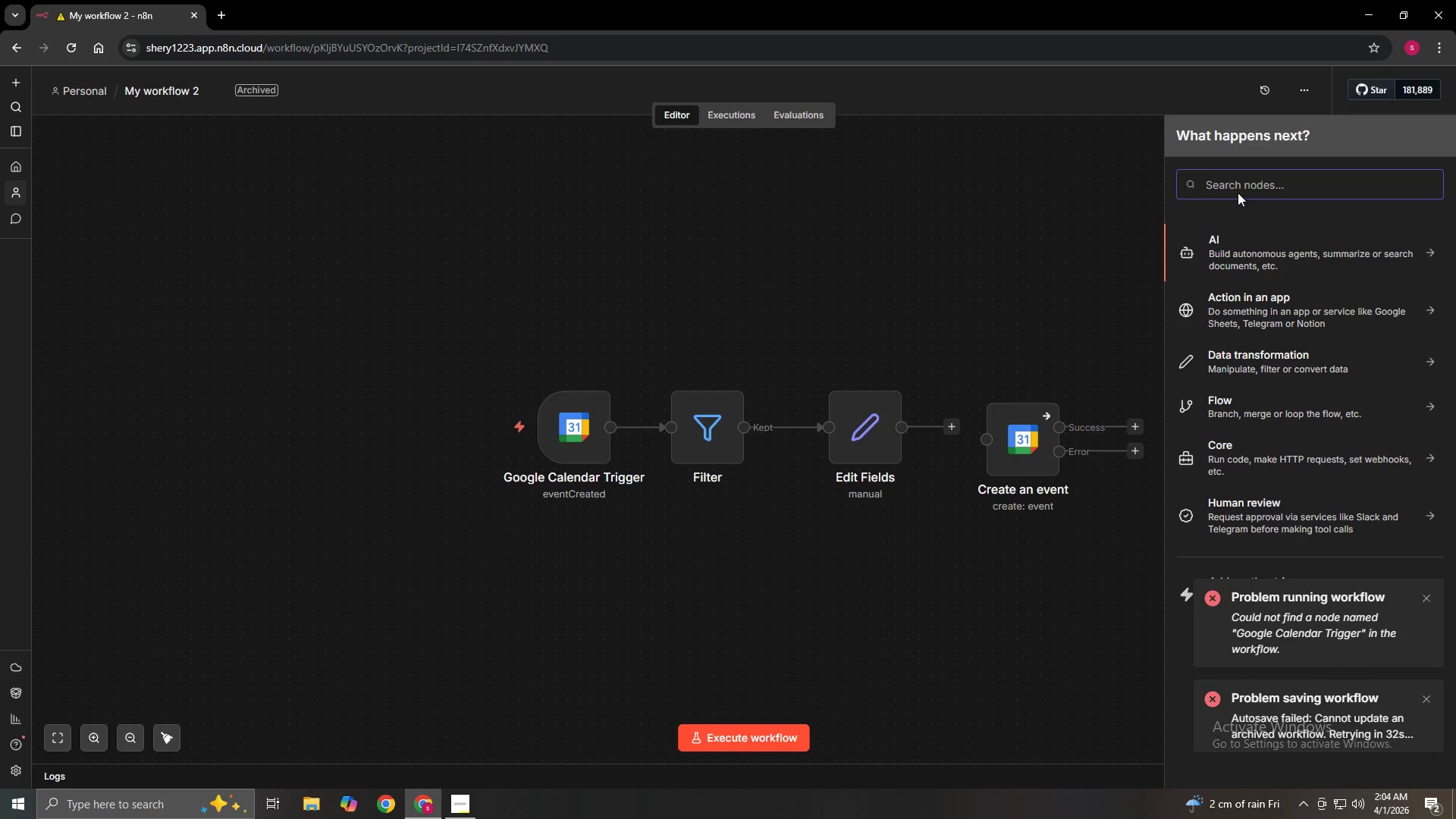 
left_click([1238, 186])
 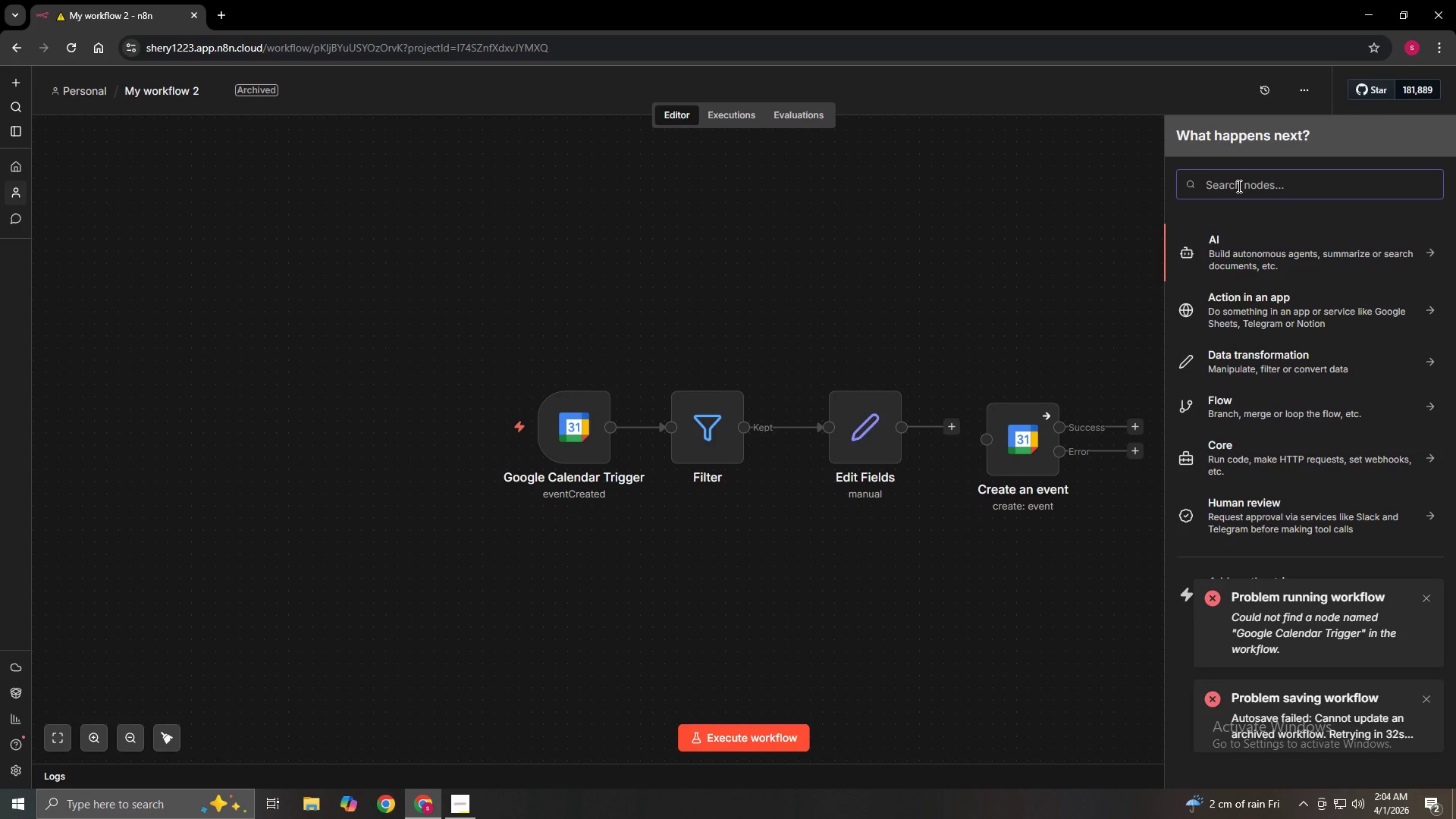 
type(ma)
 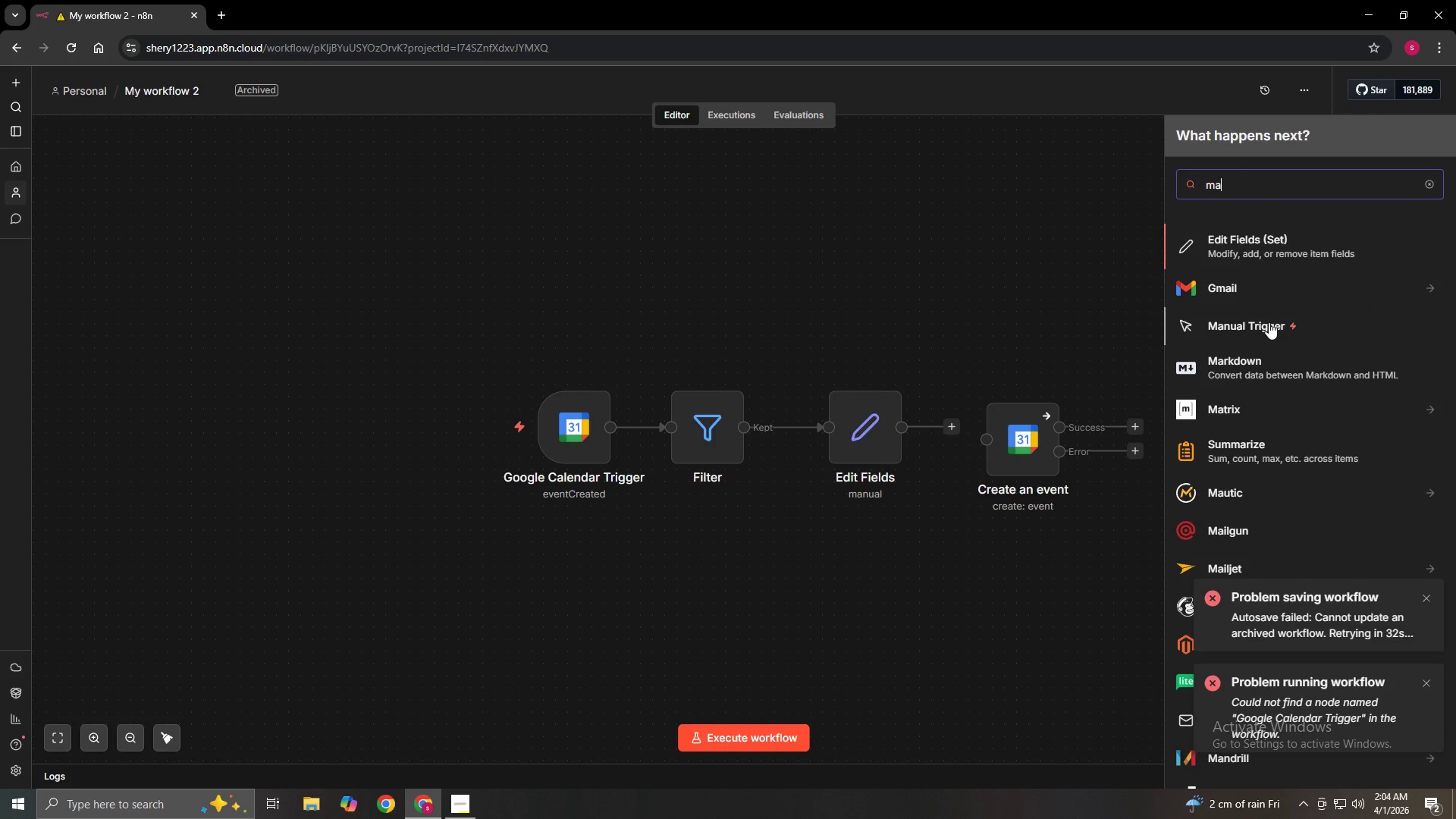 
left_click([1269, 322])
 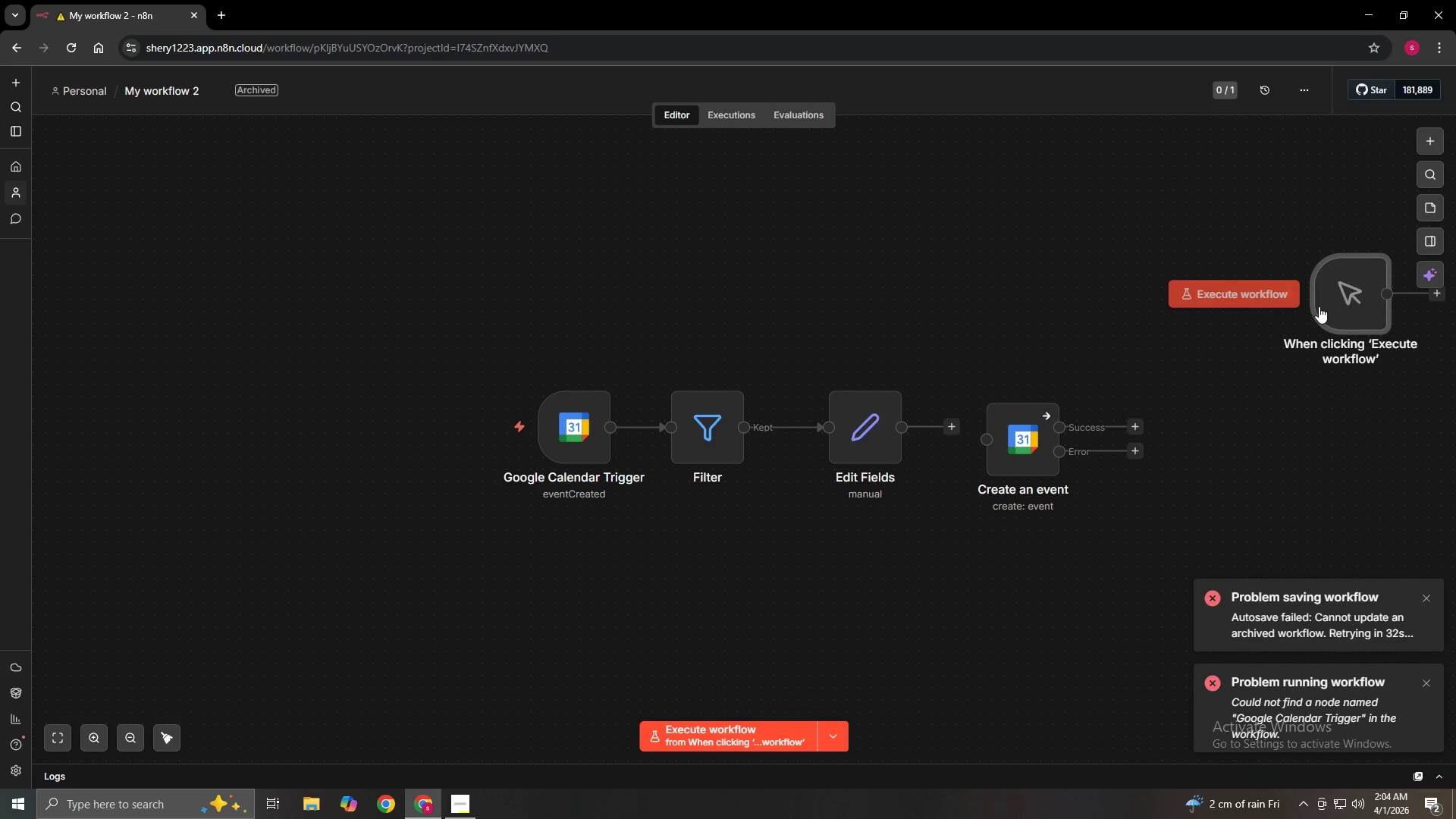 
left_click_drag(start_coordinate=[1342, 297], to_coordinate=[701, 580])
 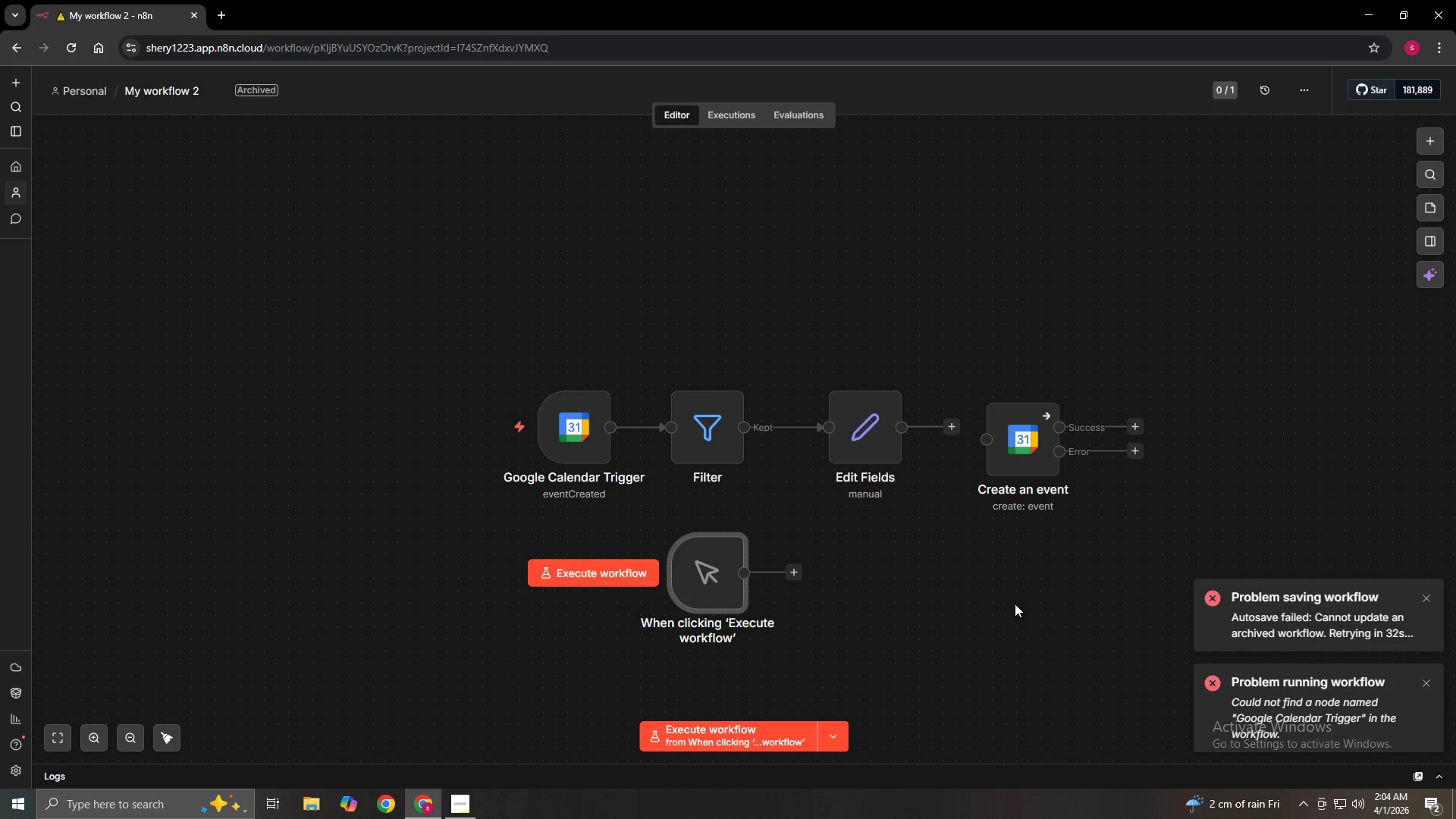 
left_click_drag(start_coordinate=[1015, 604], to_coordinate=[1003, 551])
 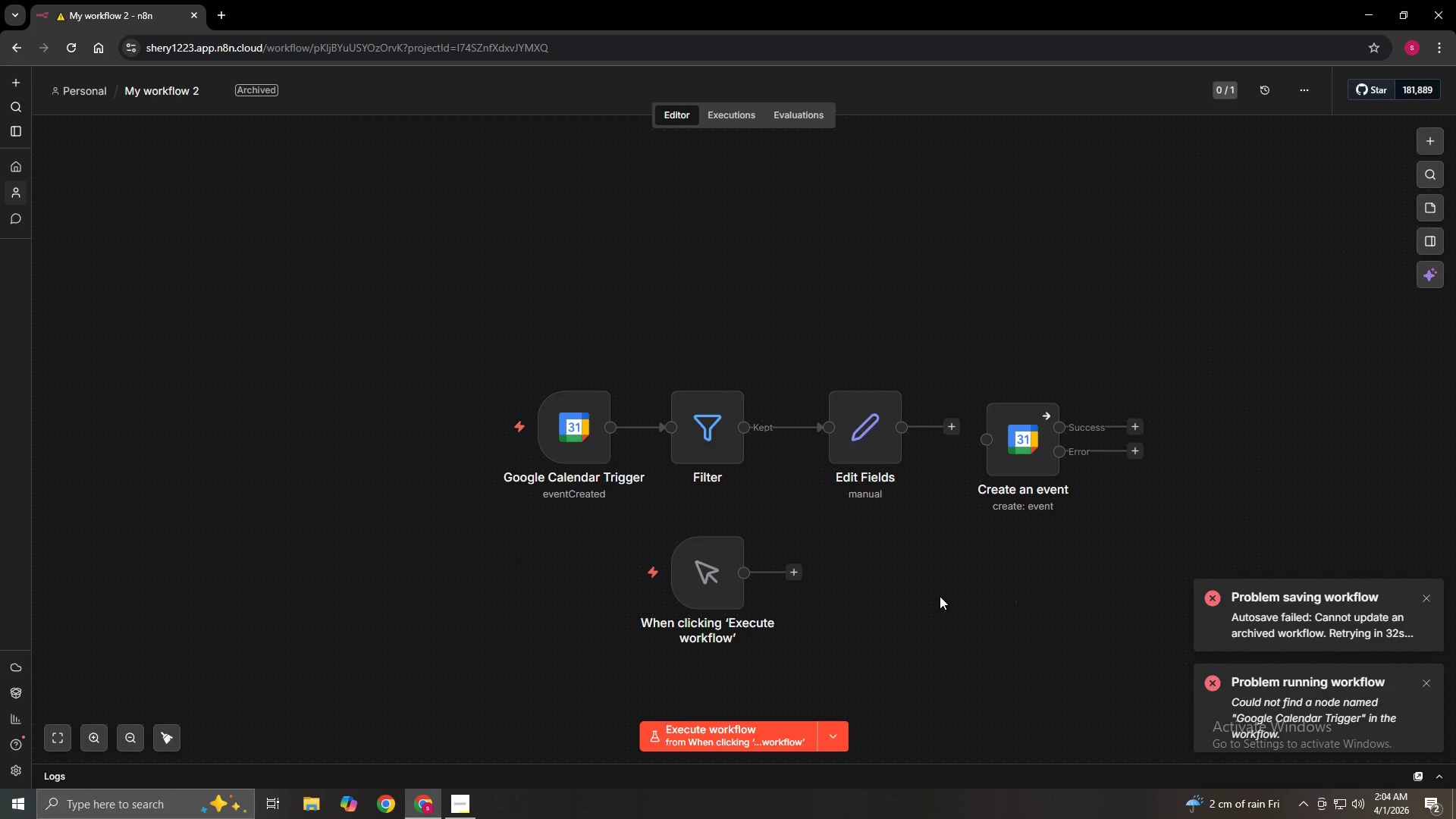 
left_click_drag(start_coordinate=[940, 596], to_coordinate=[938, 569])
 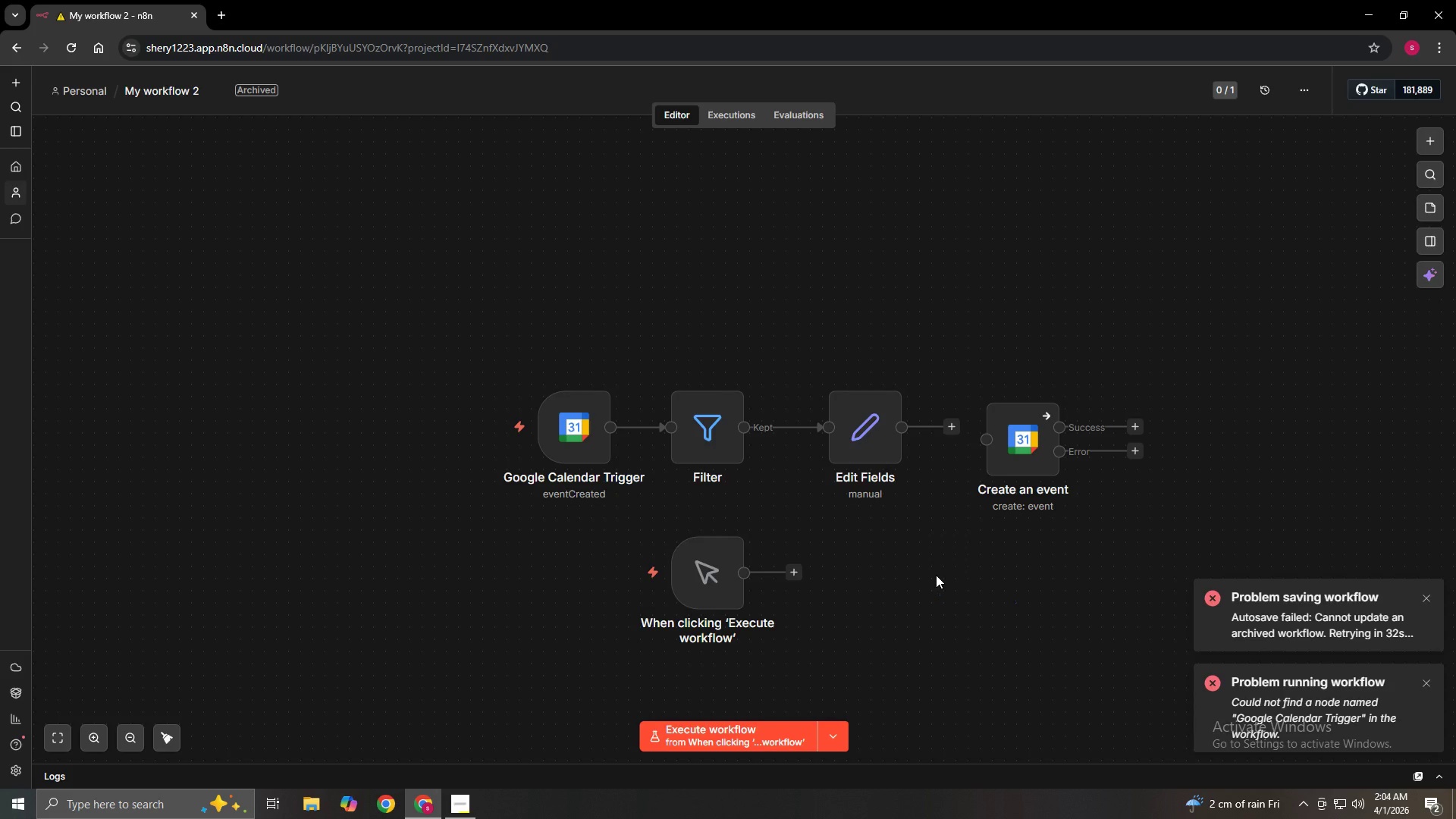 
wait(11.78)
 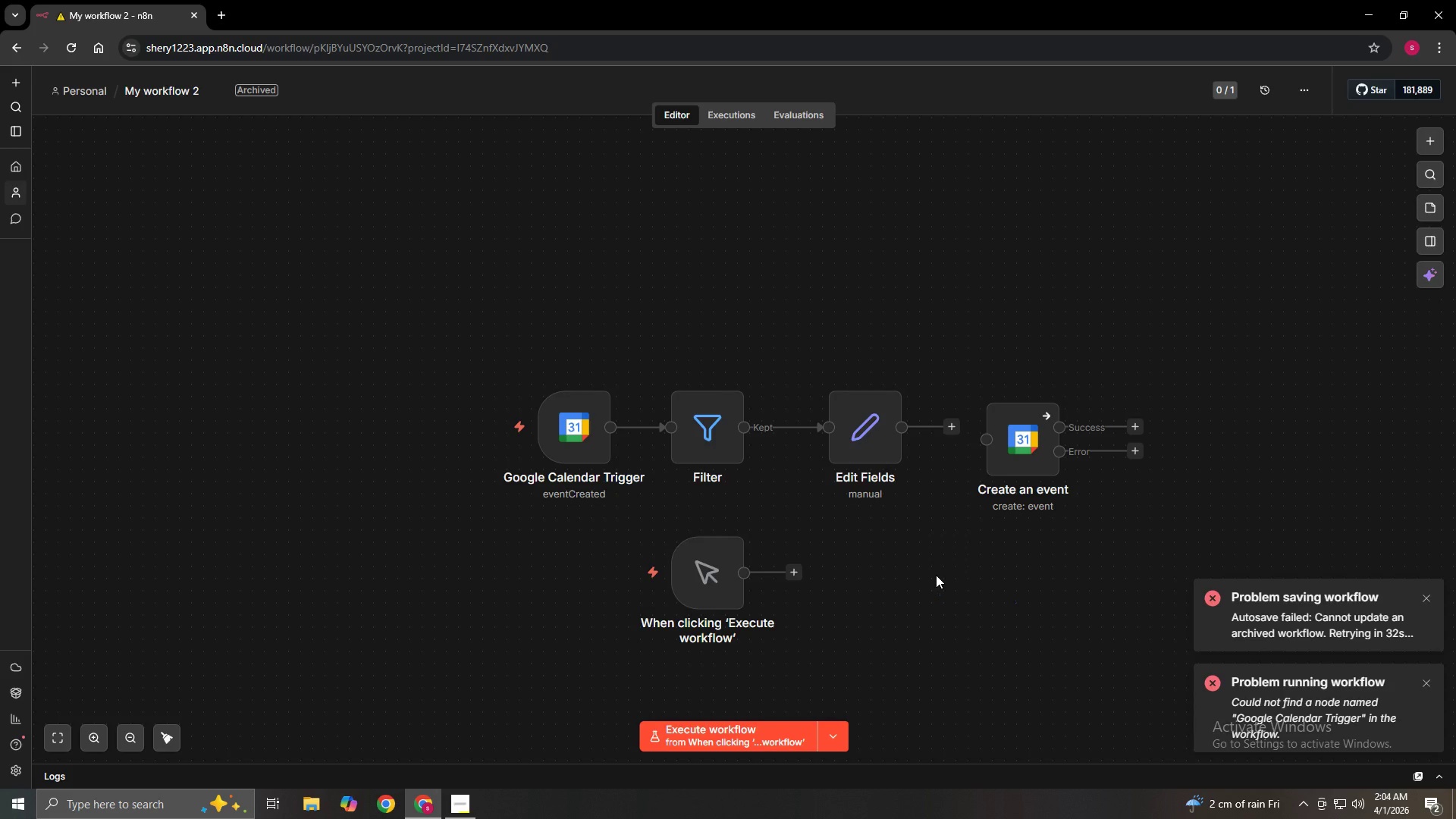 
left_click([799, 573])
 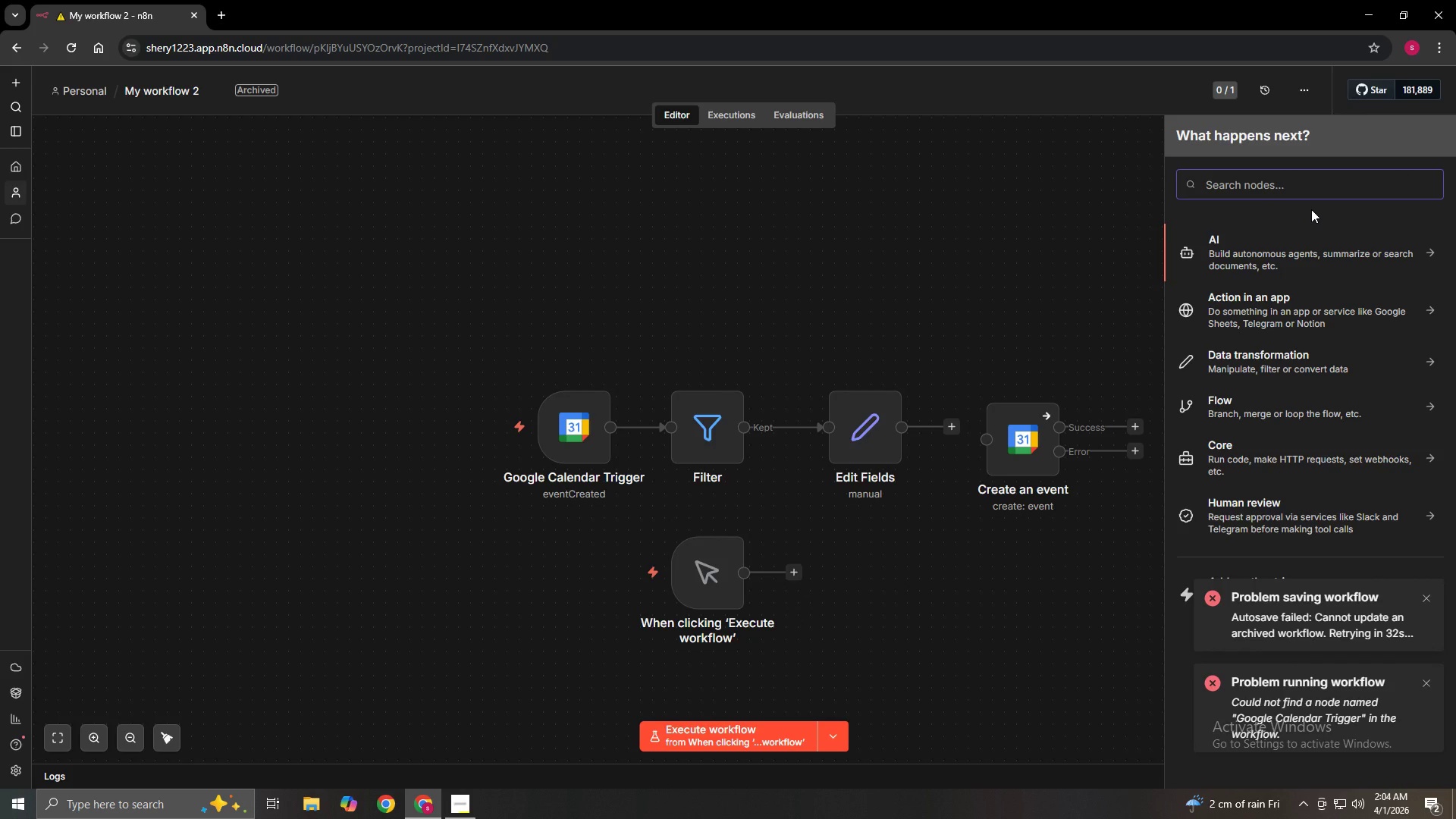 
type(edir)
key(Backspace)
 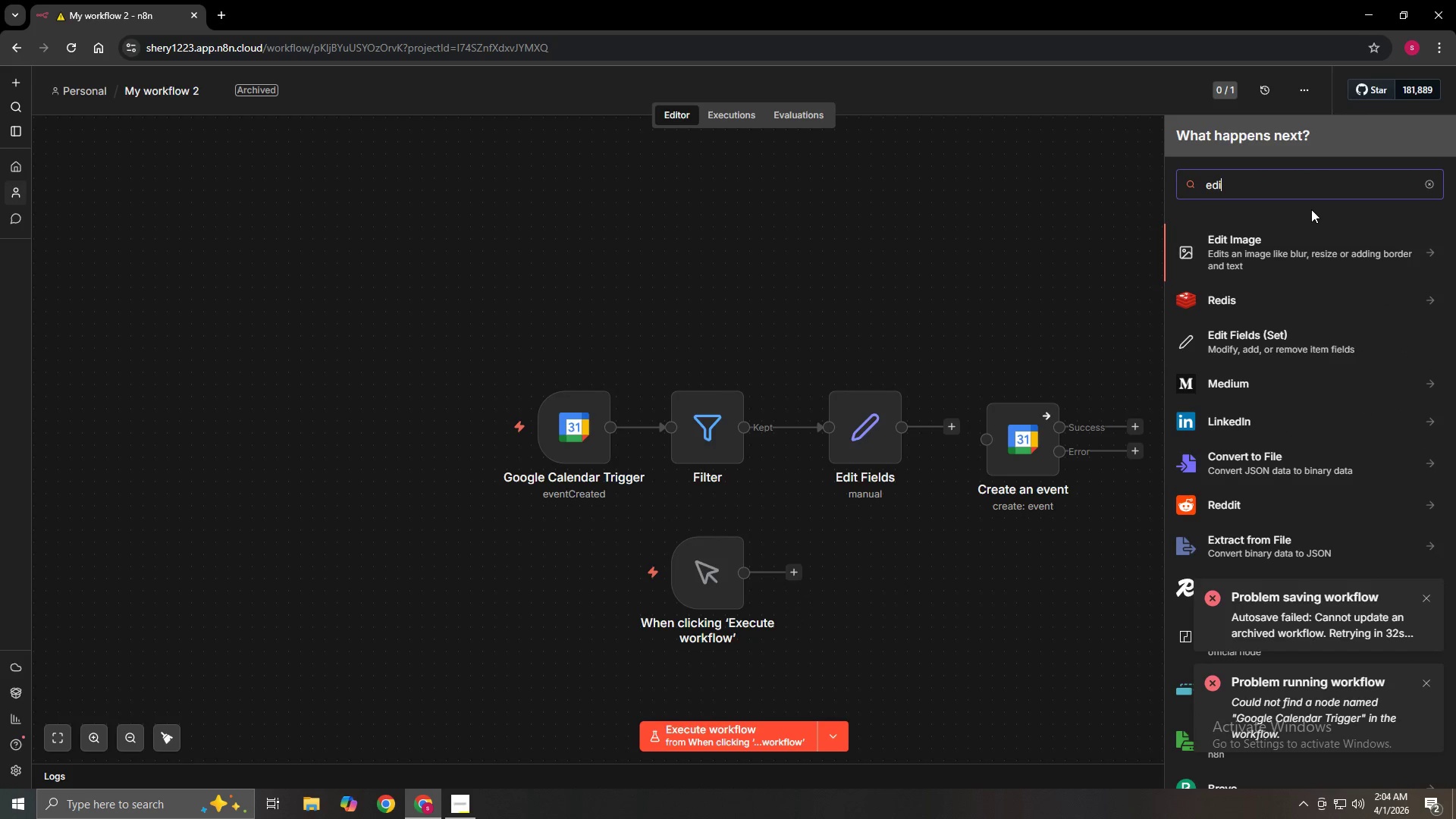 
type(r)
key(Backspace)
type(t fi)
 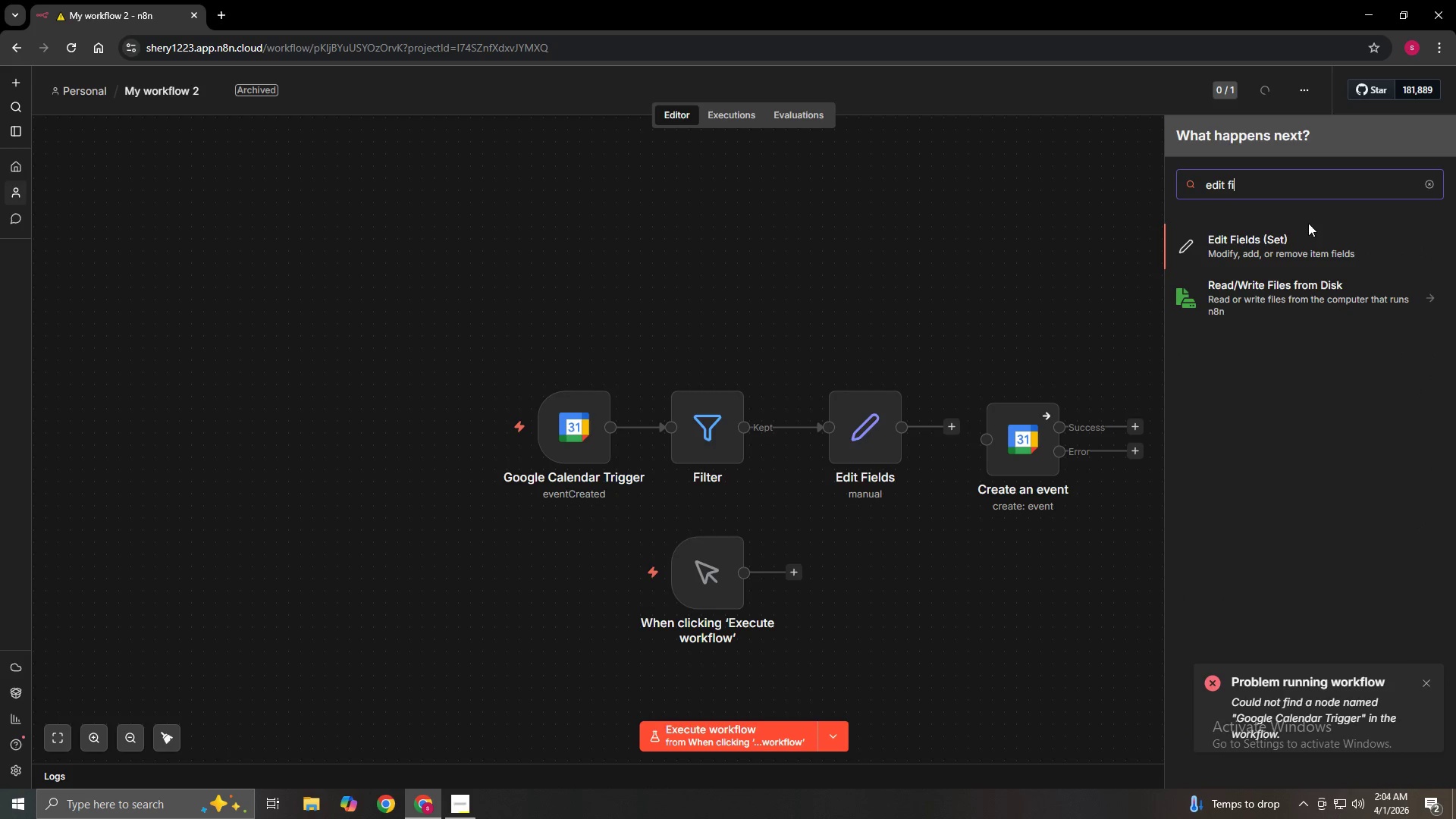 
left_click([1261, 243])
 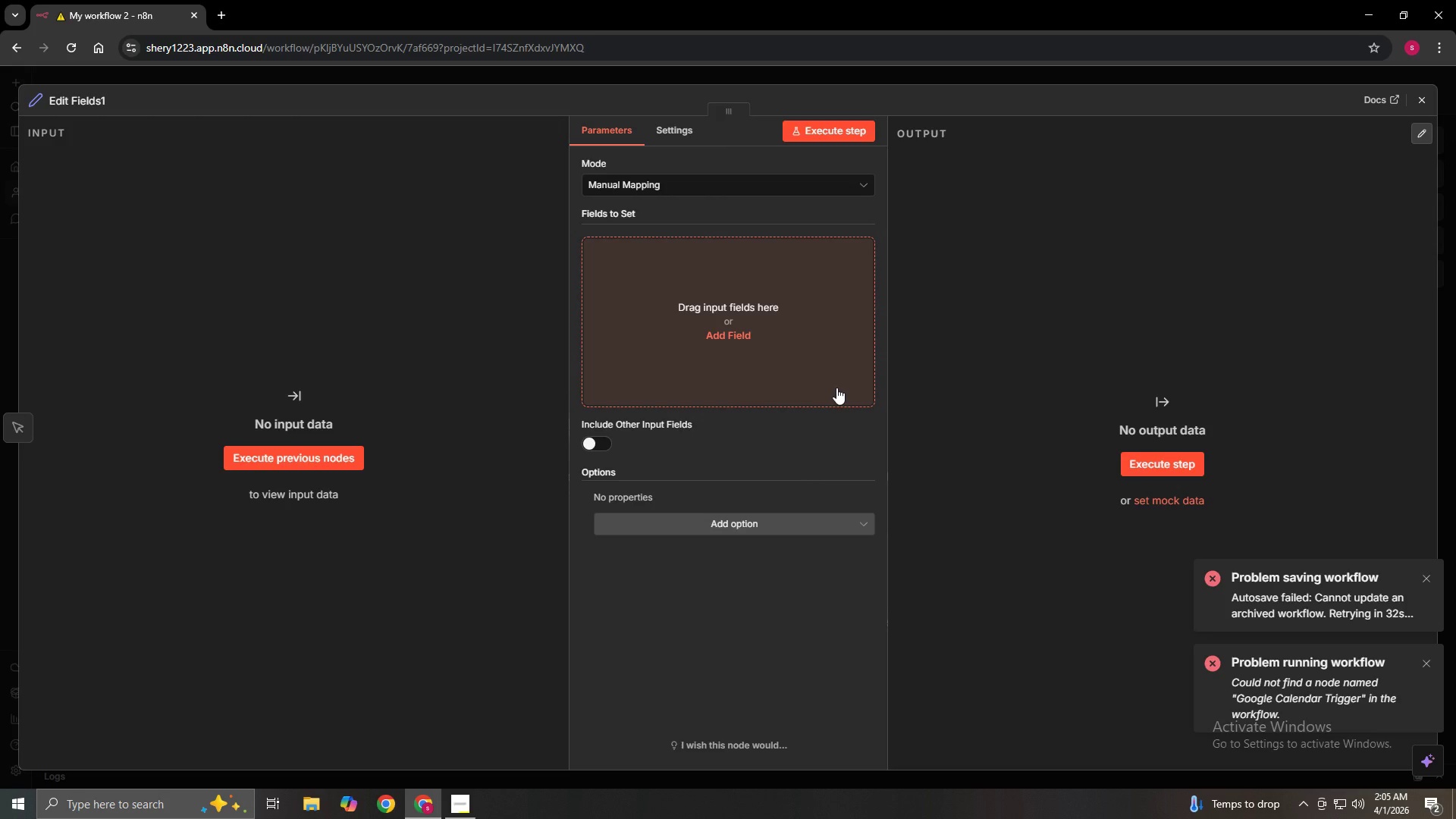 
wait(27.33)
 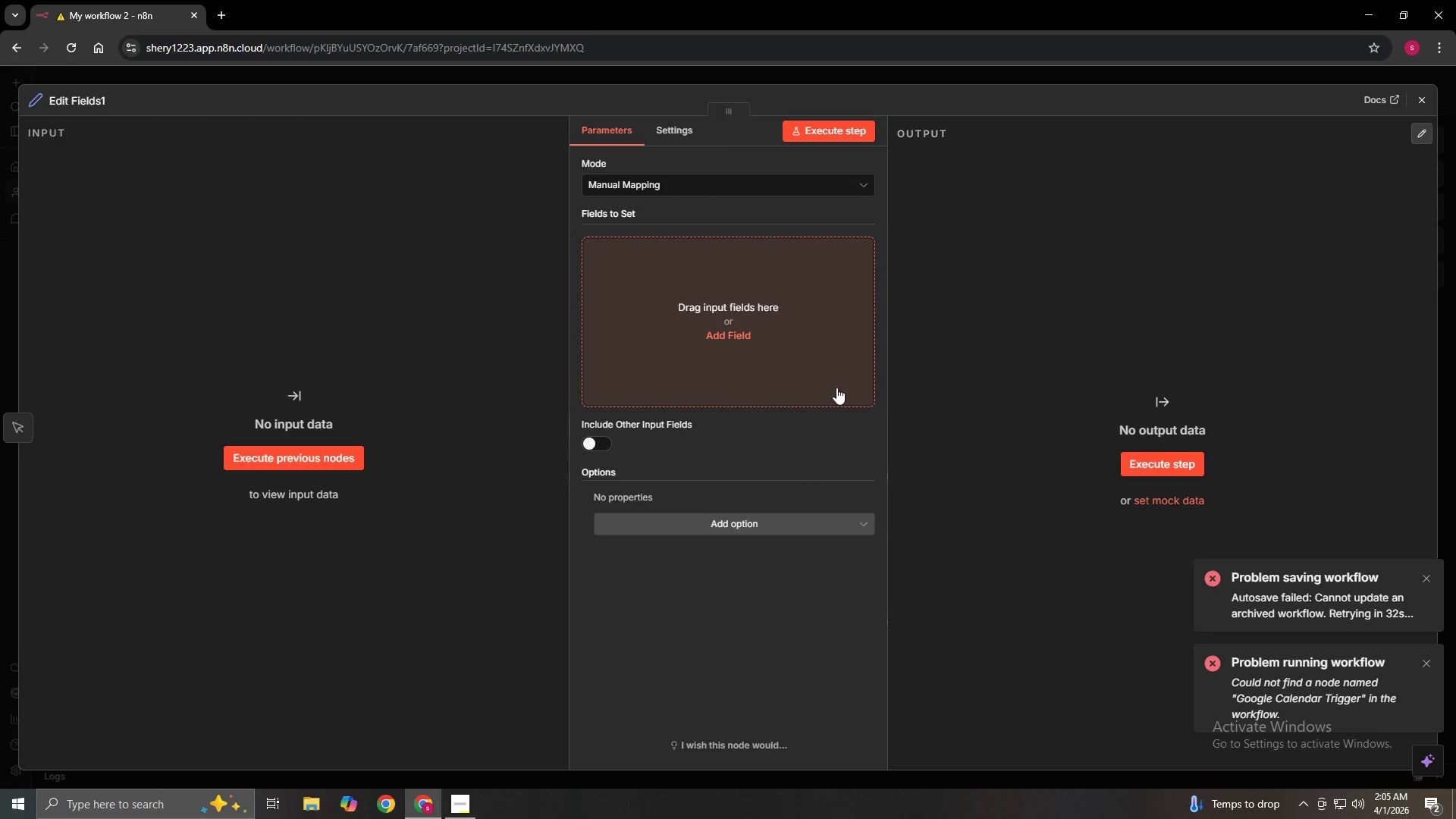 
left_click([1412, 101])
 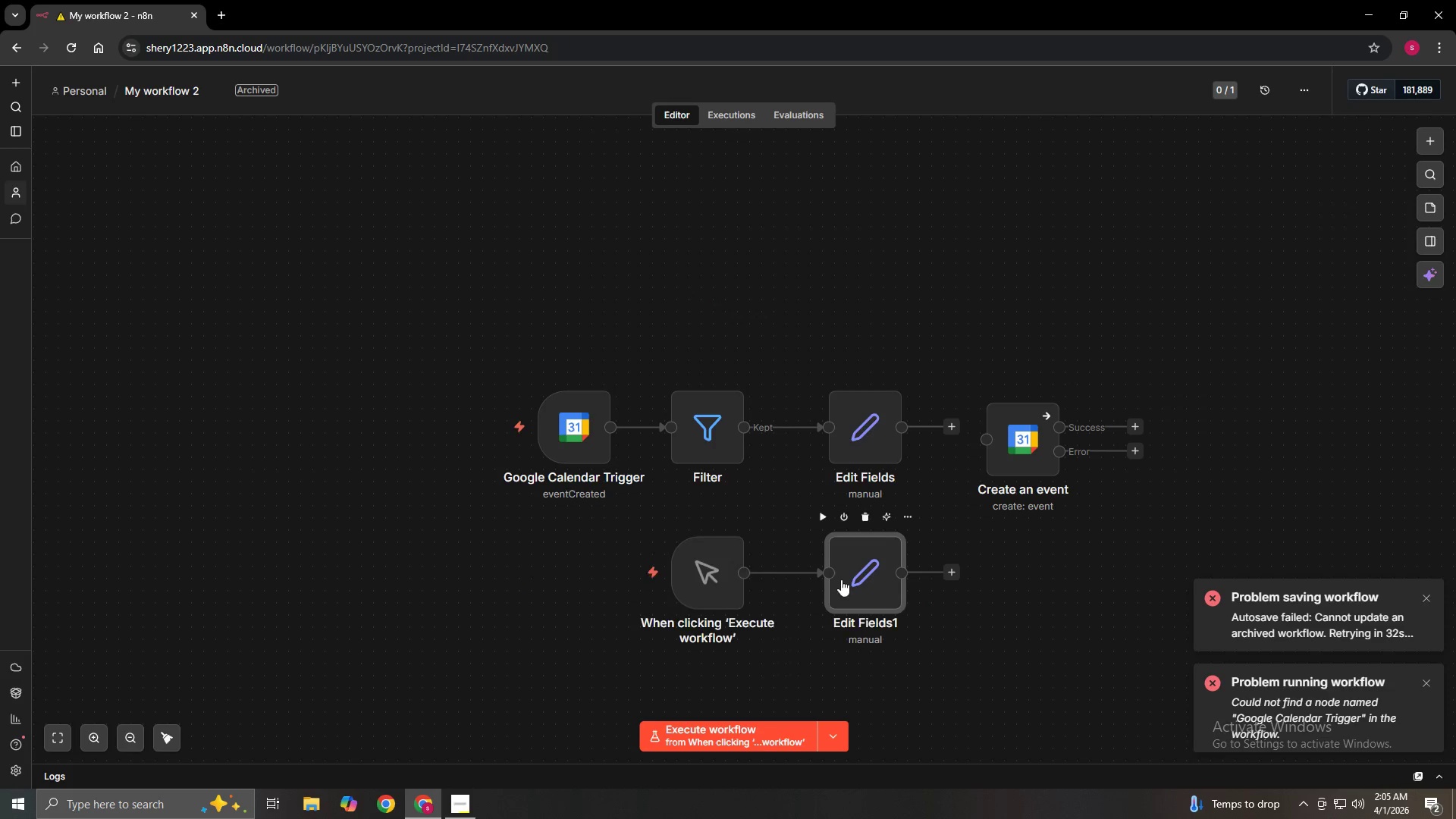 
double_click([844, 576])
 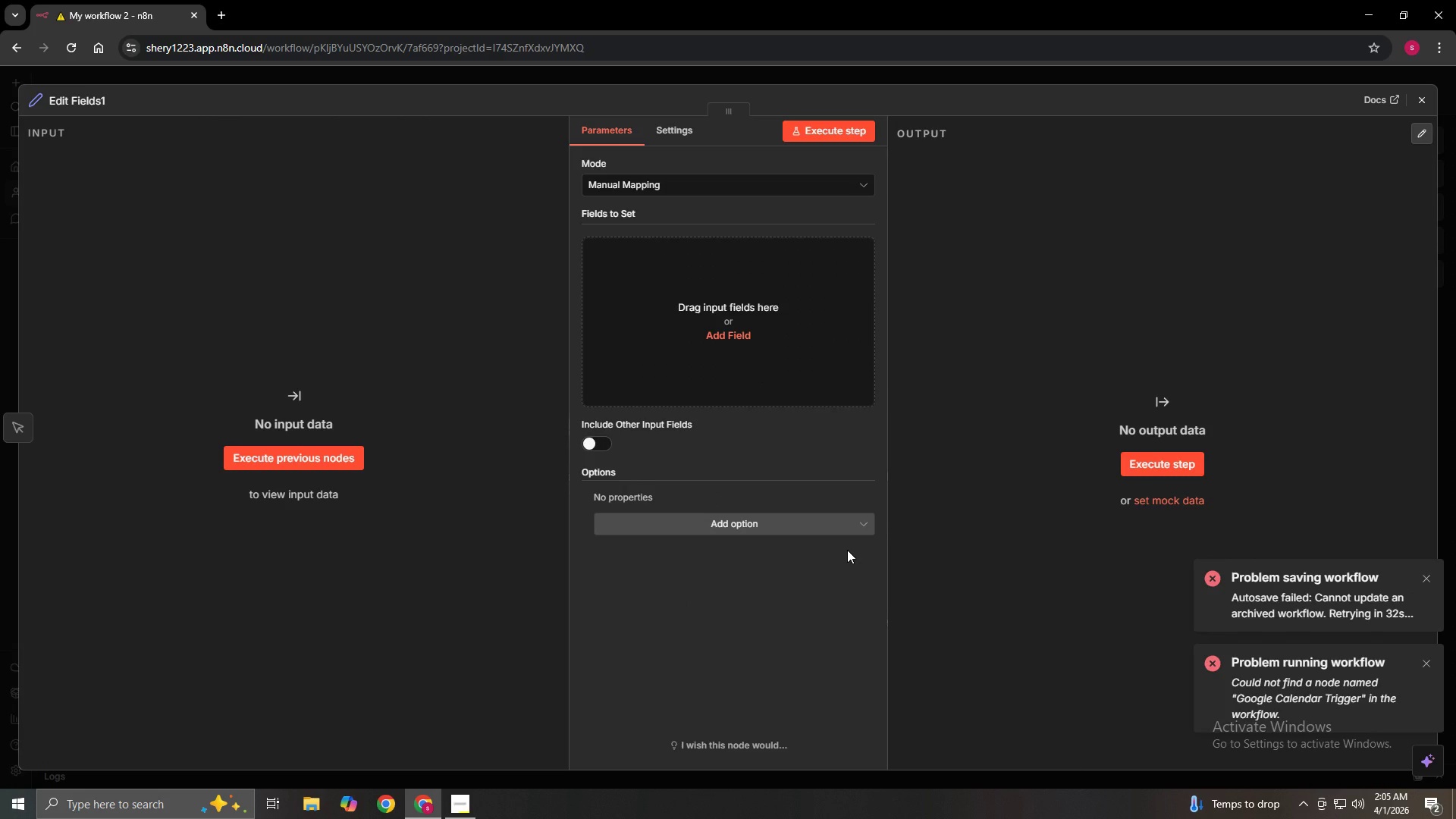 
wait(19.31)
 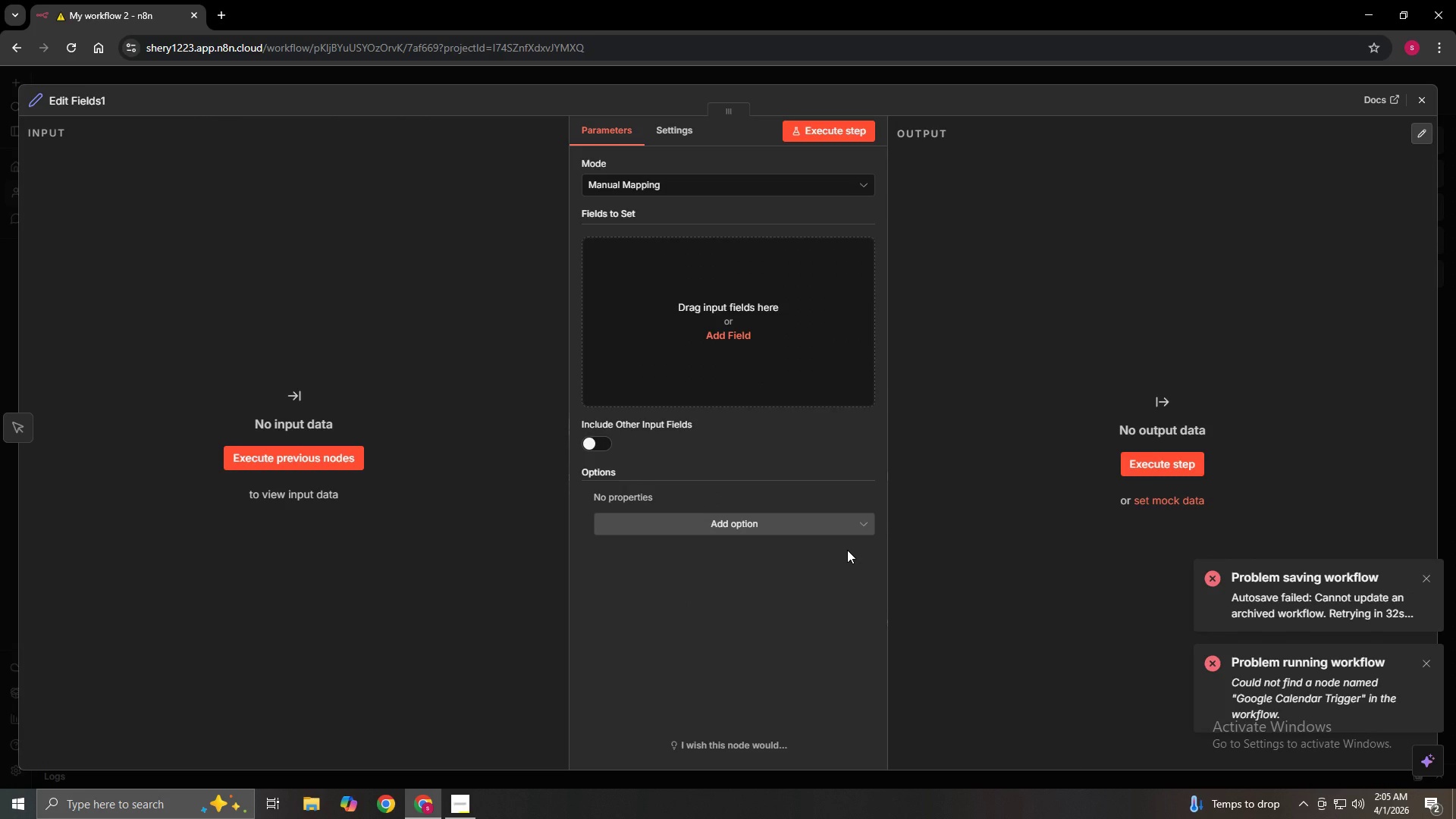 
left_click([864, 211])
 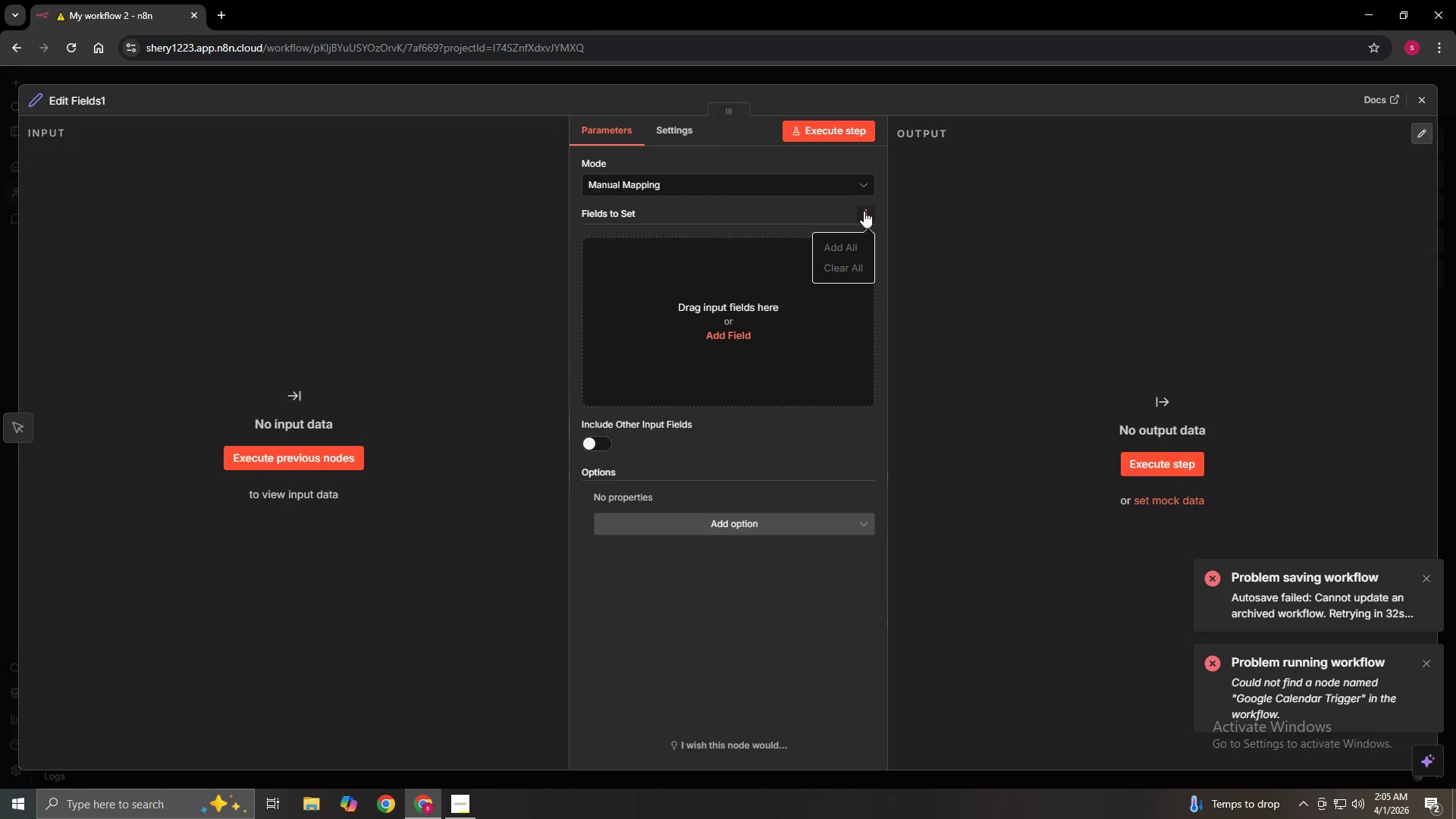 
left_click([864, 211])
 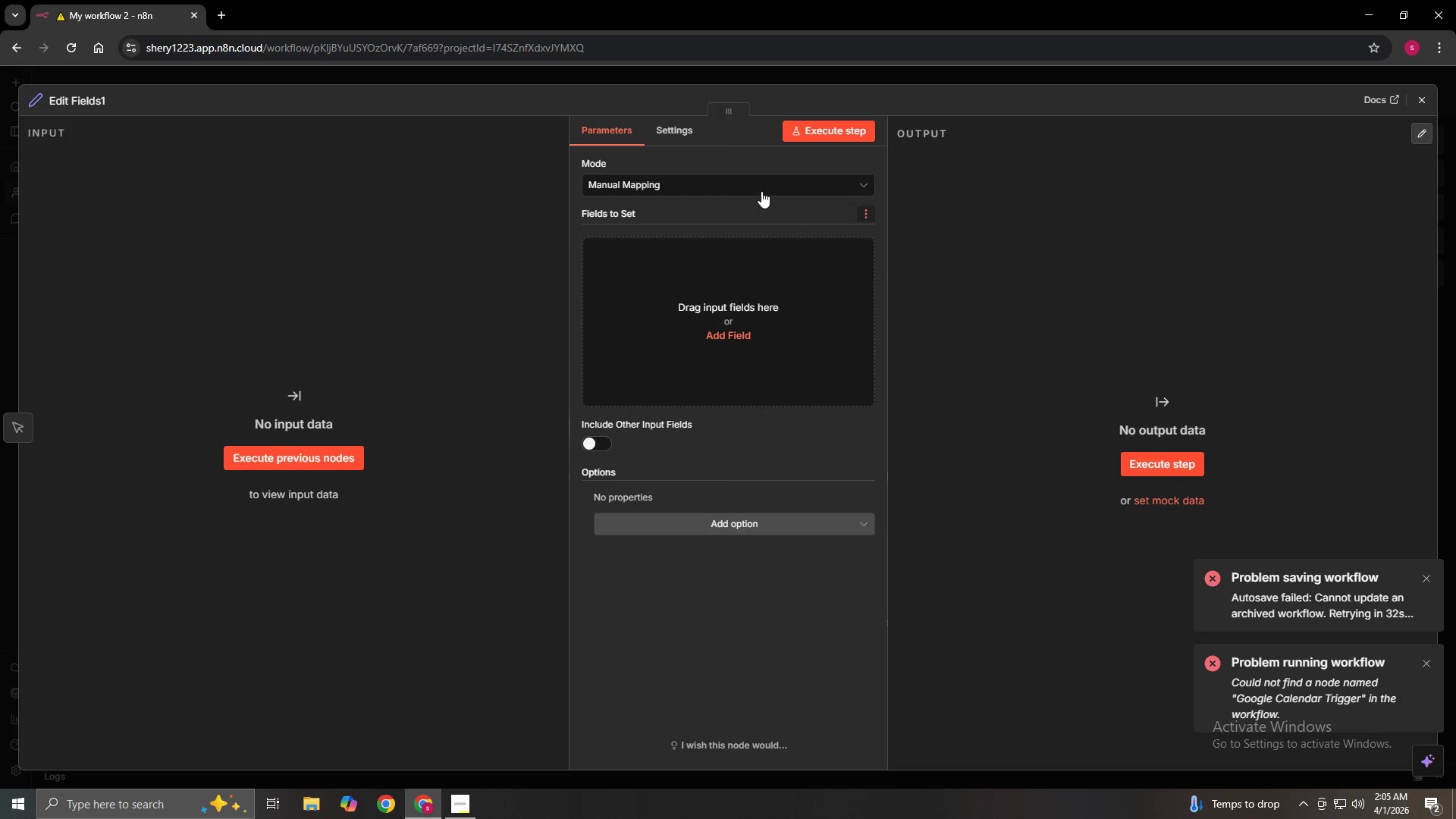 
left_click([757, 180])
 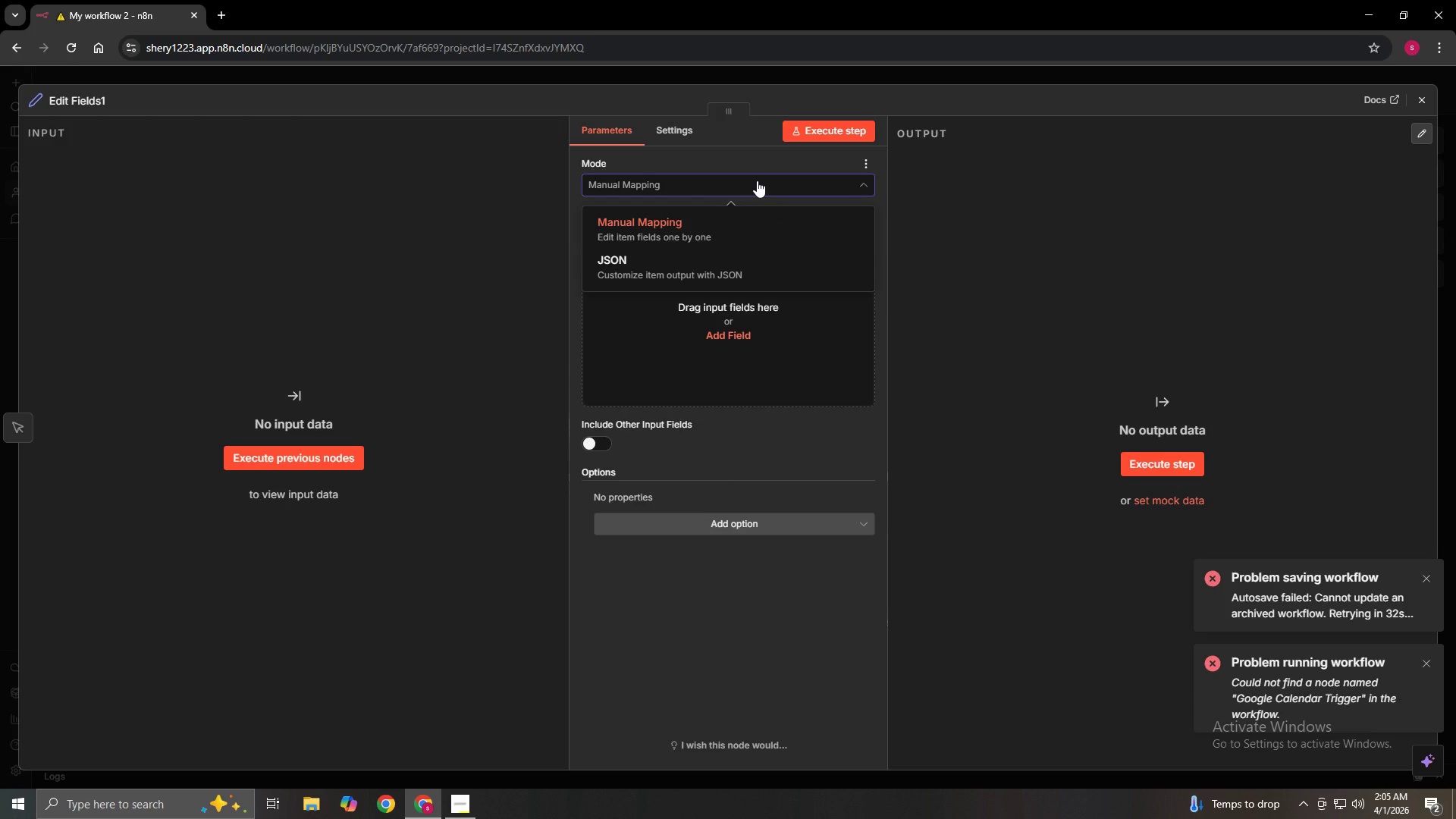 
left_click([757, 180])
 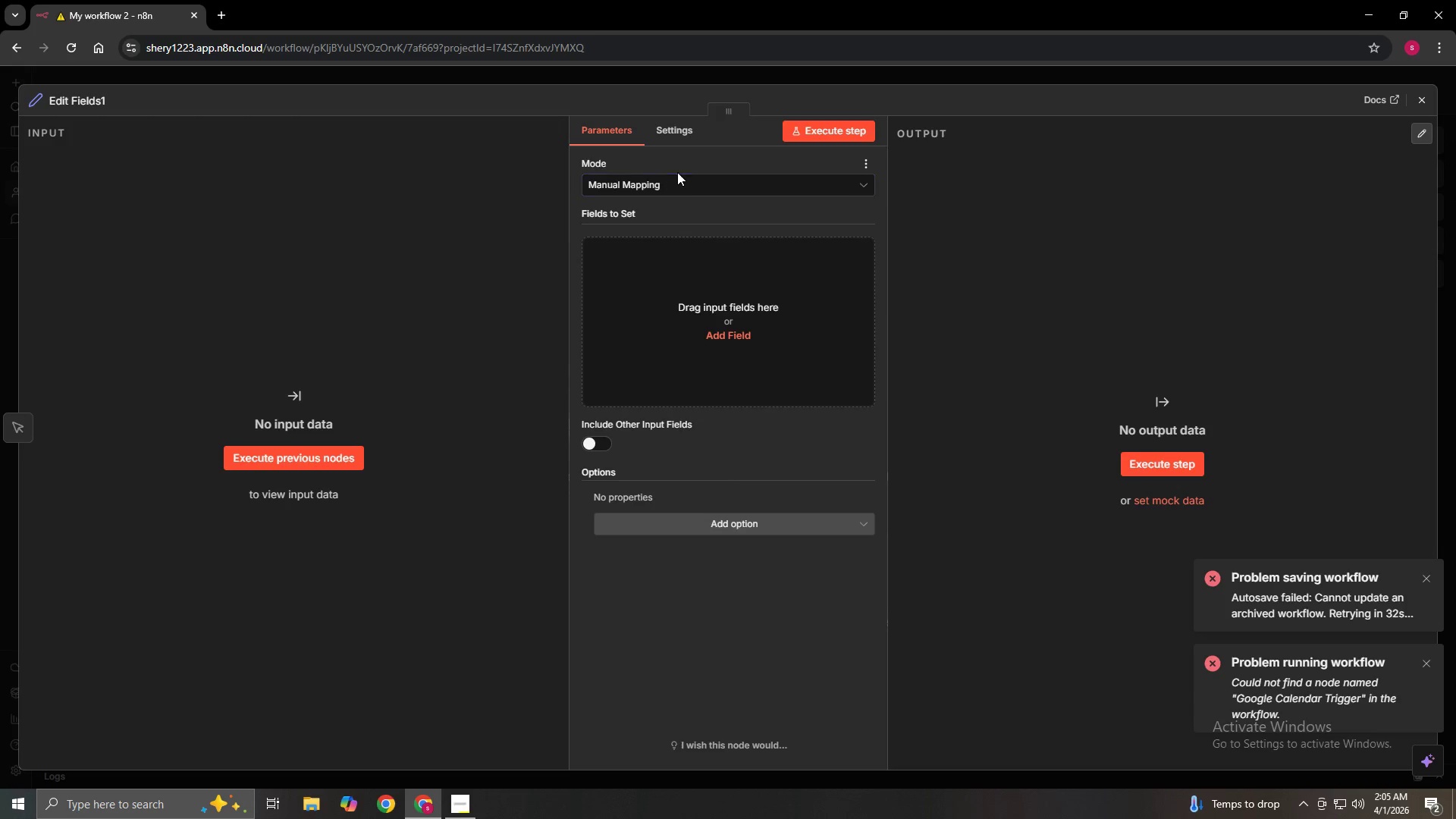 
double_click([677, 179])
 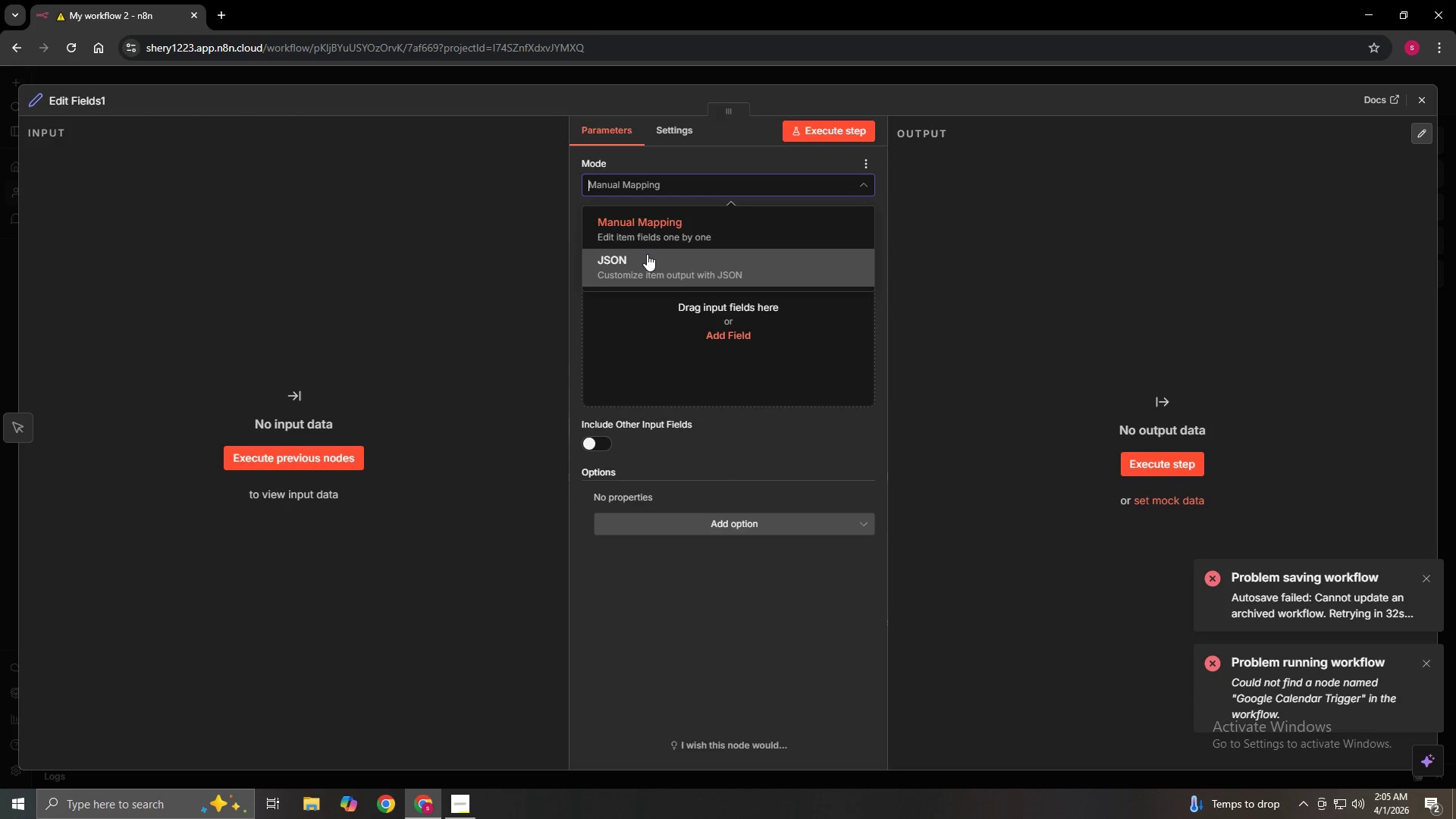 
left_click([647, 254])
 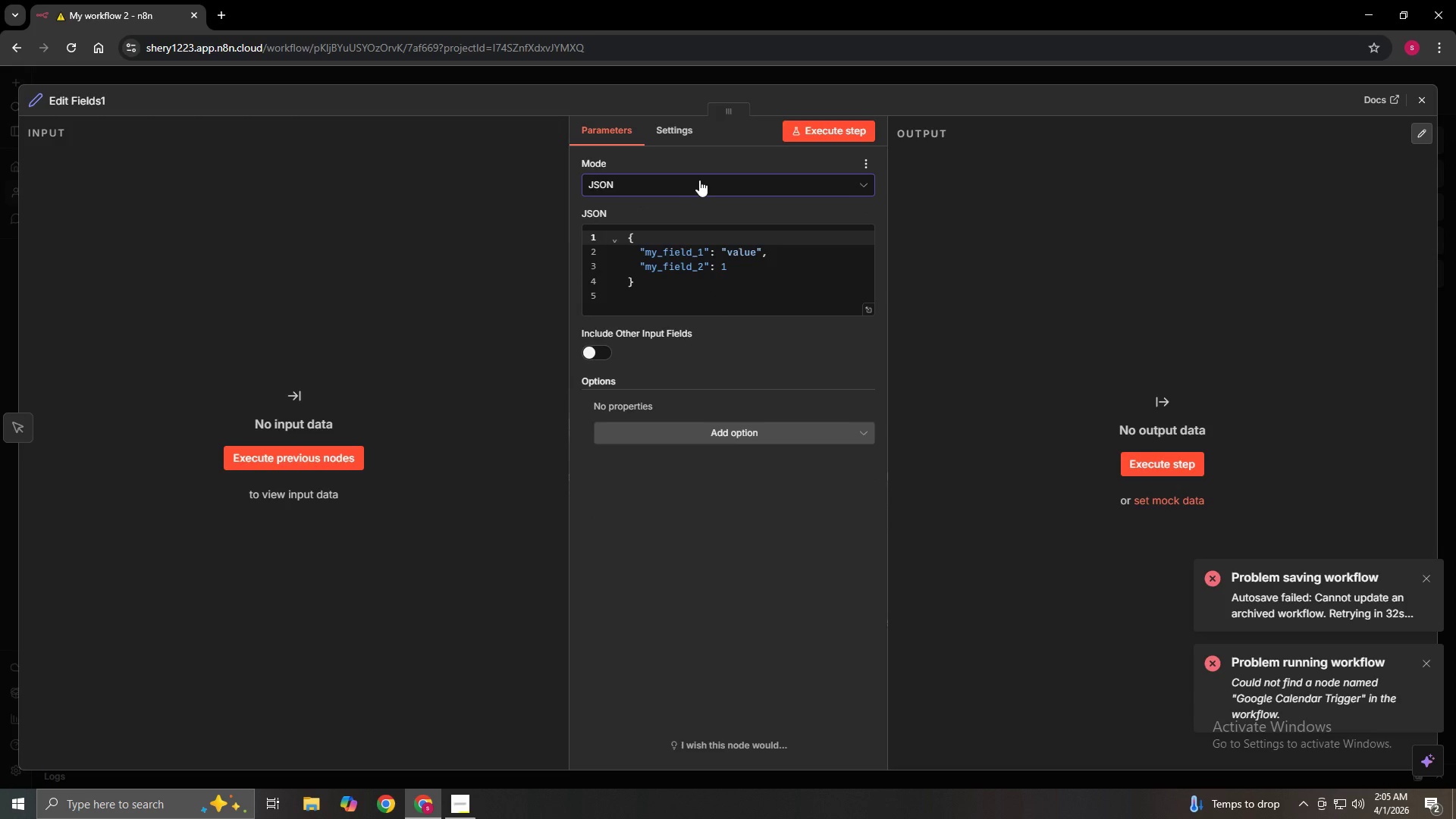 
left_click([701, 177])
 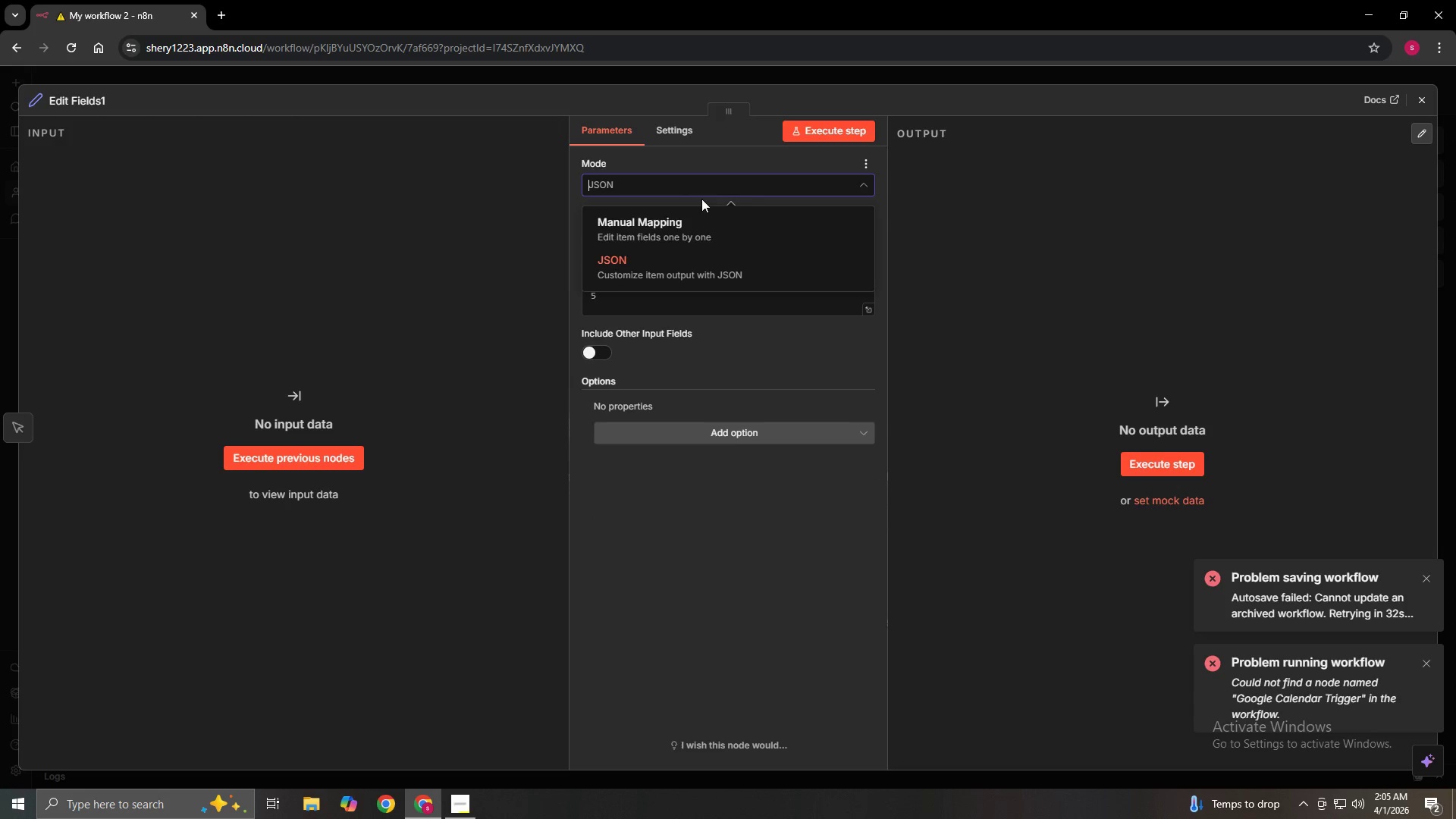 
left_click([689, 213])
 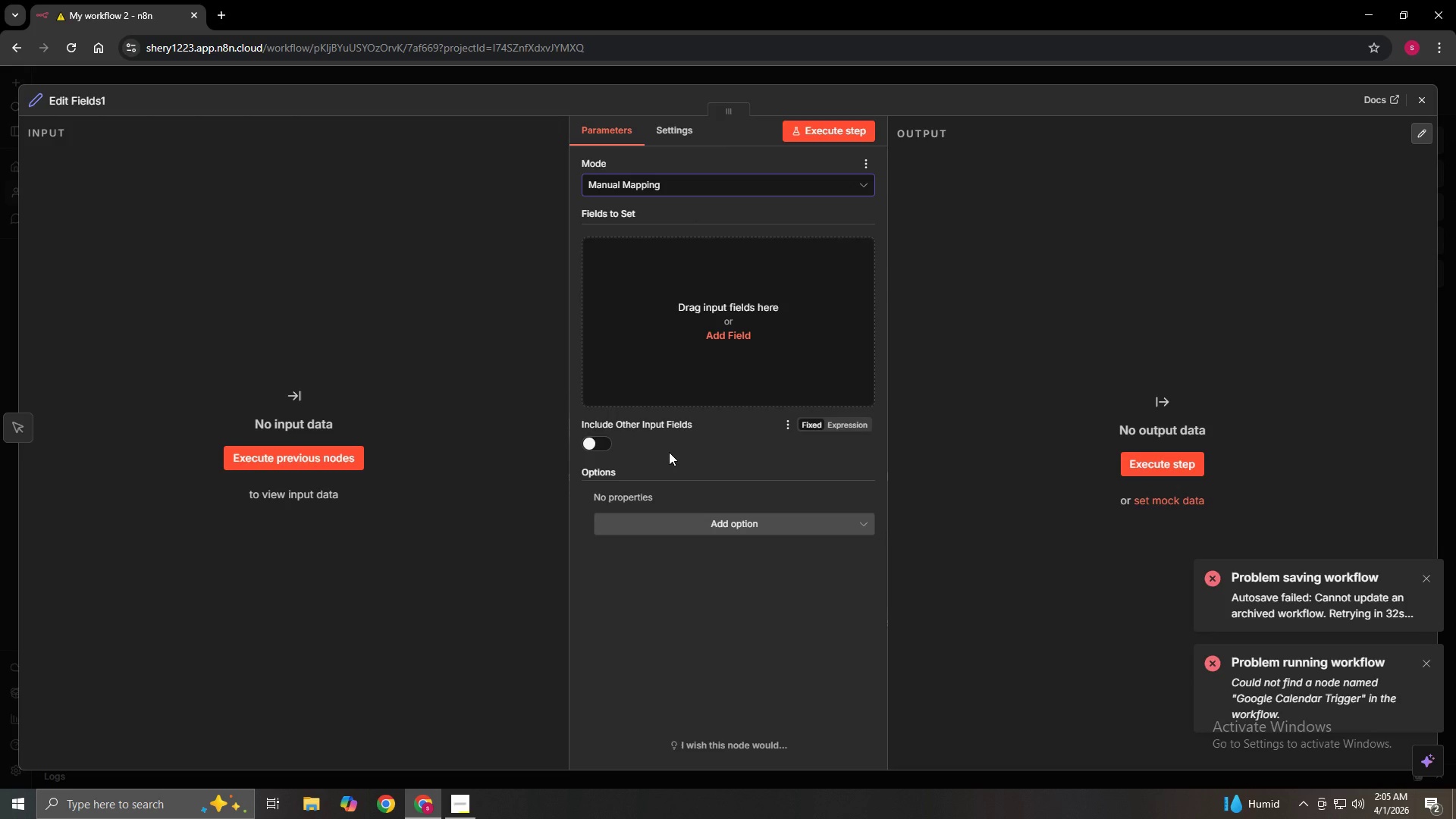 
wait(14.55)
 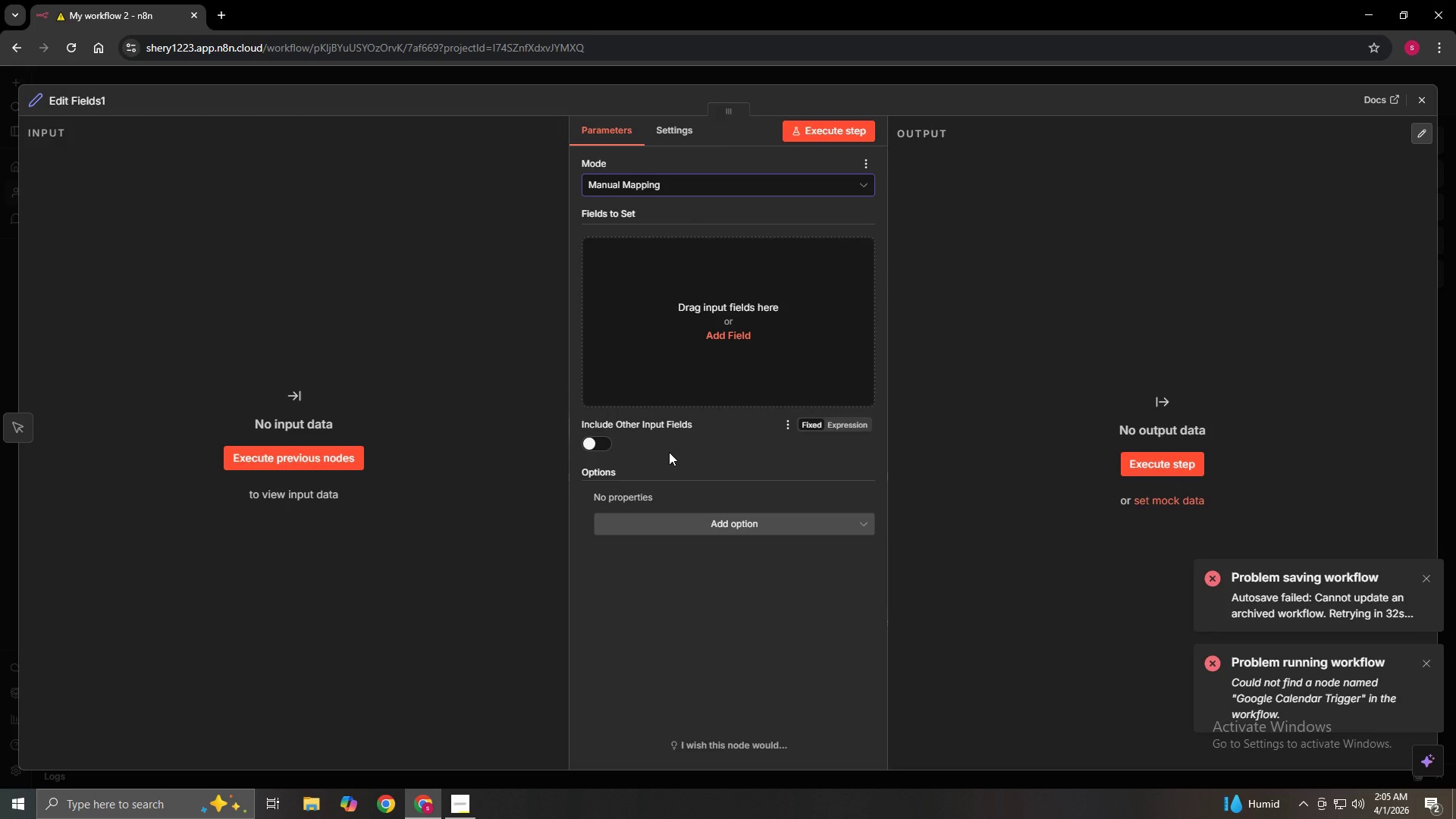 
left_click([688, 522])
 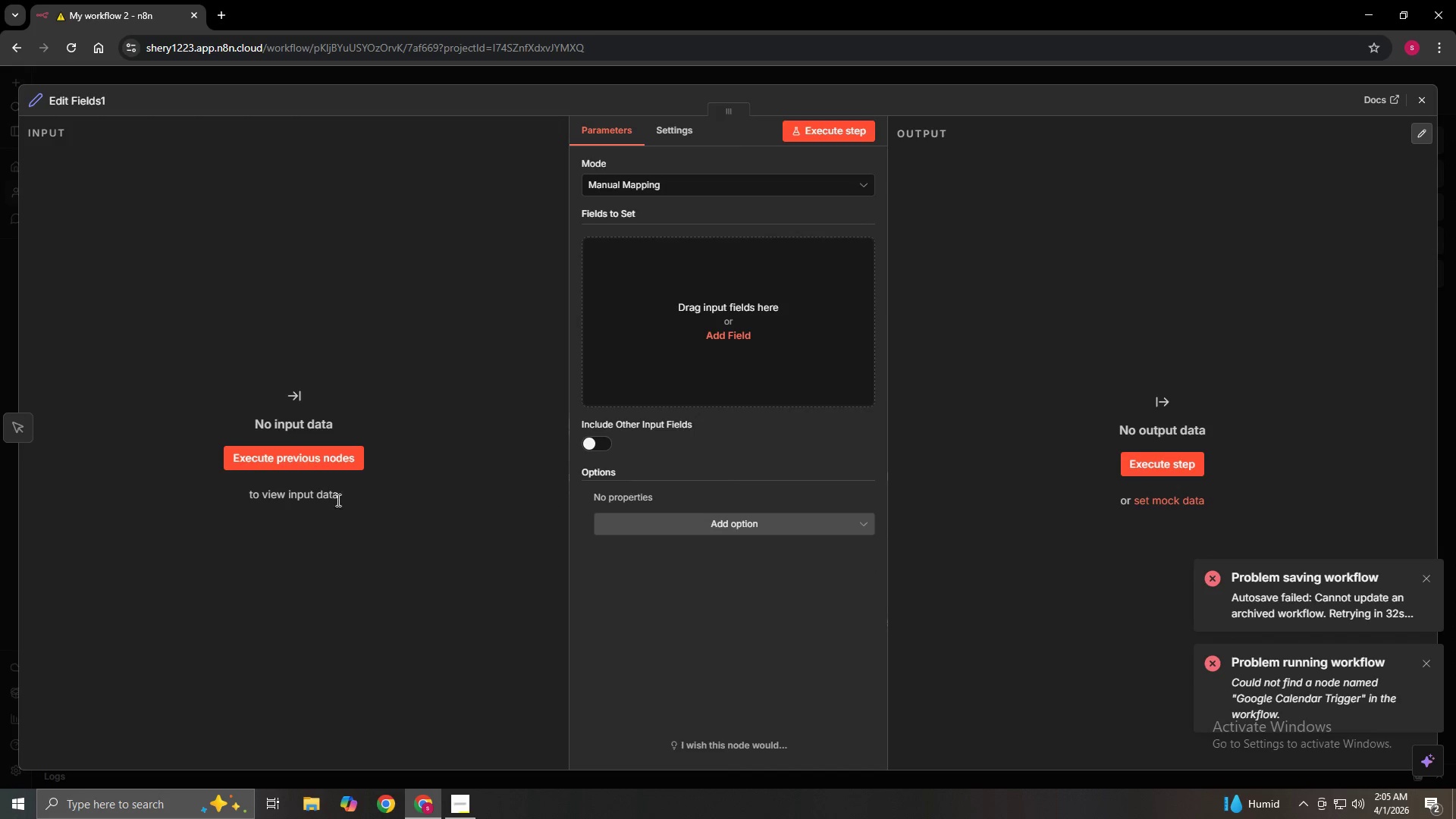 
left_click([20, 425])
 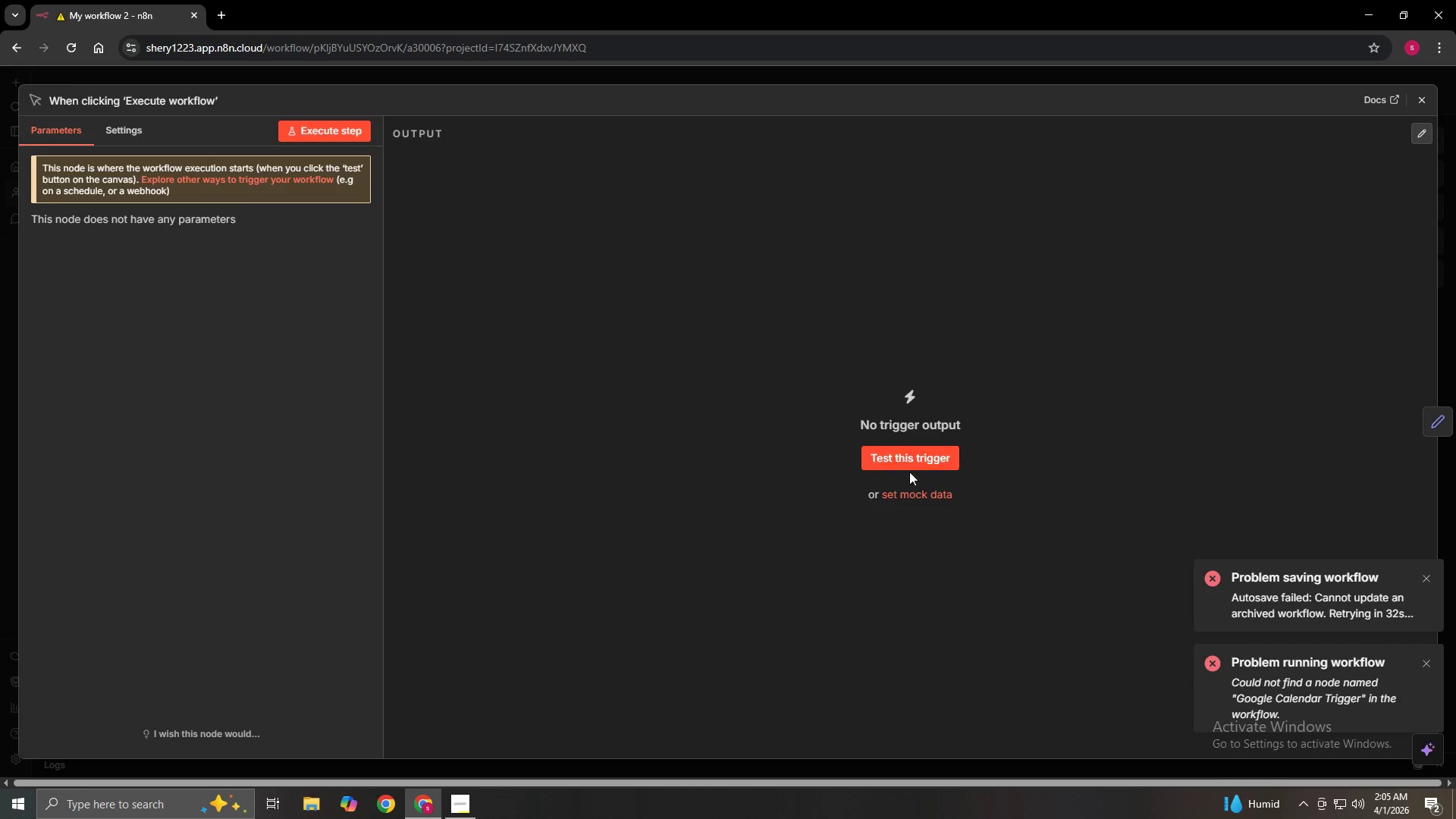 
left_click([908, 456])
 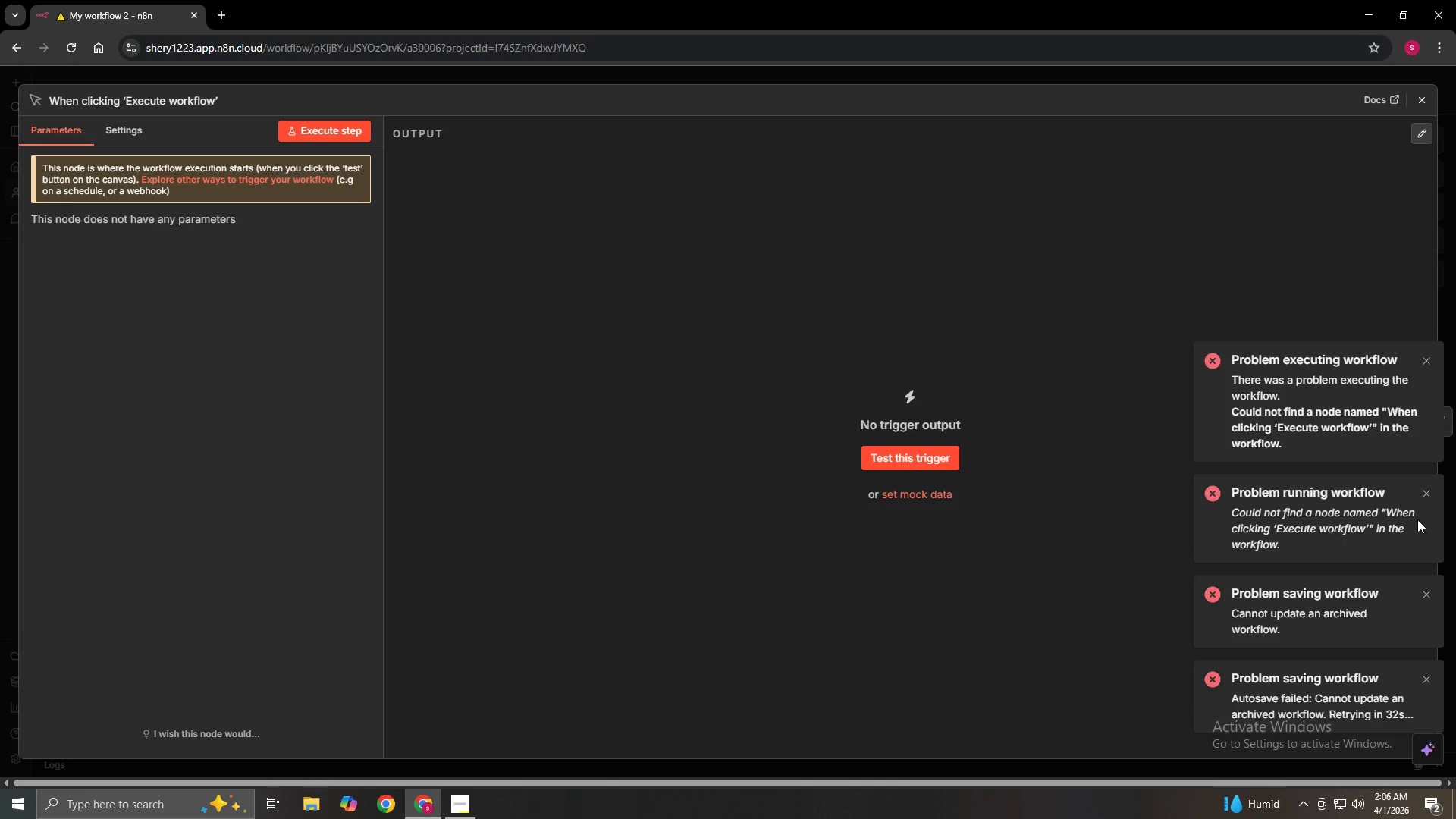 
wait(5.55)
 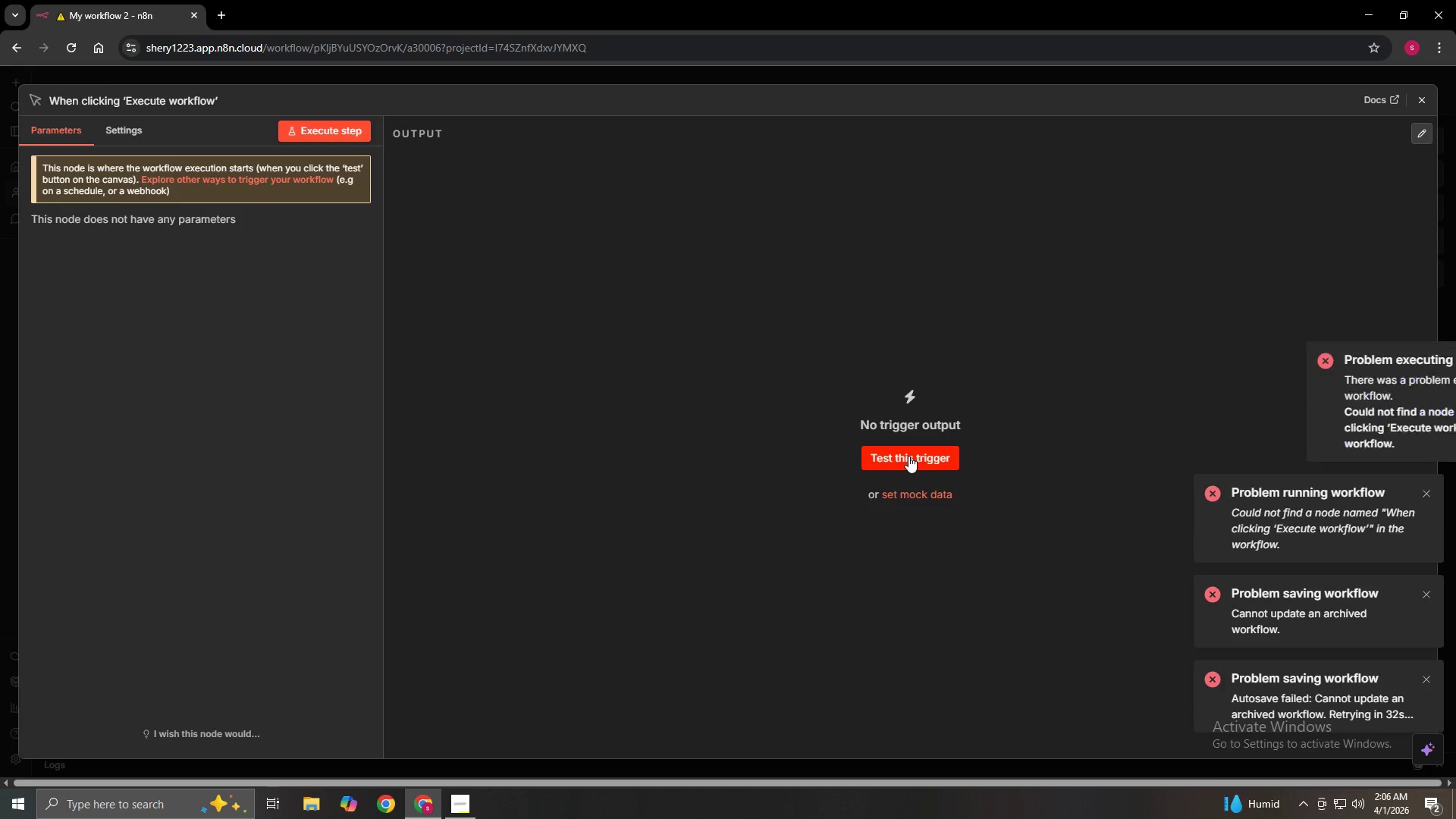 
left_click([1425, 357])
 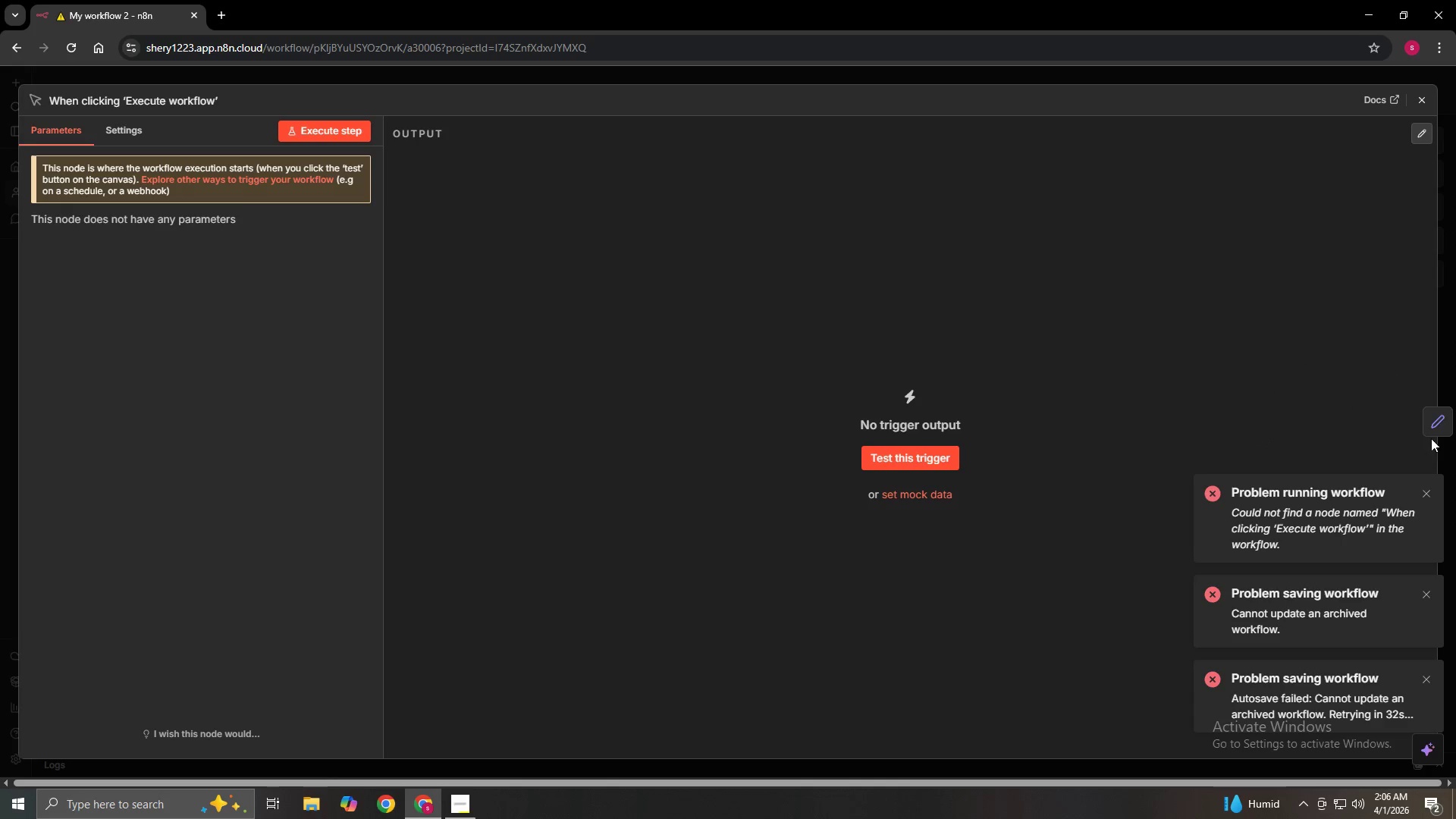 
left_click([1428, 428])
 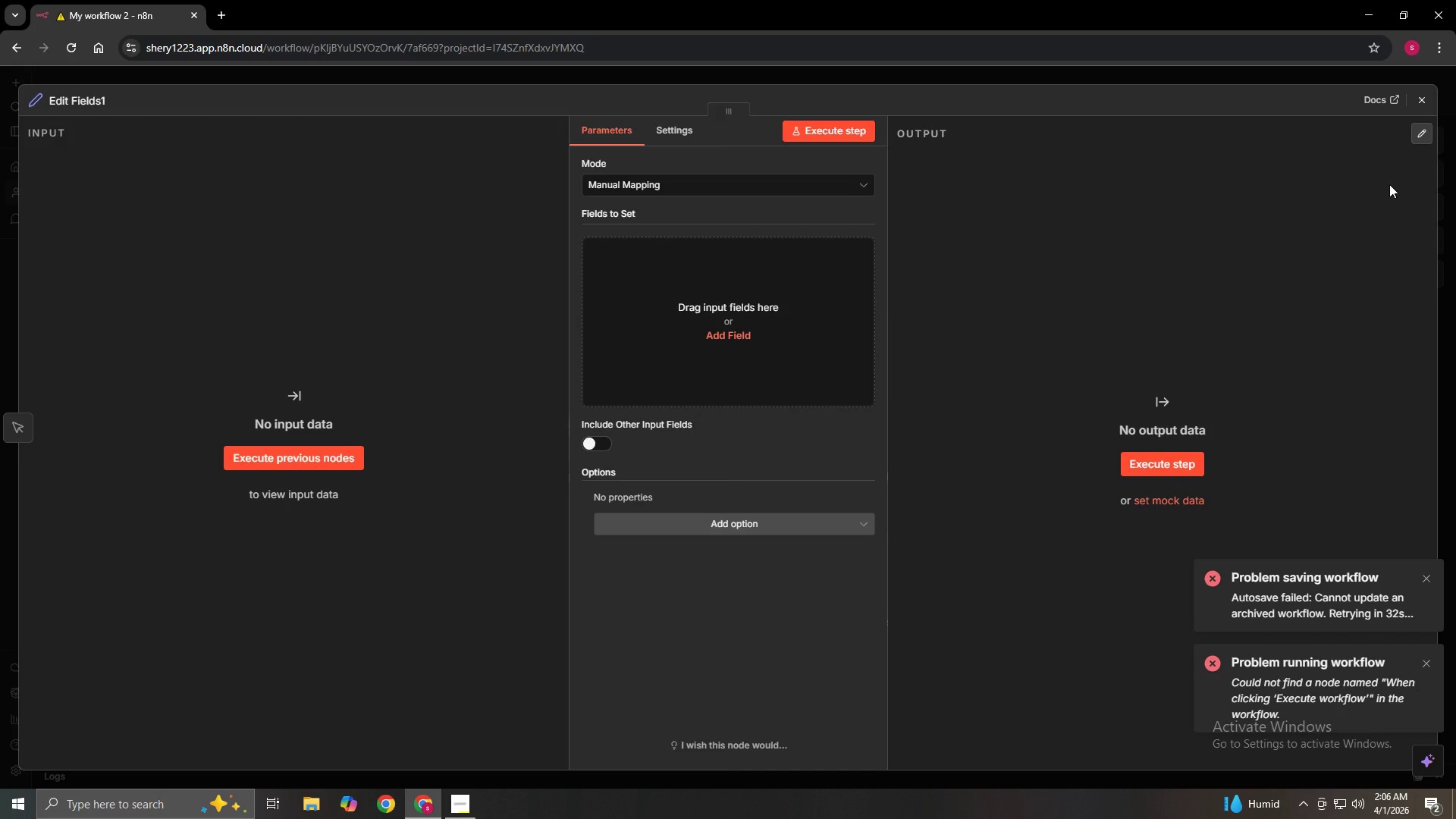 
wait(25.7)
 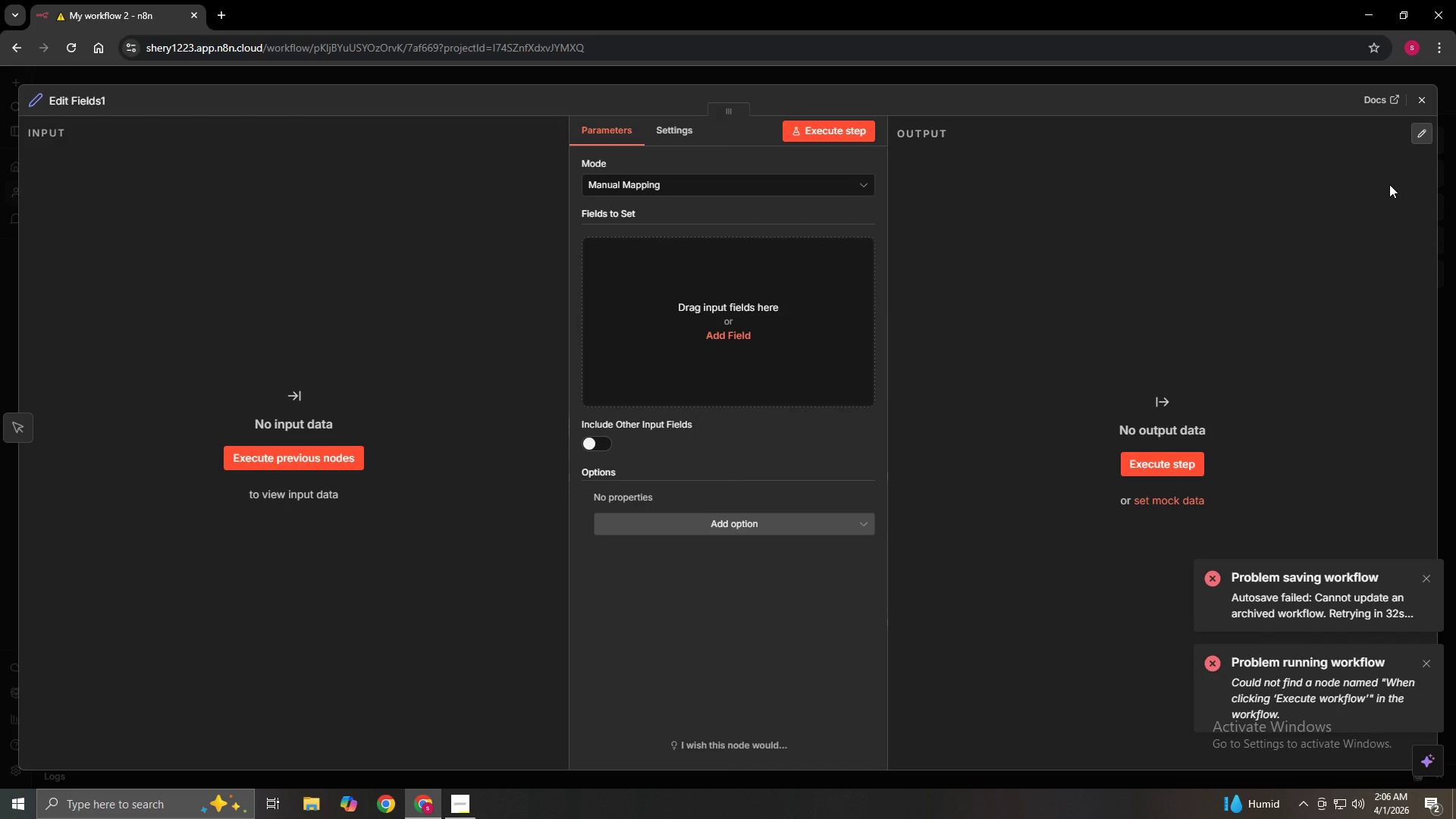 
left_click([840, 127])
 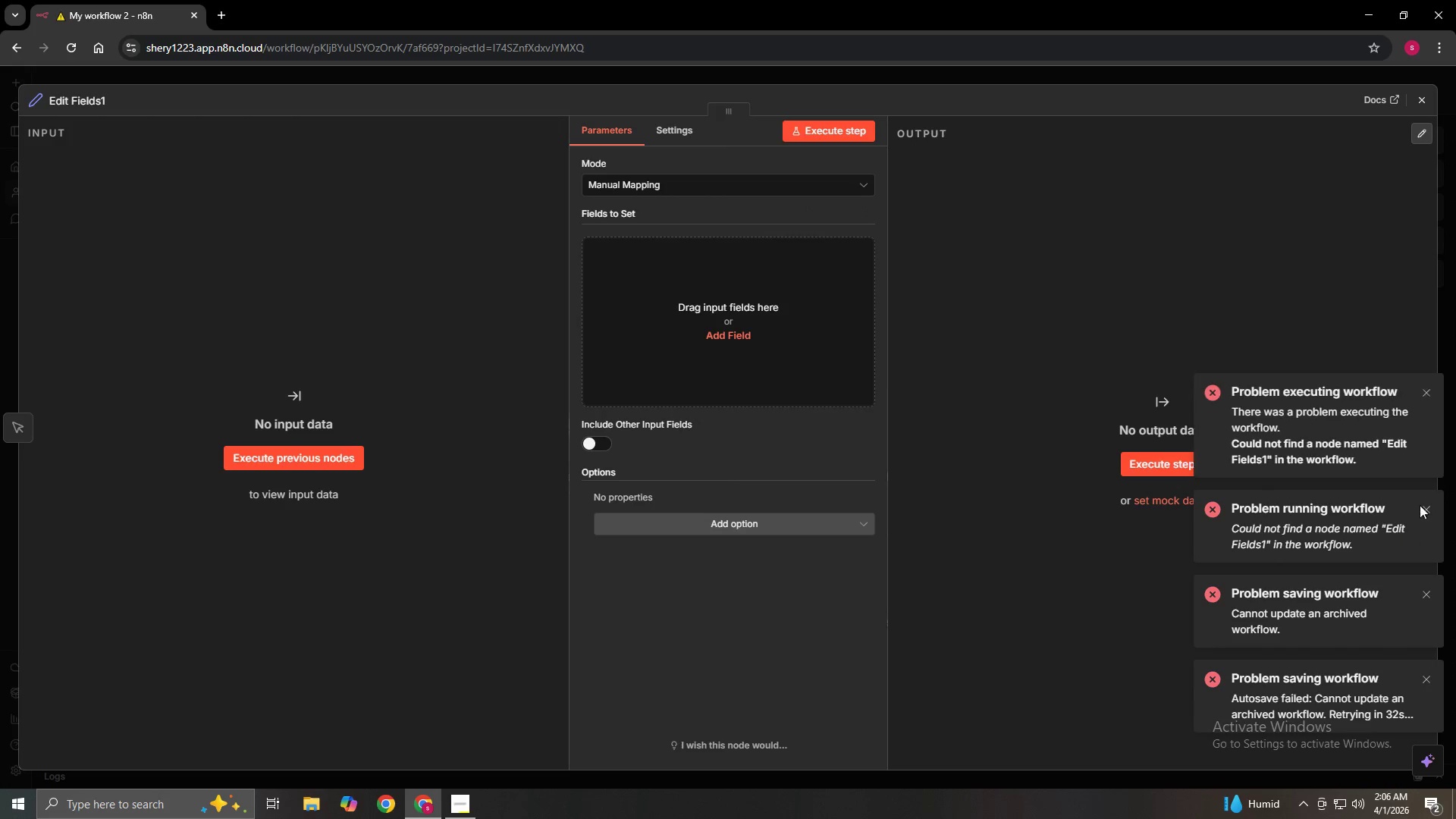 
left_click([1423, 392])
 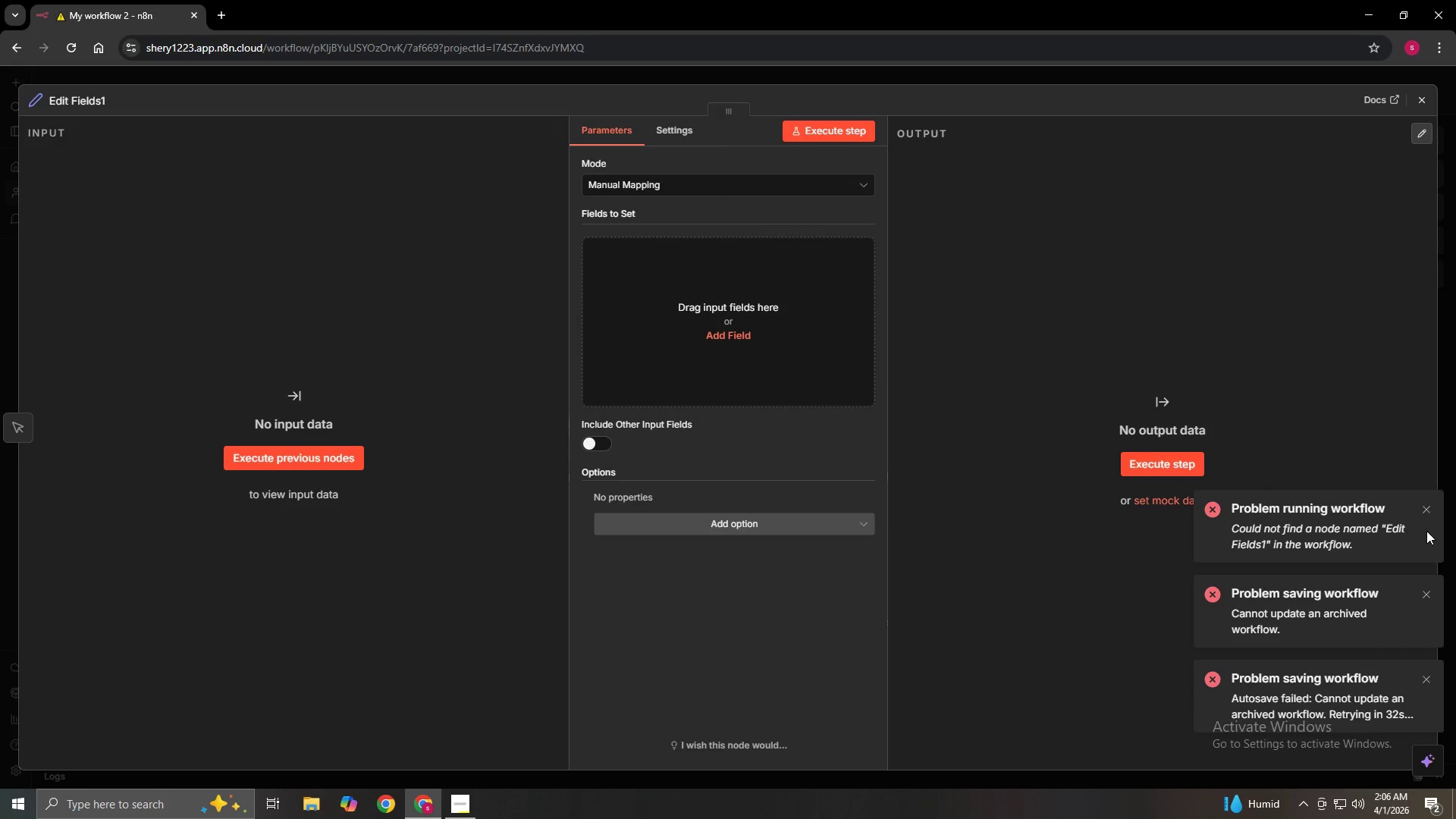 
left_click([1423, 504])
 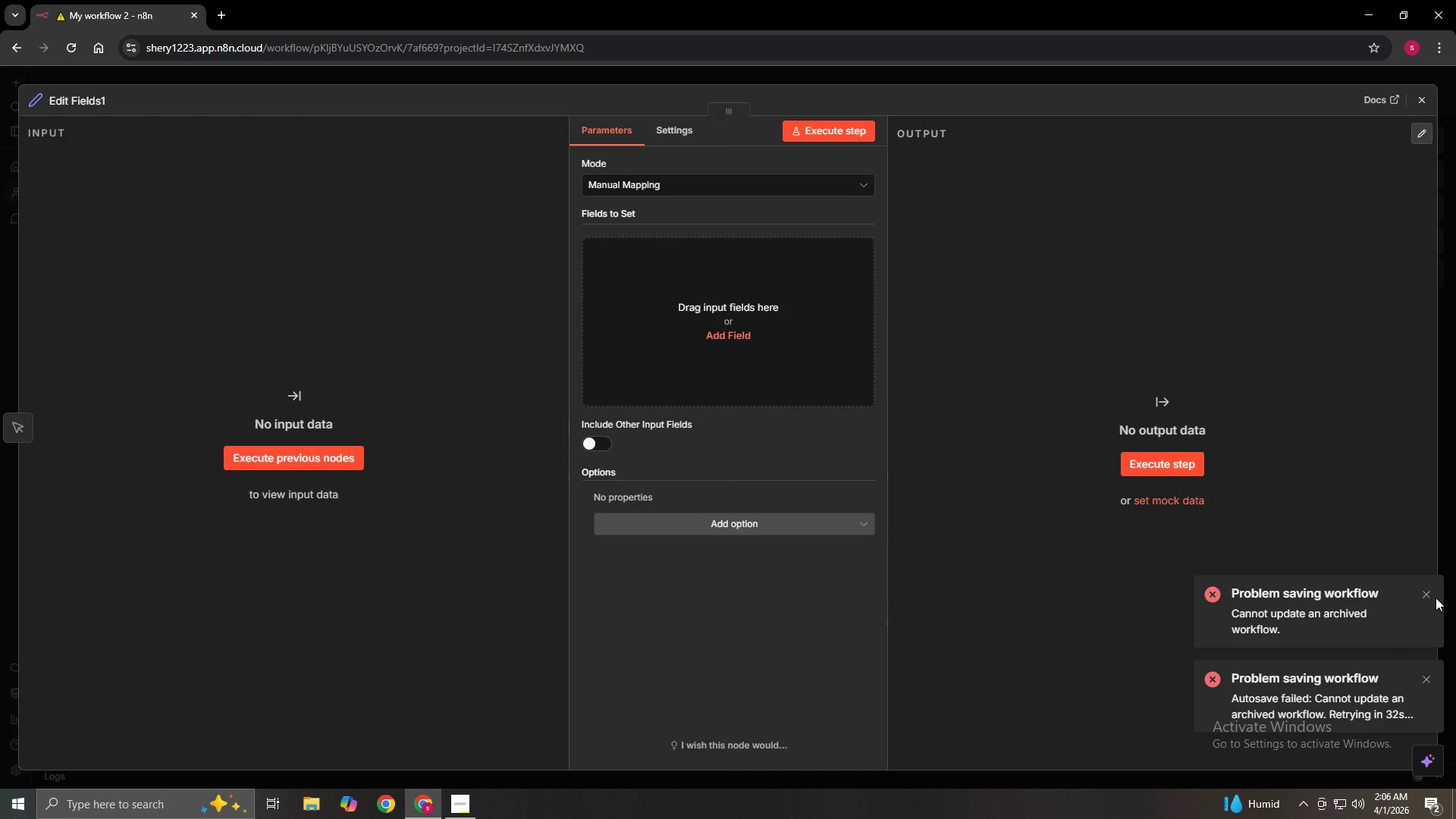 
double_click([1430, 596])
 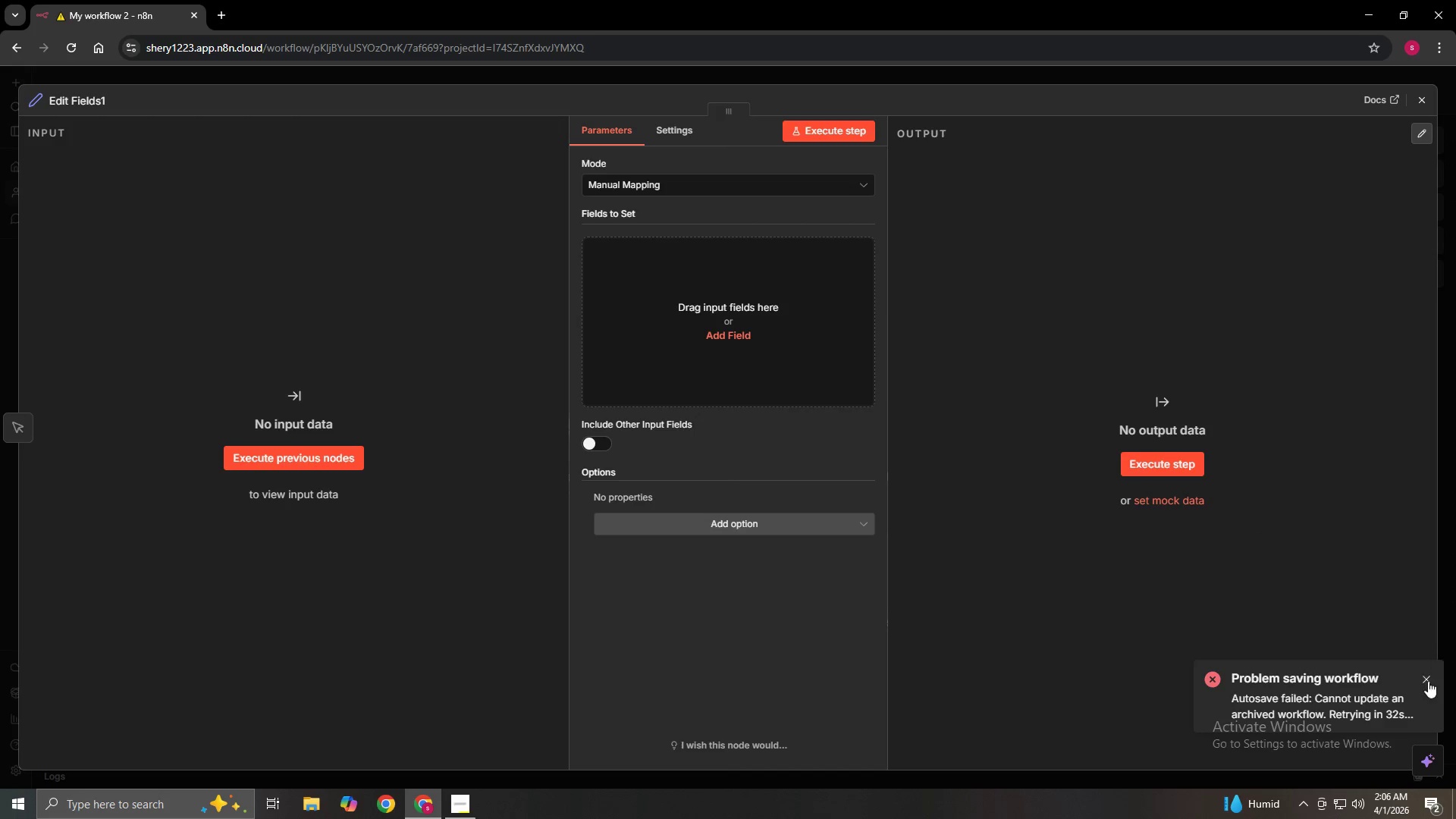 
left_click([1427, 685])
 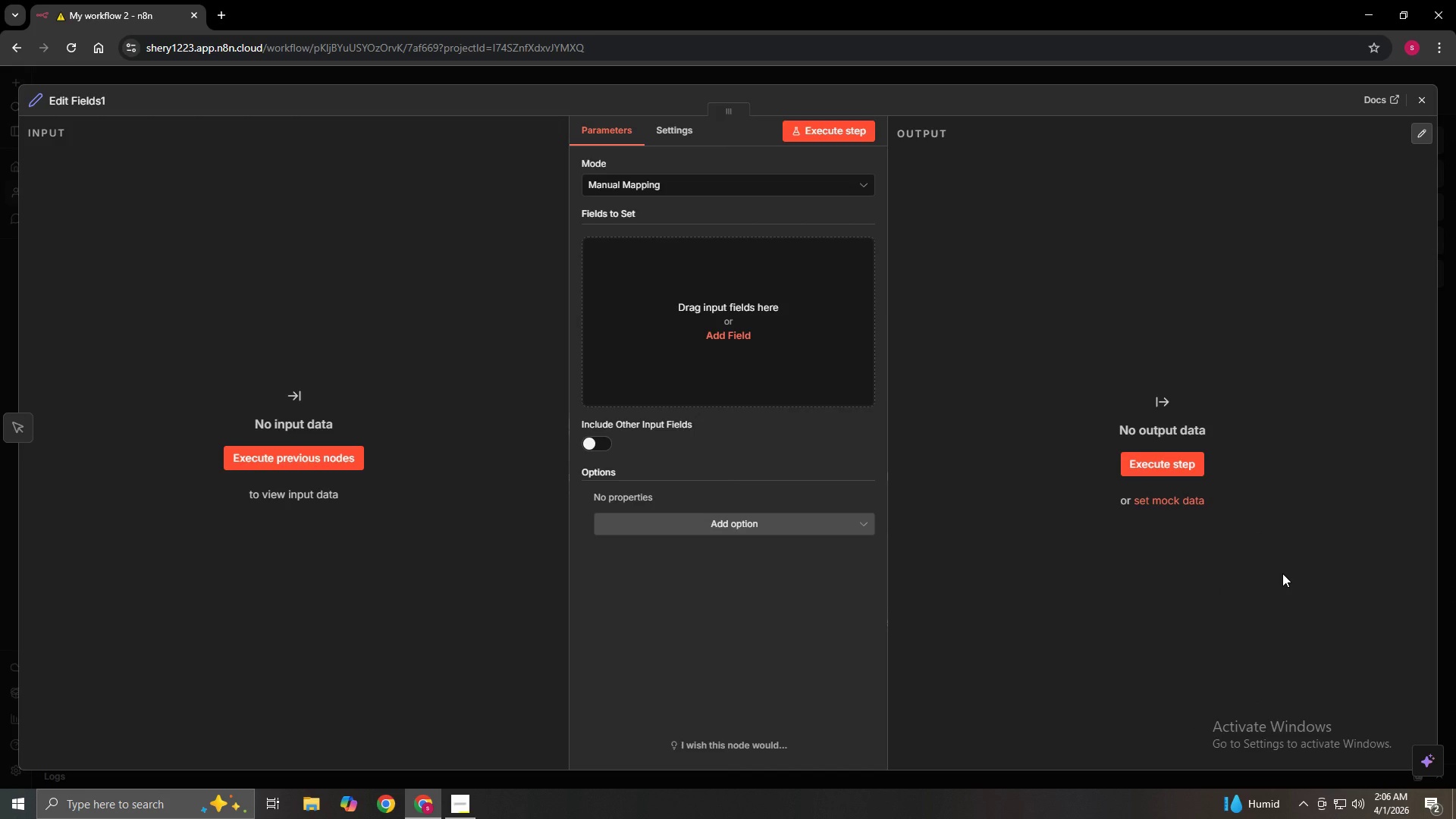 
wait(8.83)
 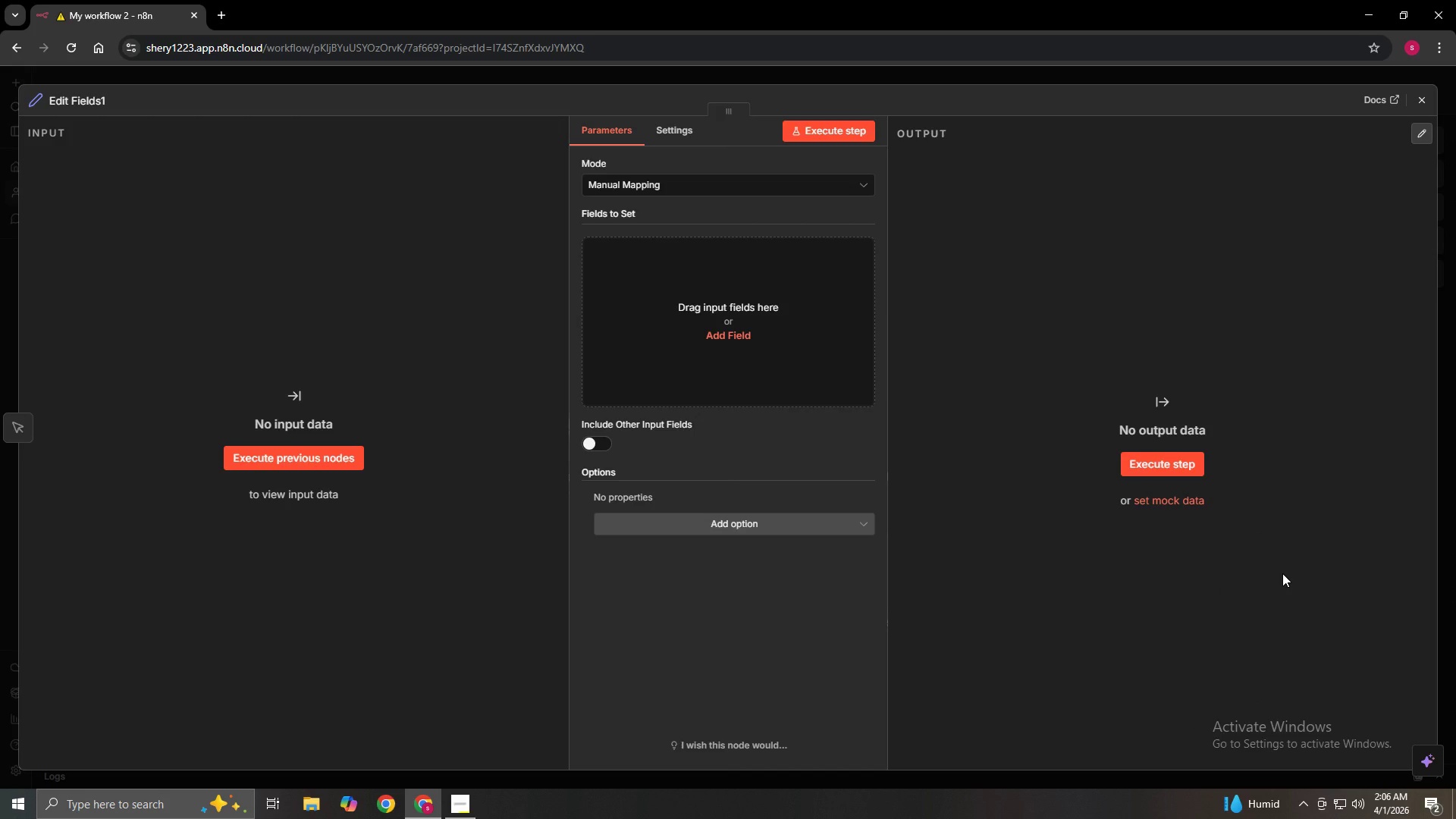 
left_click([719, 330])
 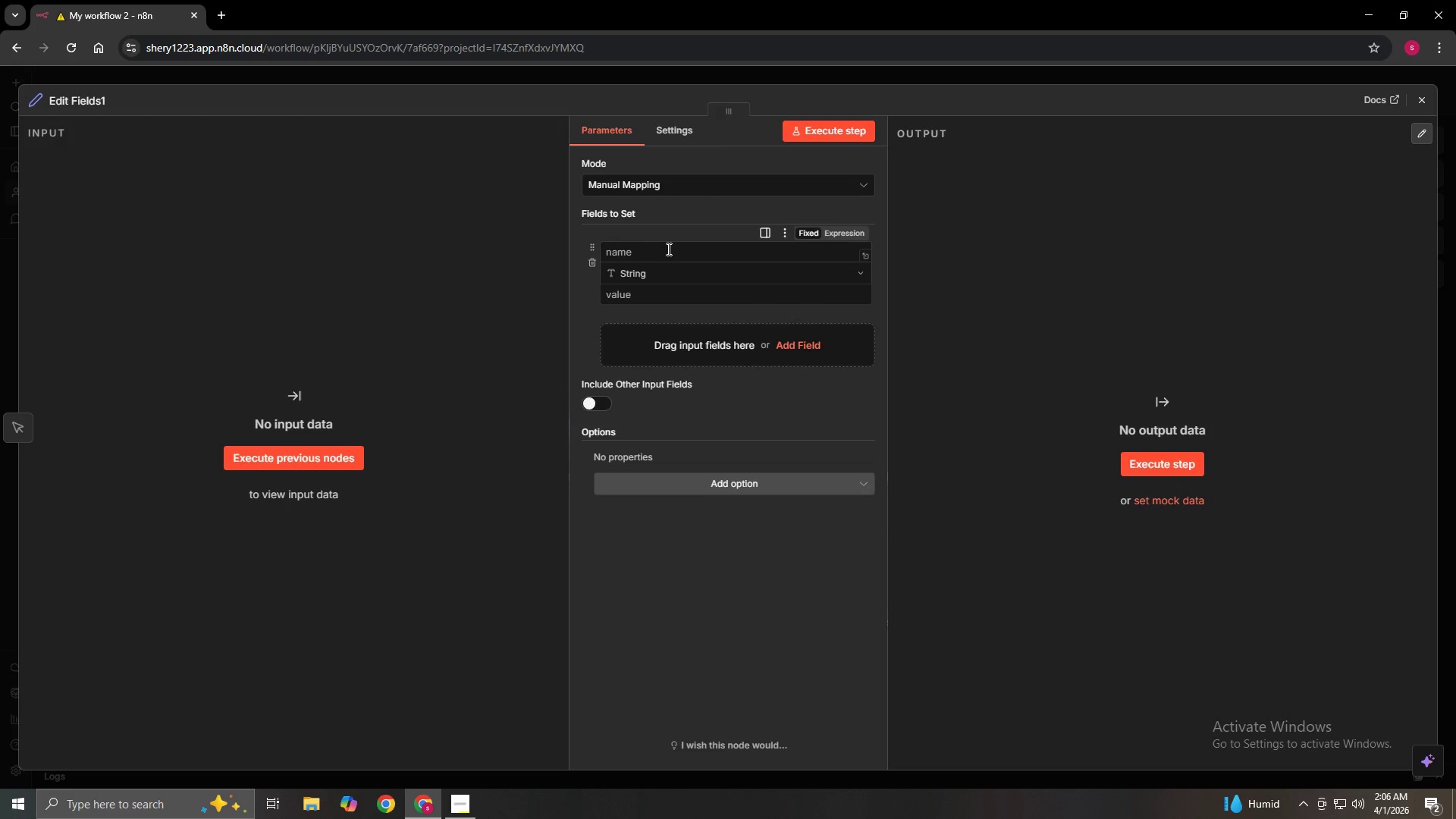 
left_click([666, 251])
 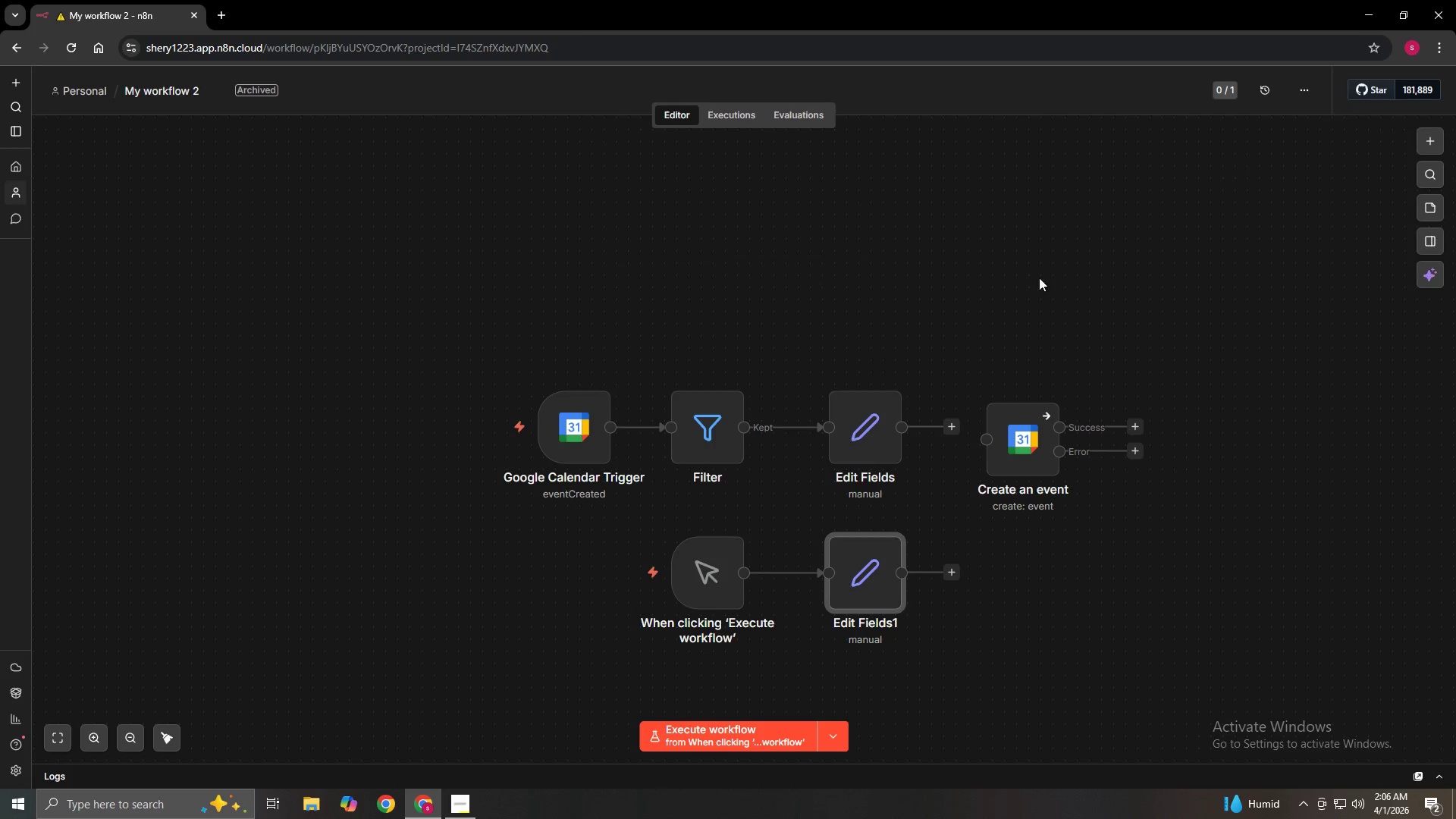 
double_click([695, 440])
 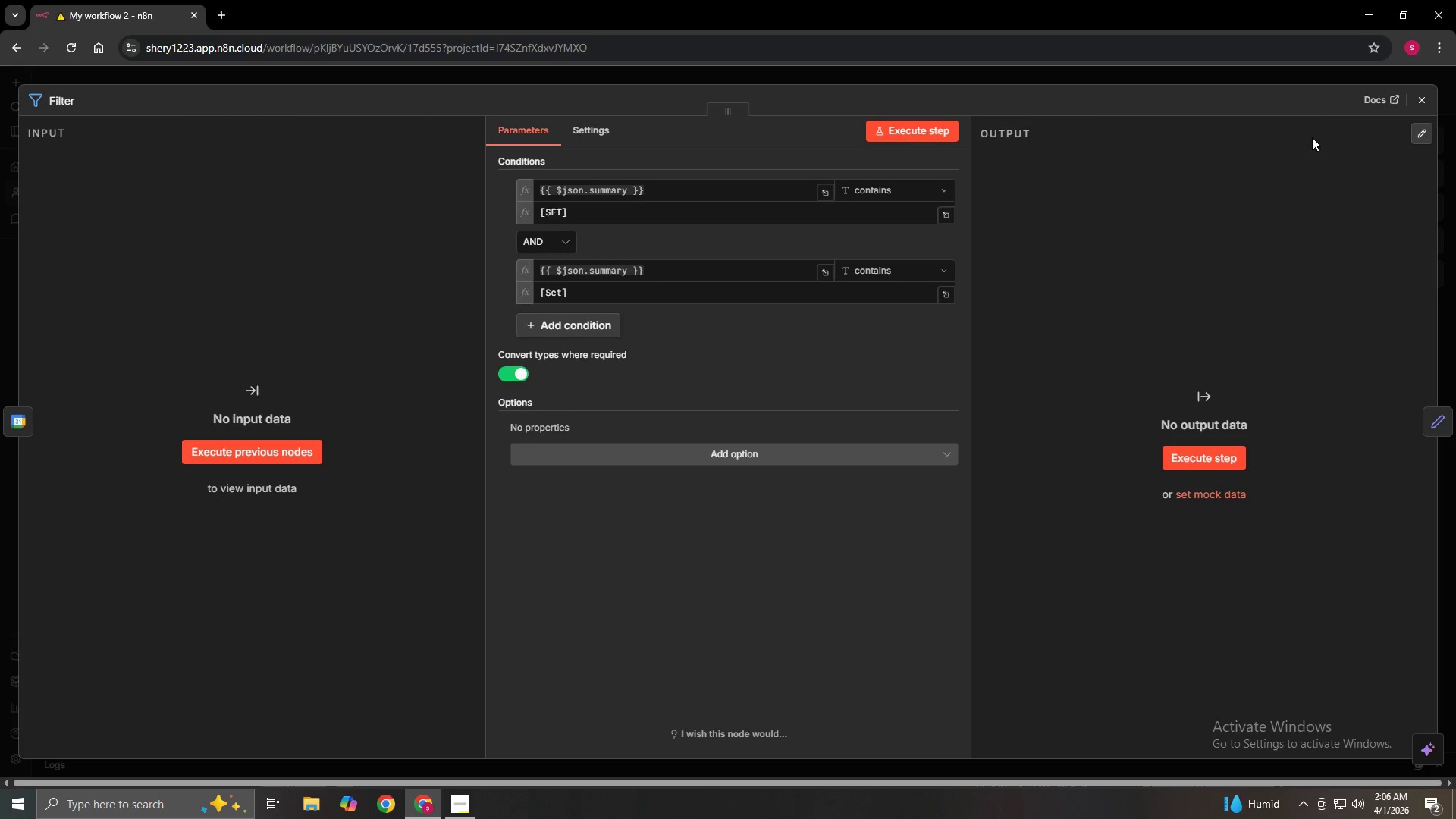 
left_click([1426, 92])
 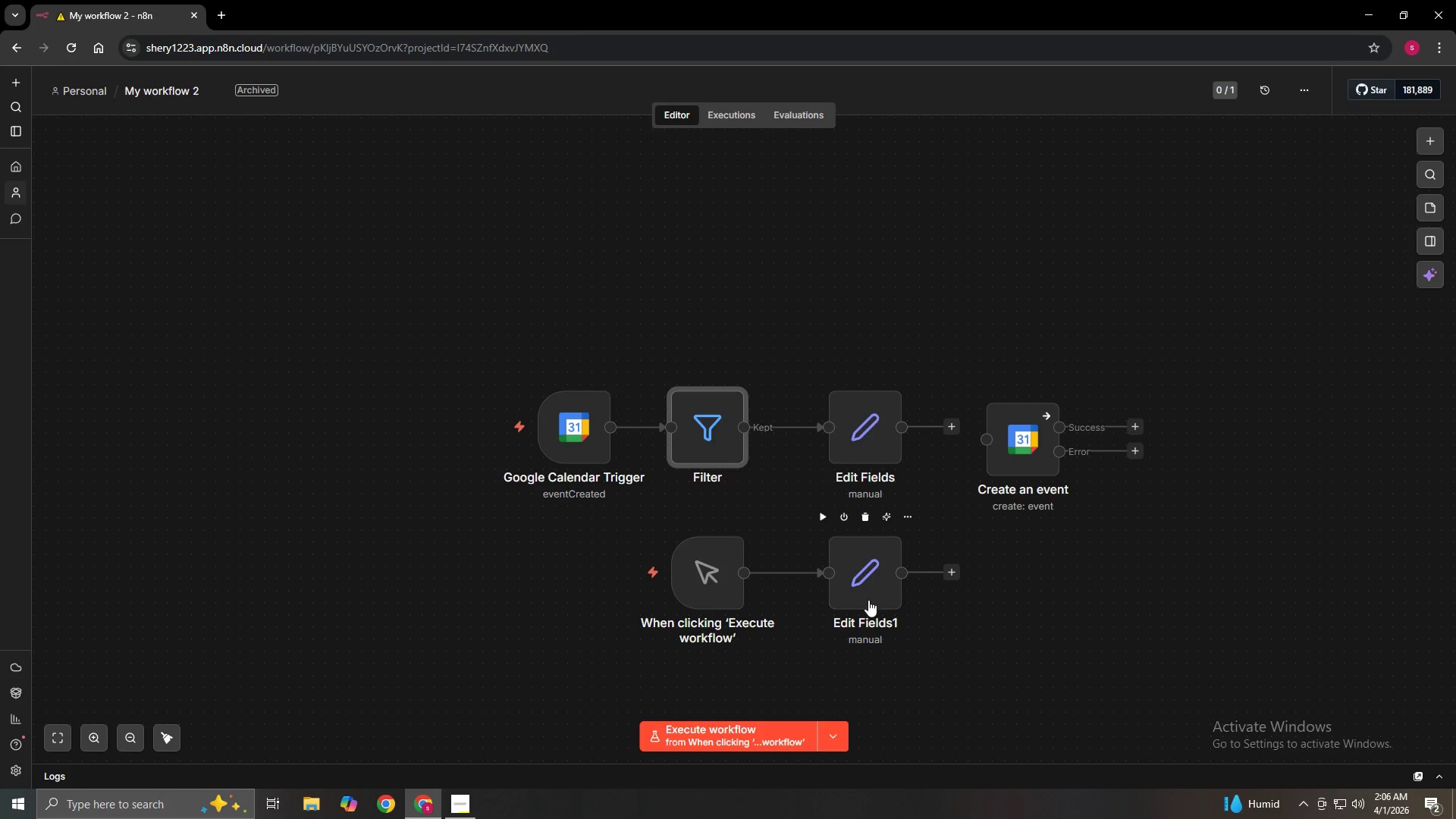 
double_click([868, 595])
 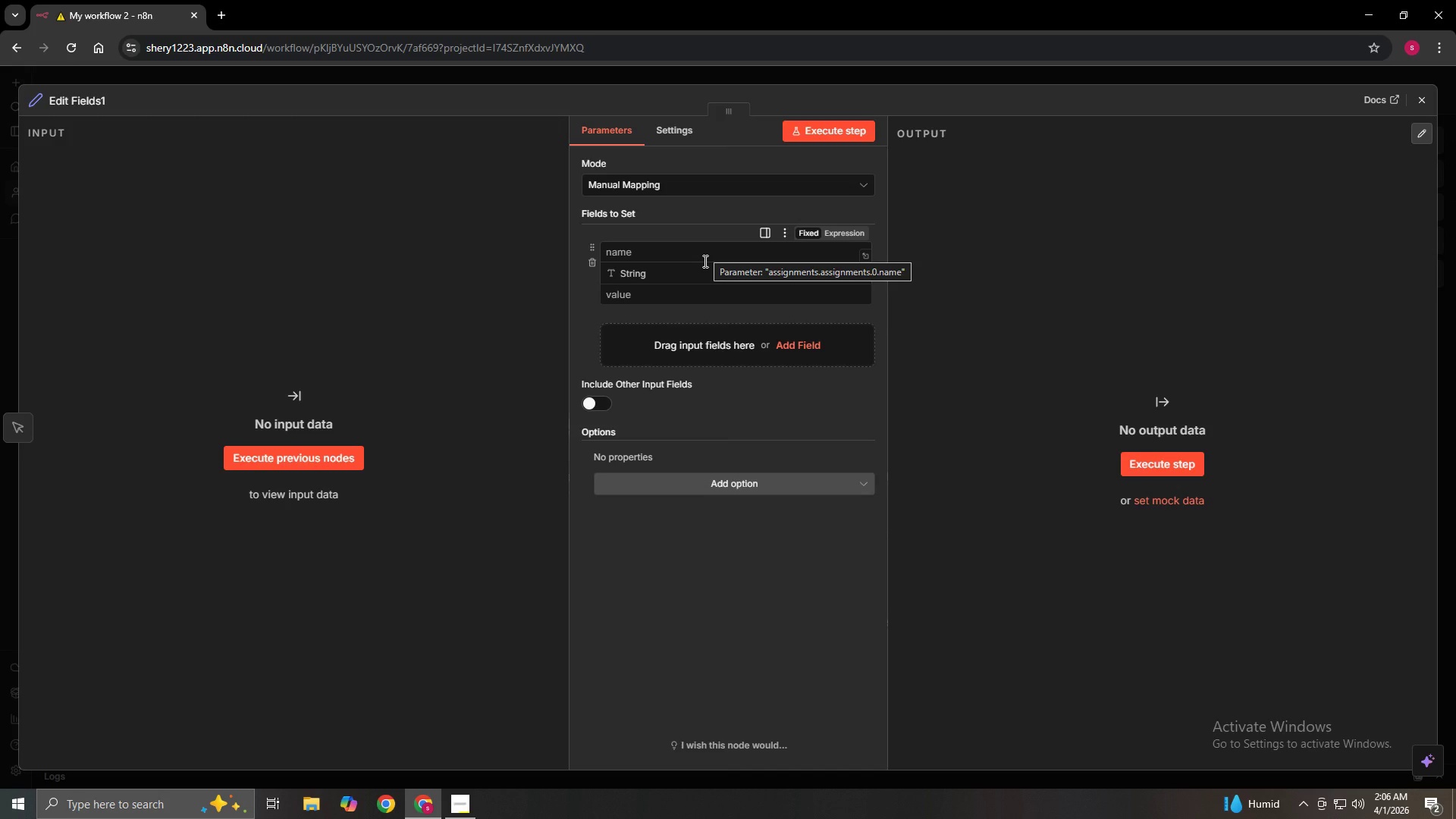 
wait(10.86)
 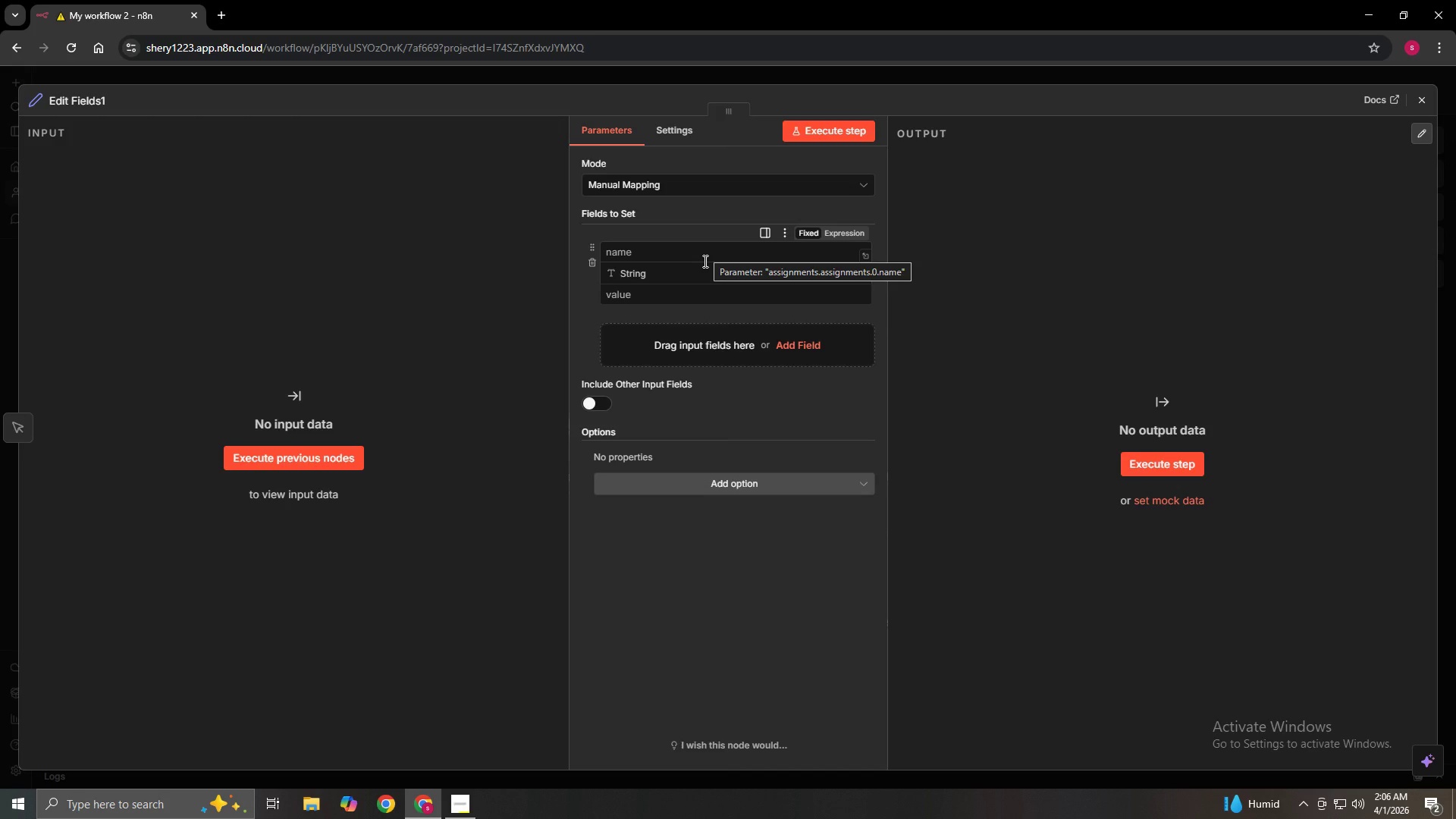 
left_click([677, 249])
 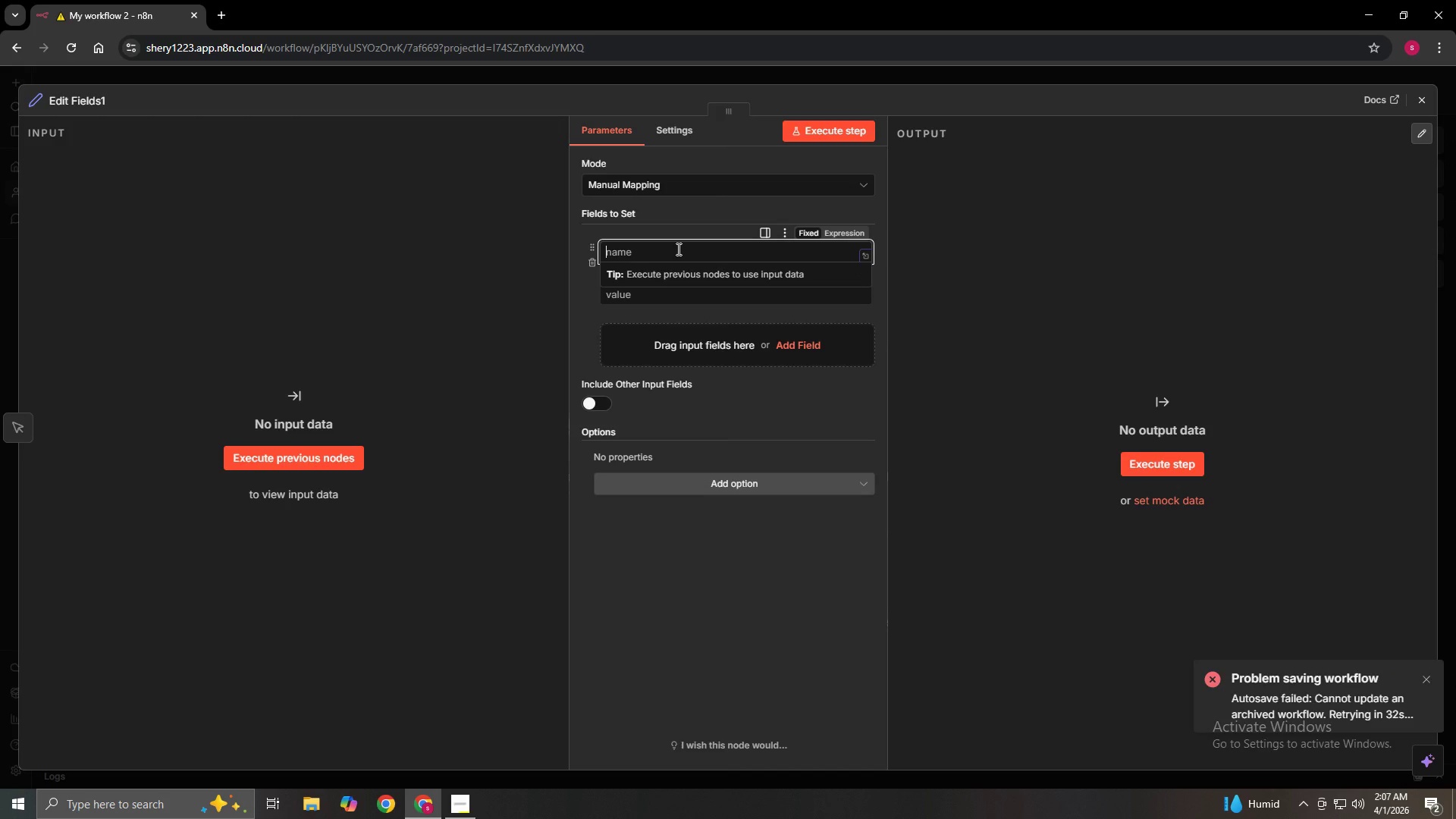 
type(Type summary)
 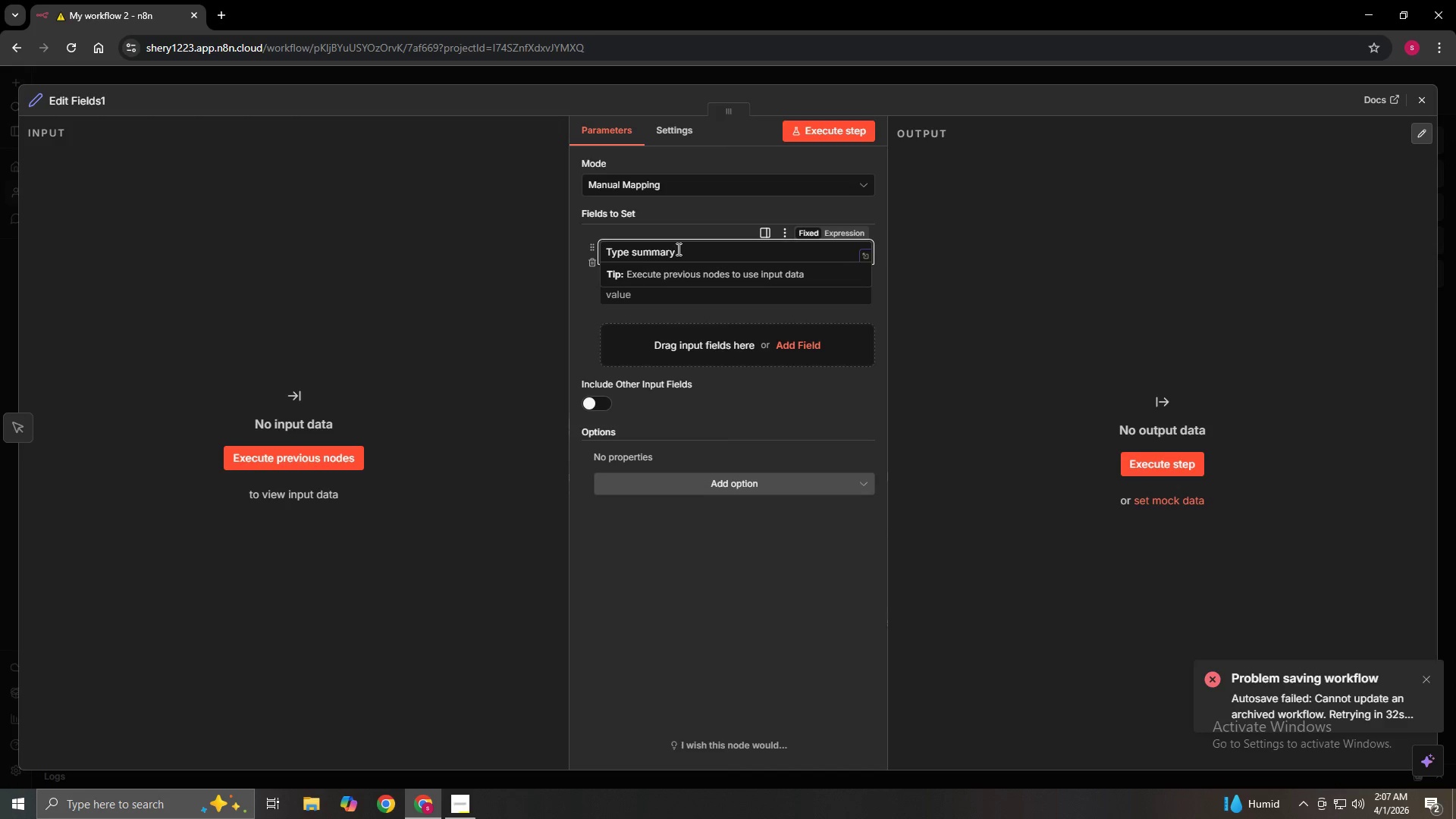 
left_click([984, 275])
 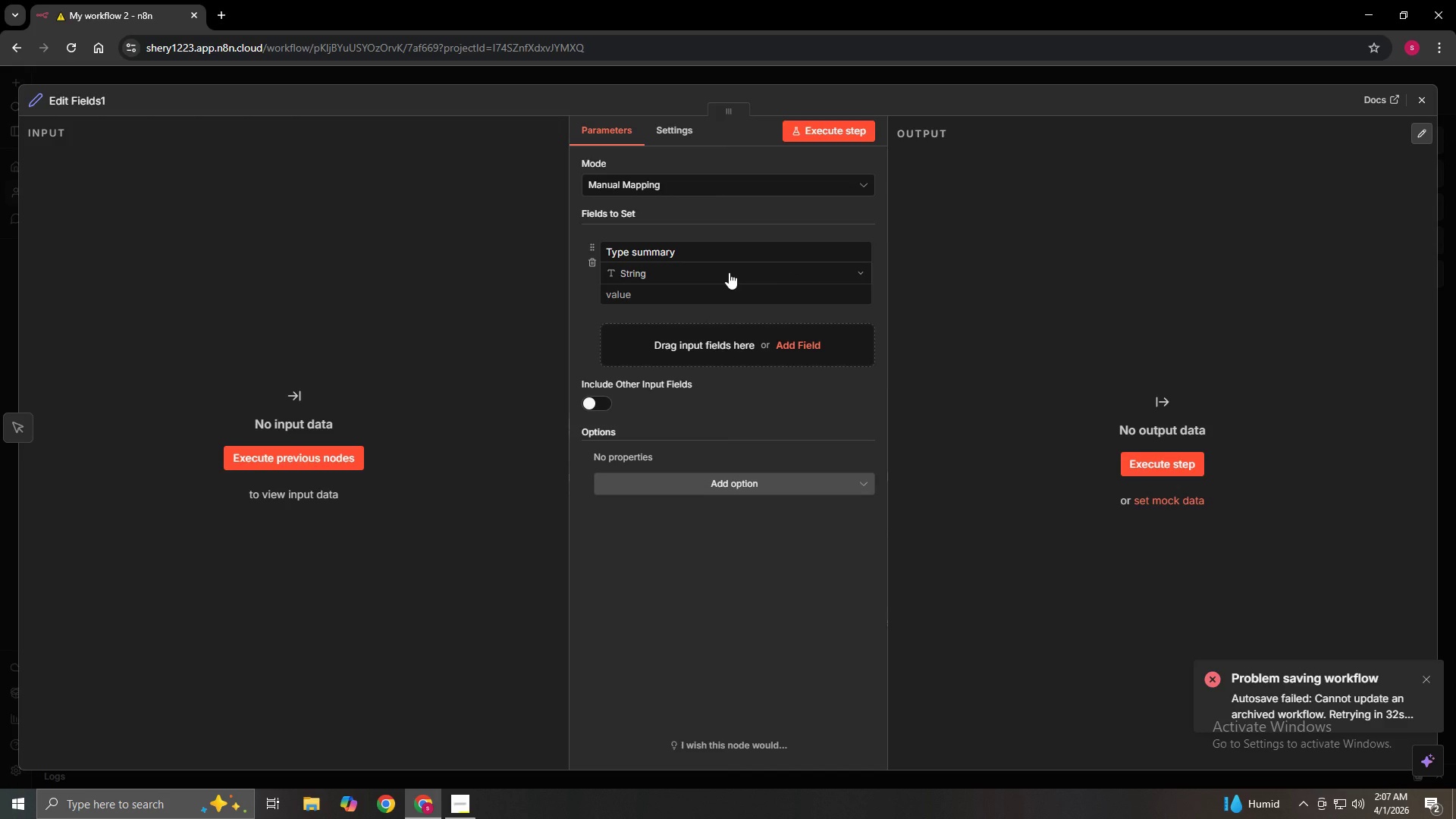 
wait(13.0)
 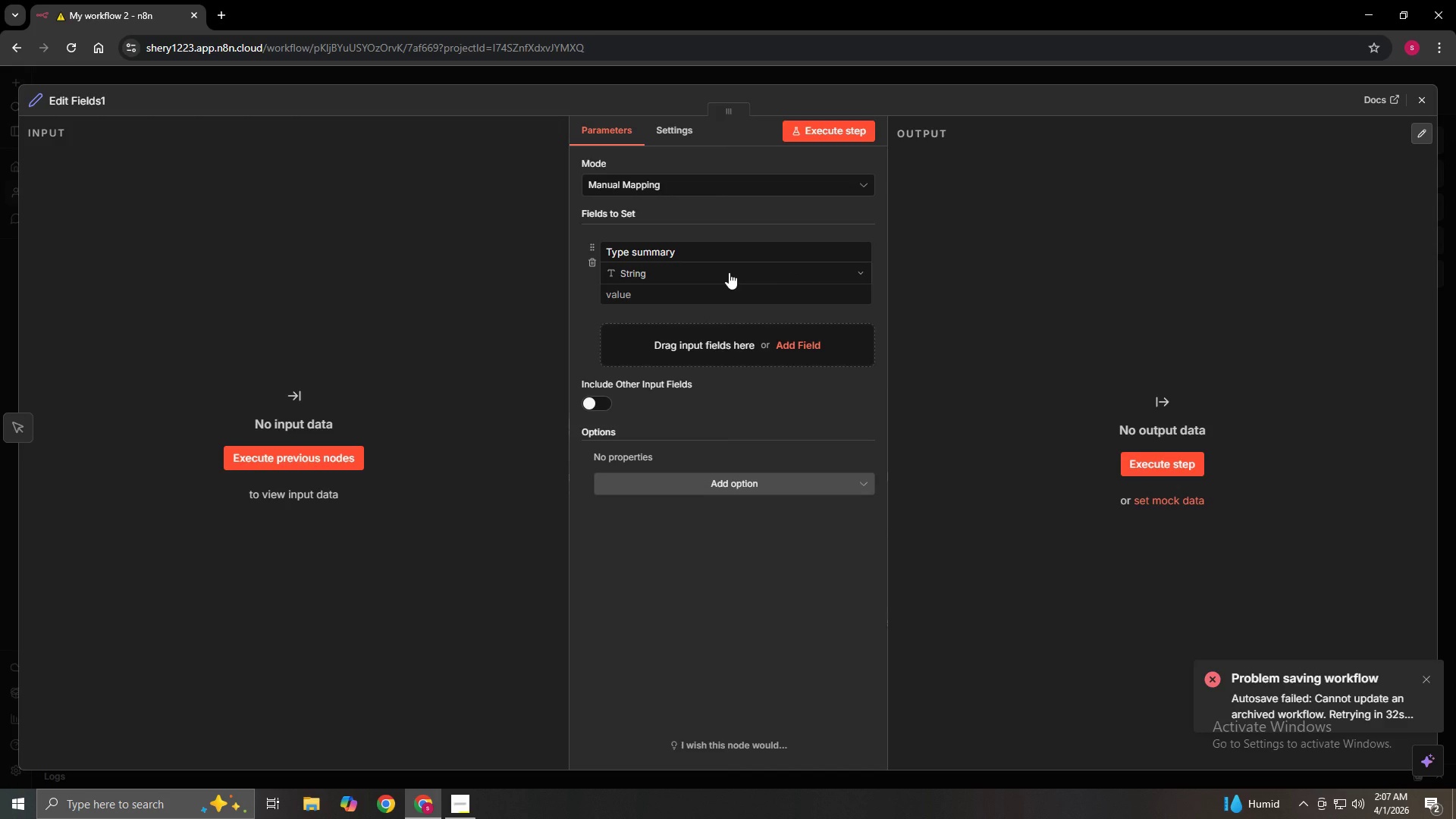 
left_click([776, 293])
 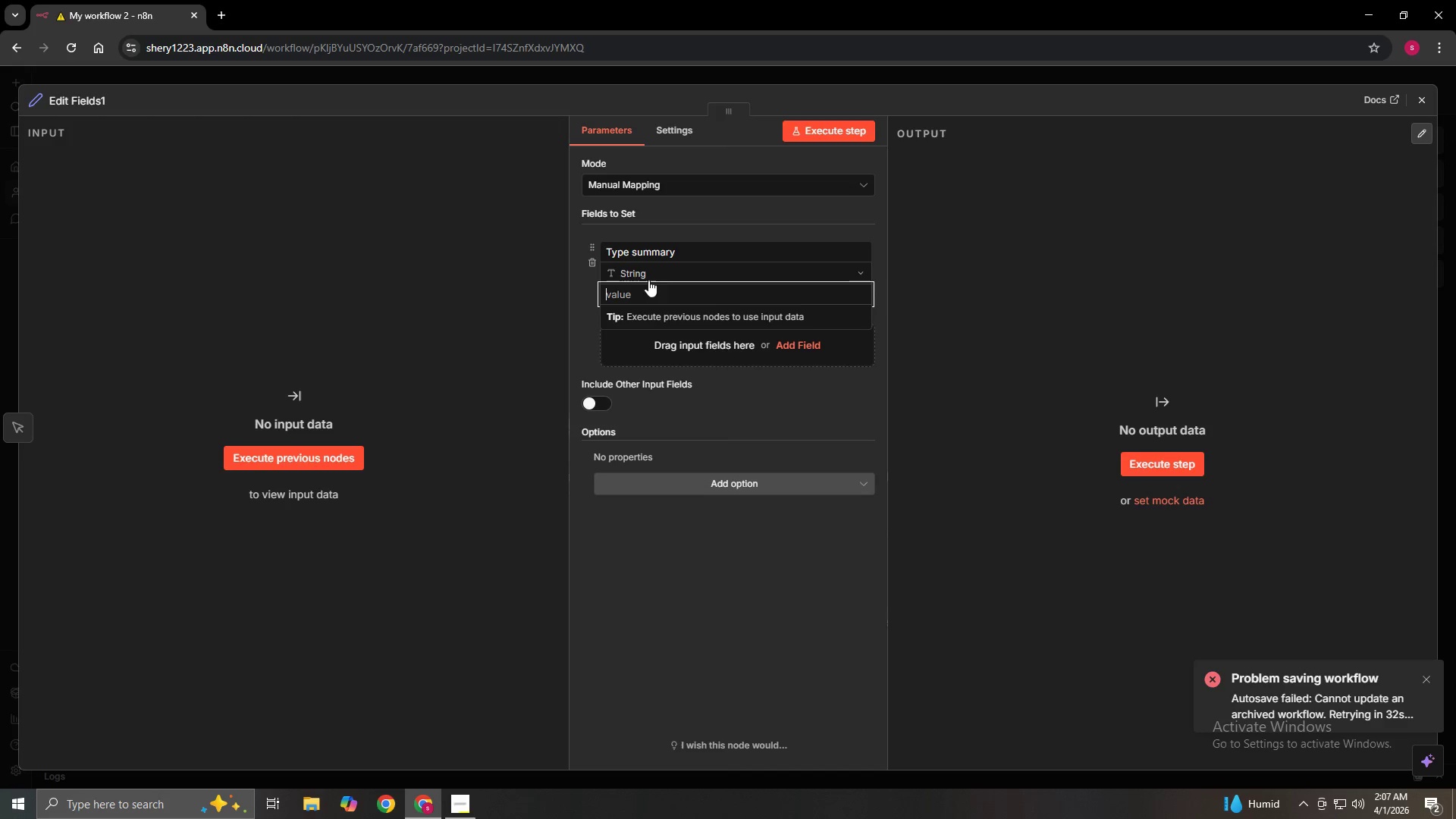 
left_click([653, 275])
 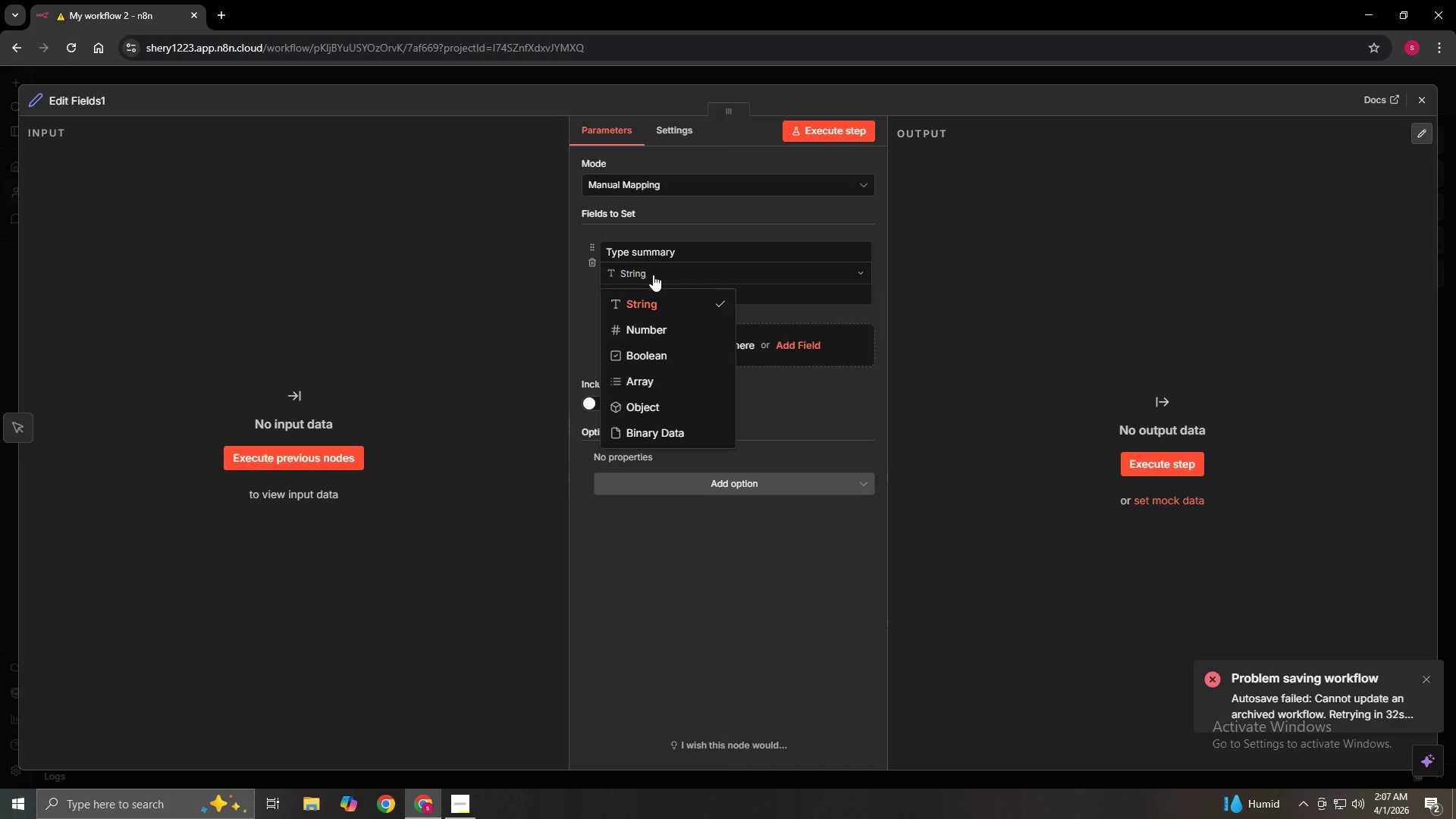 
left_click([653, 275])
 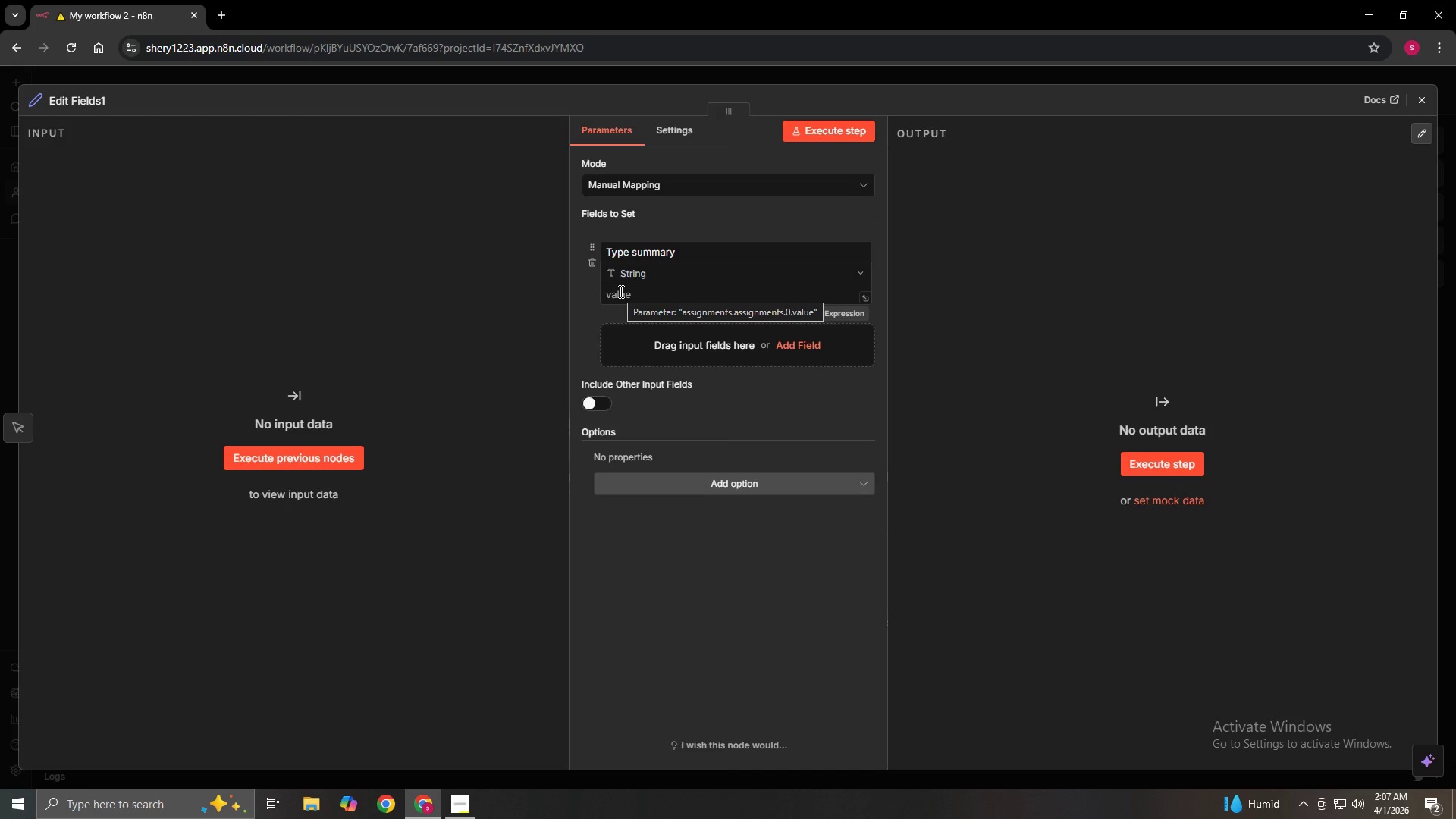 
wait(11.2)
 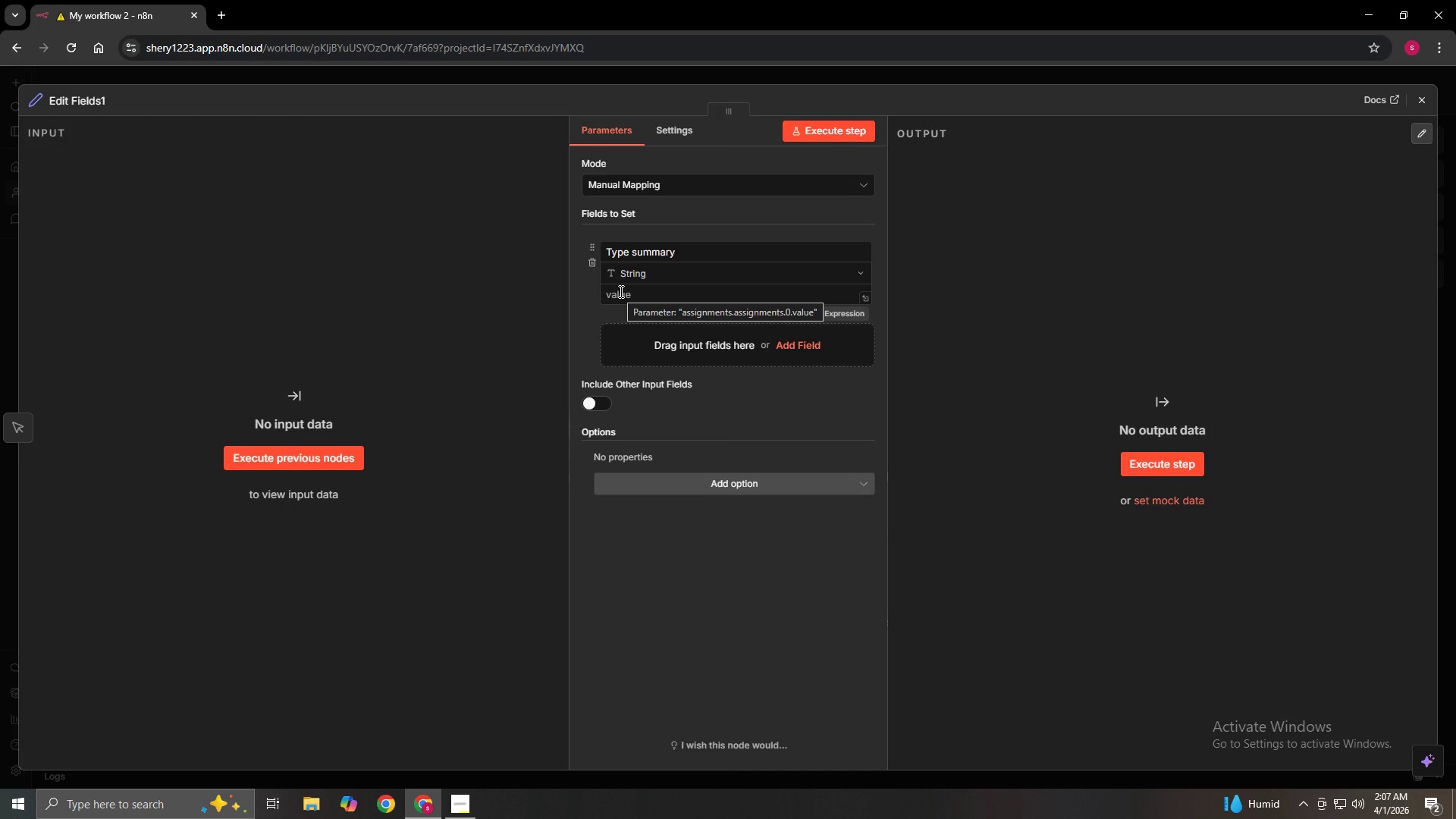 
left_click([866, 302])
 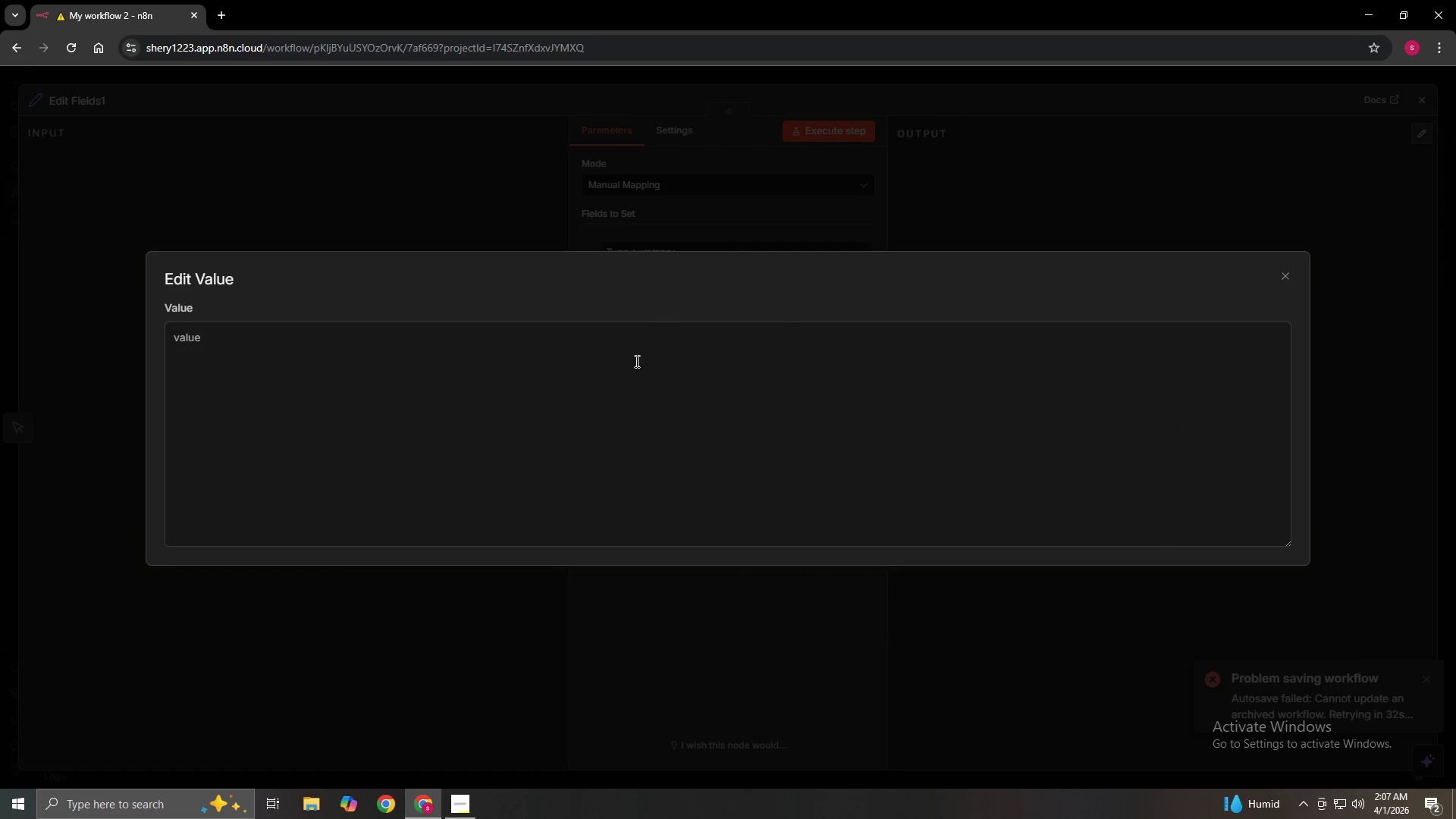 
left_click([228, 338])
 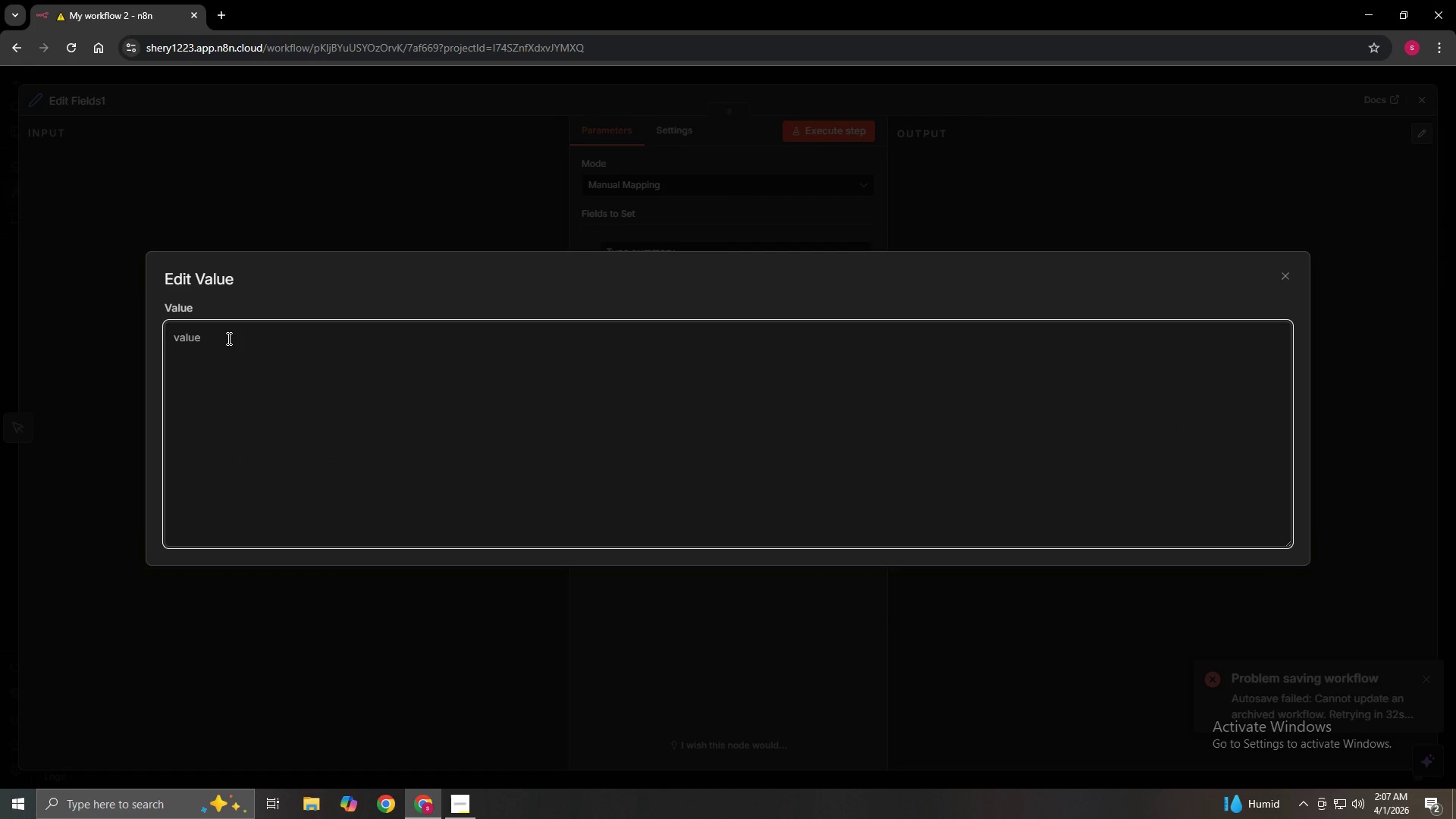 
key(Shift+BracketLeft)
 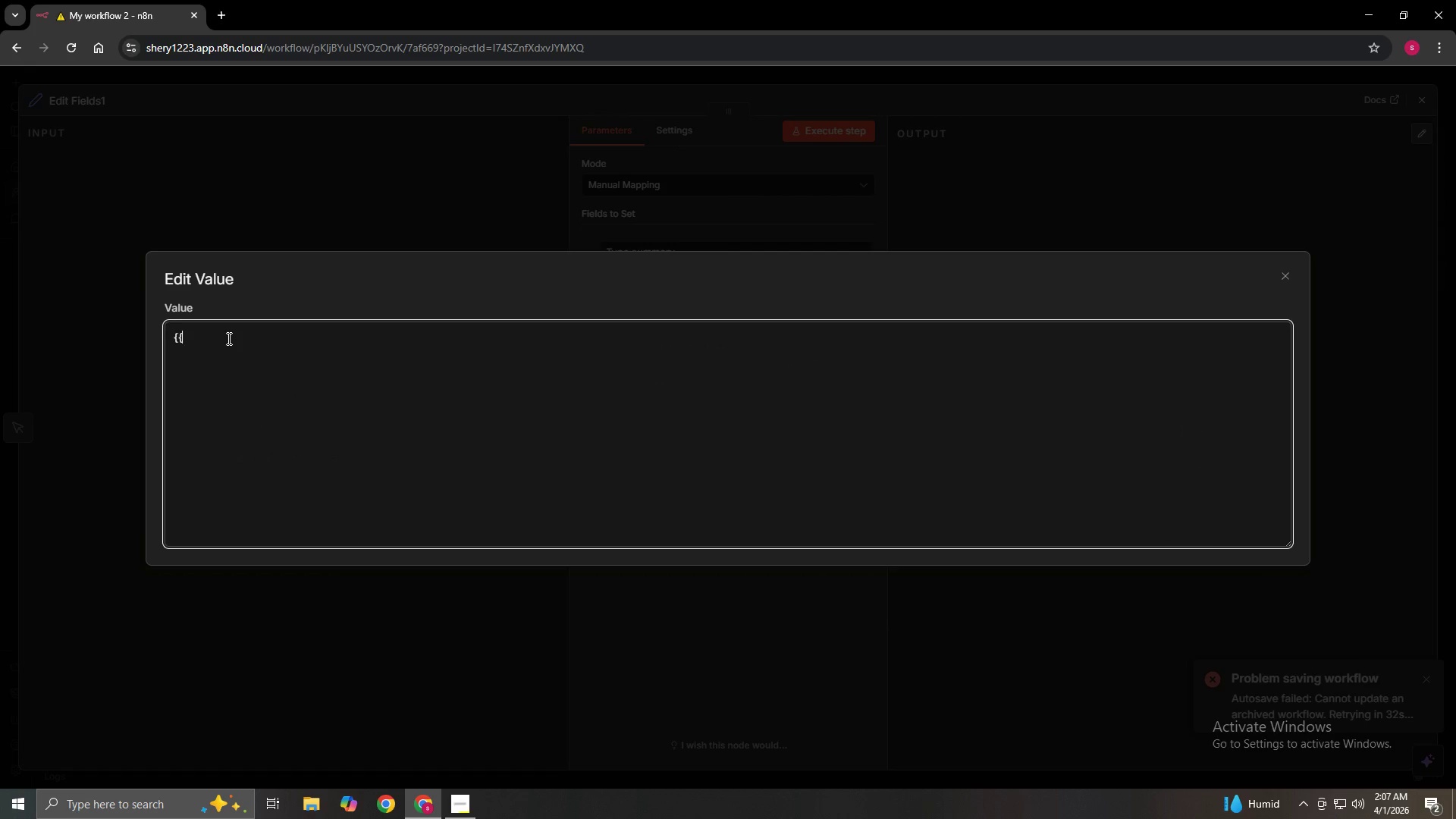 
key(Shift+BracketLeft)
 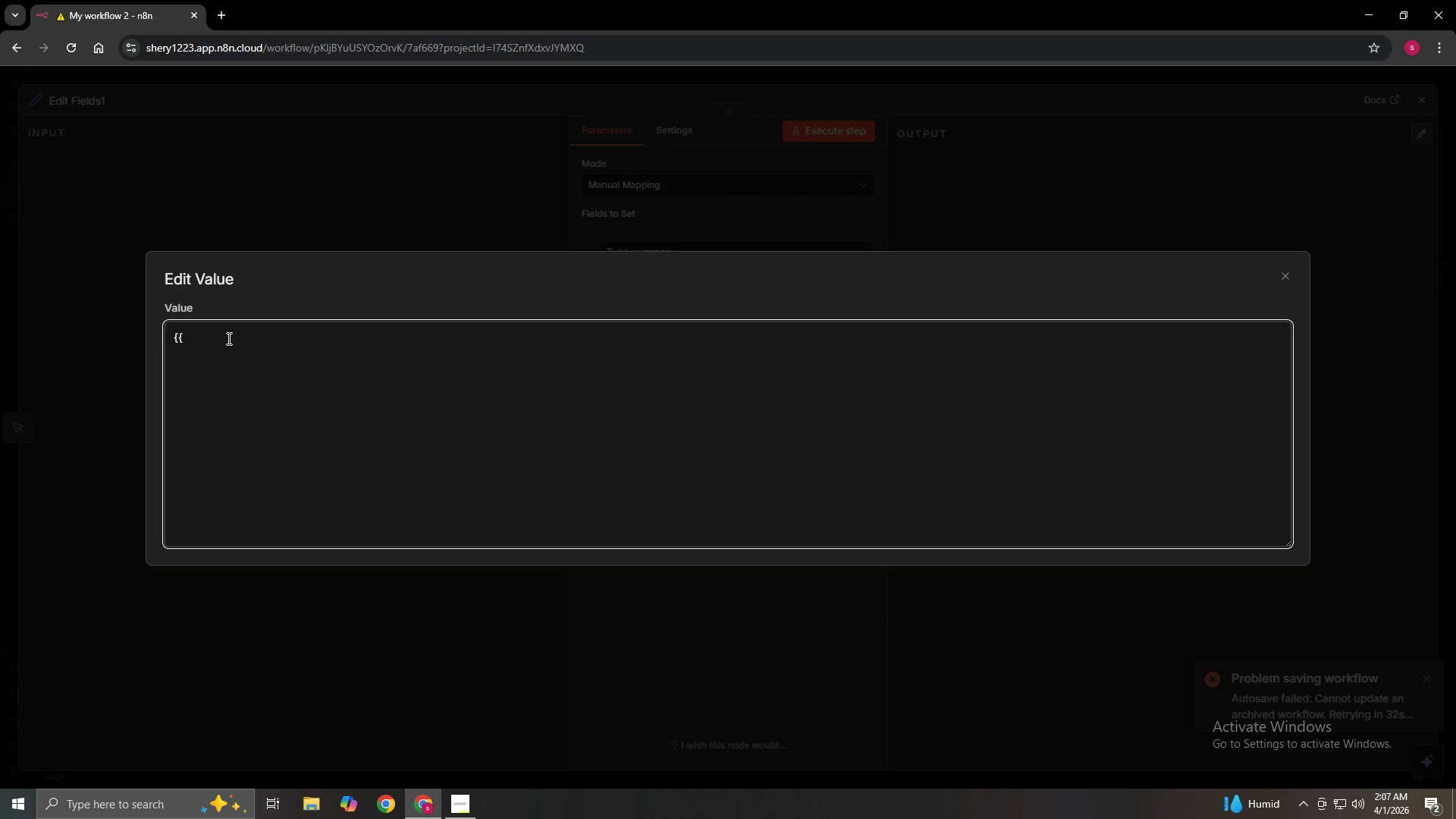 
key(Space)
 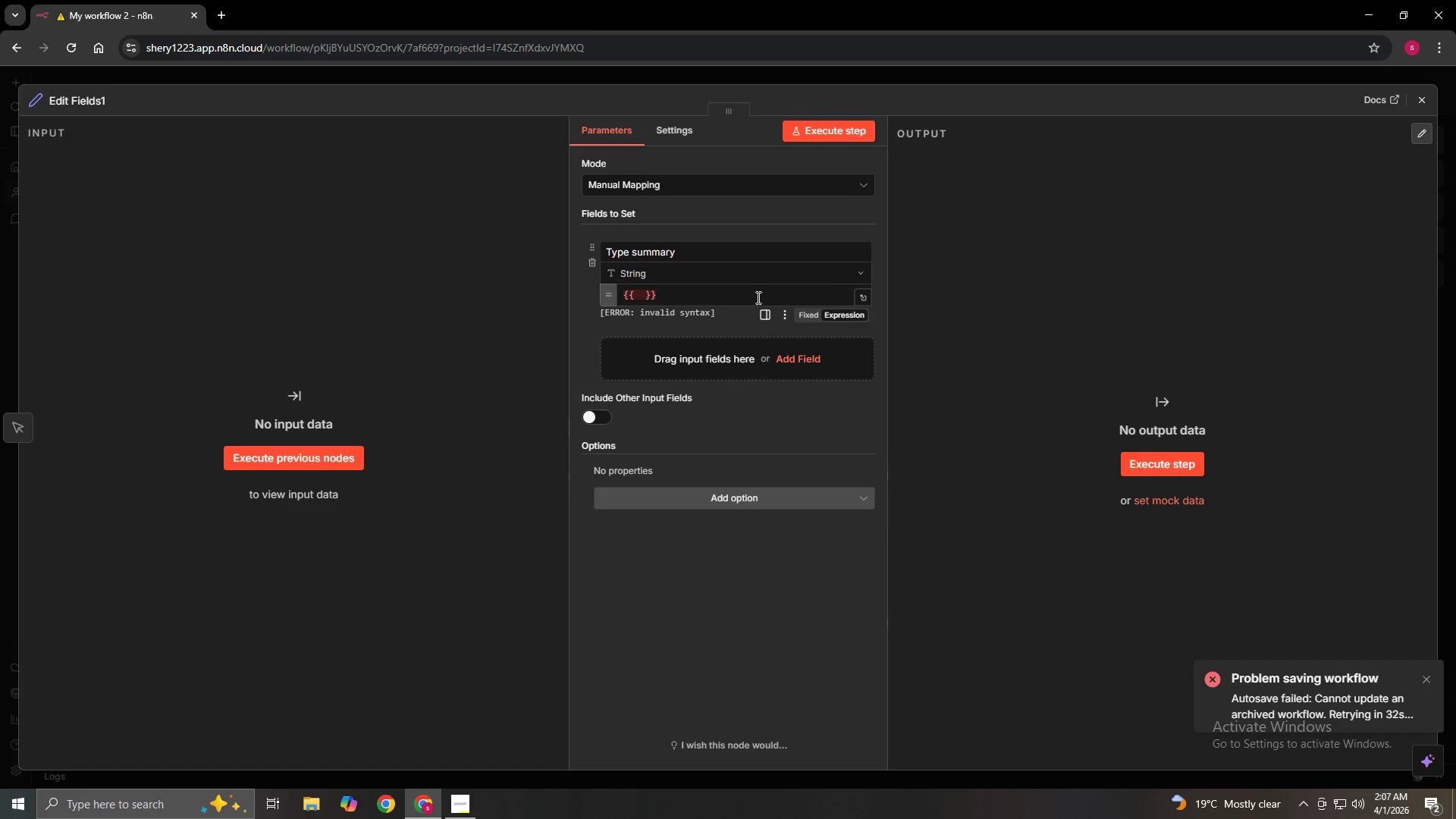 
left_click_drag(start_coordinate=[851, 296], to_coordinate=[857, 296])
 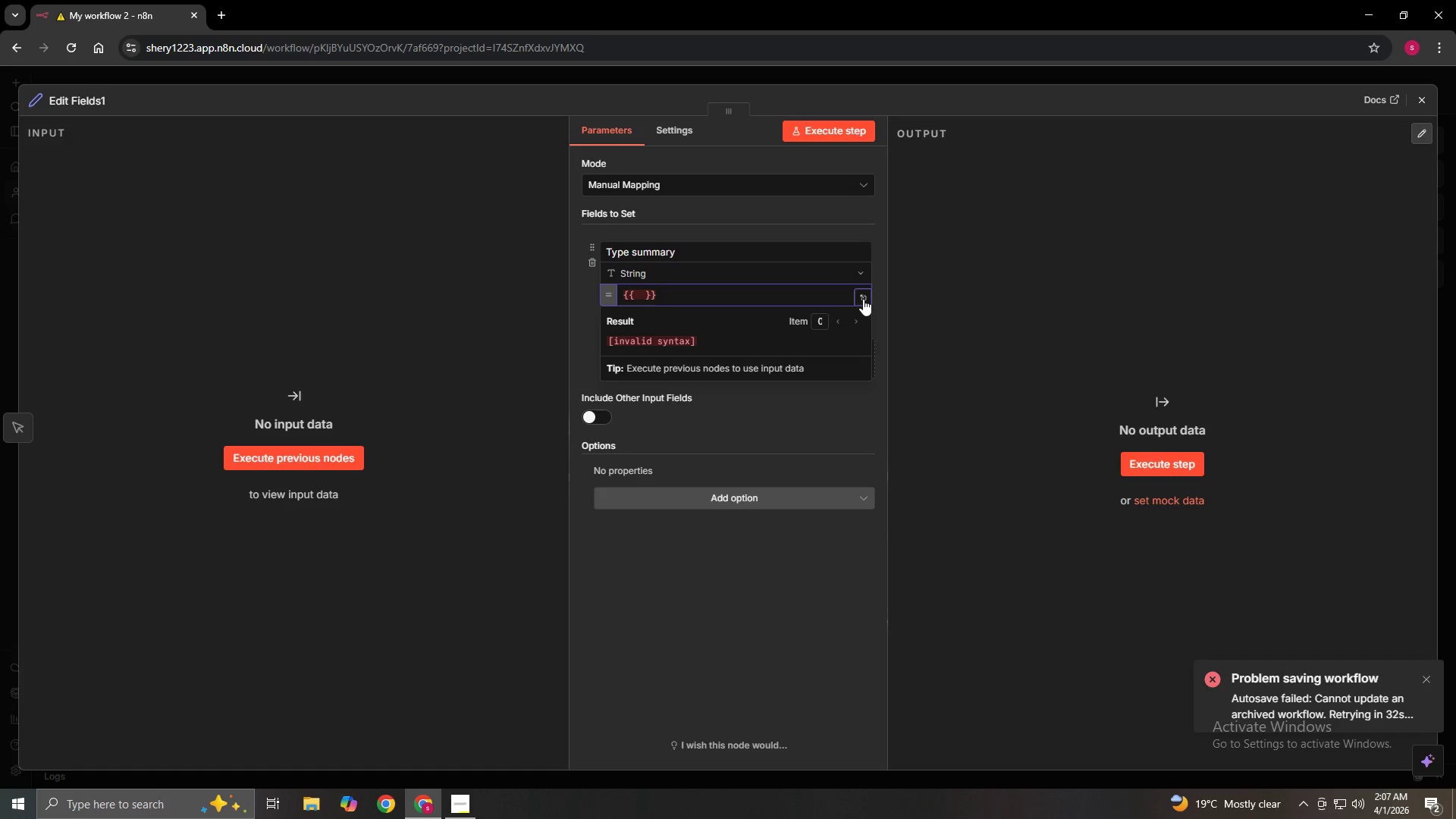 
double_click([863, 299])
 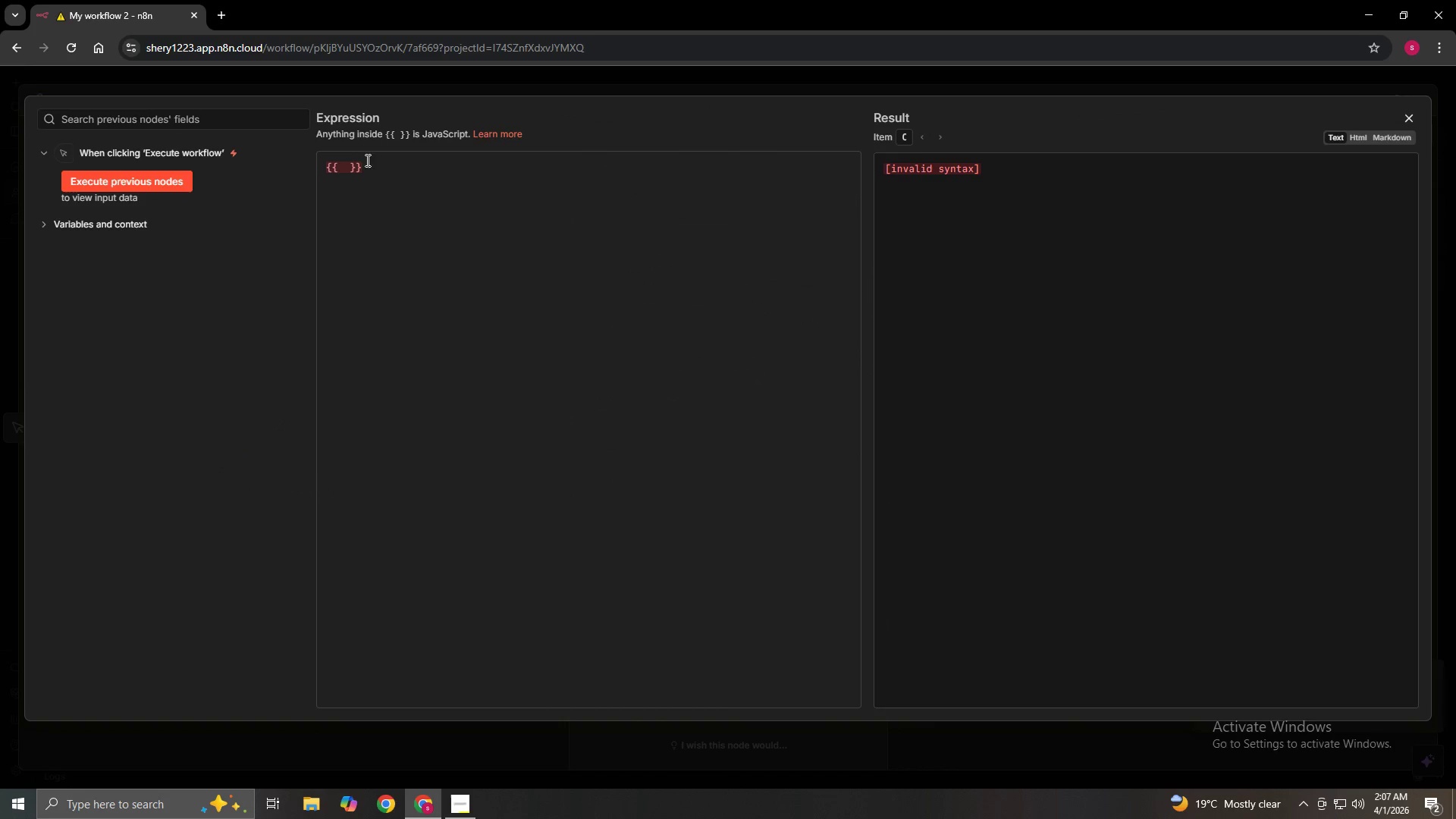 
left_click([335, 168])
 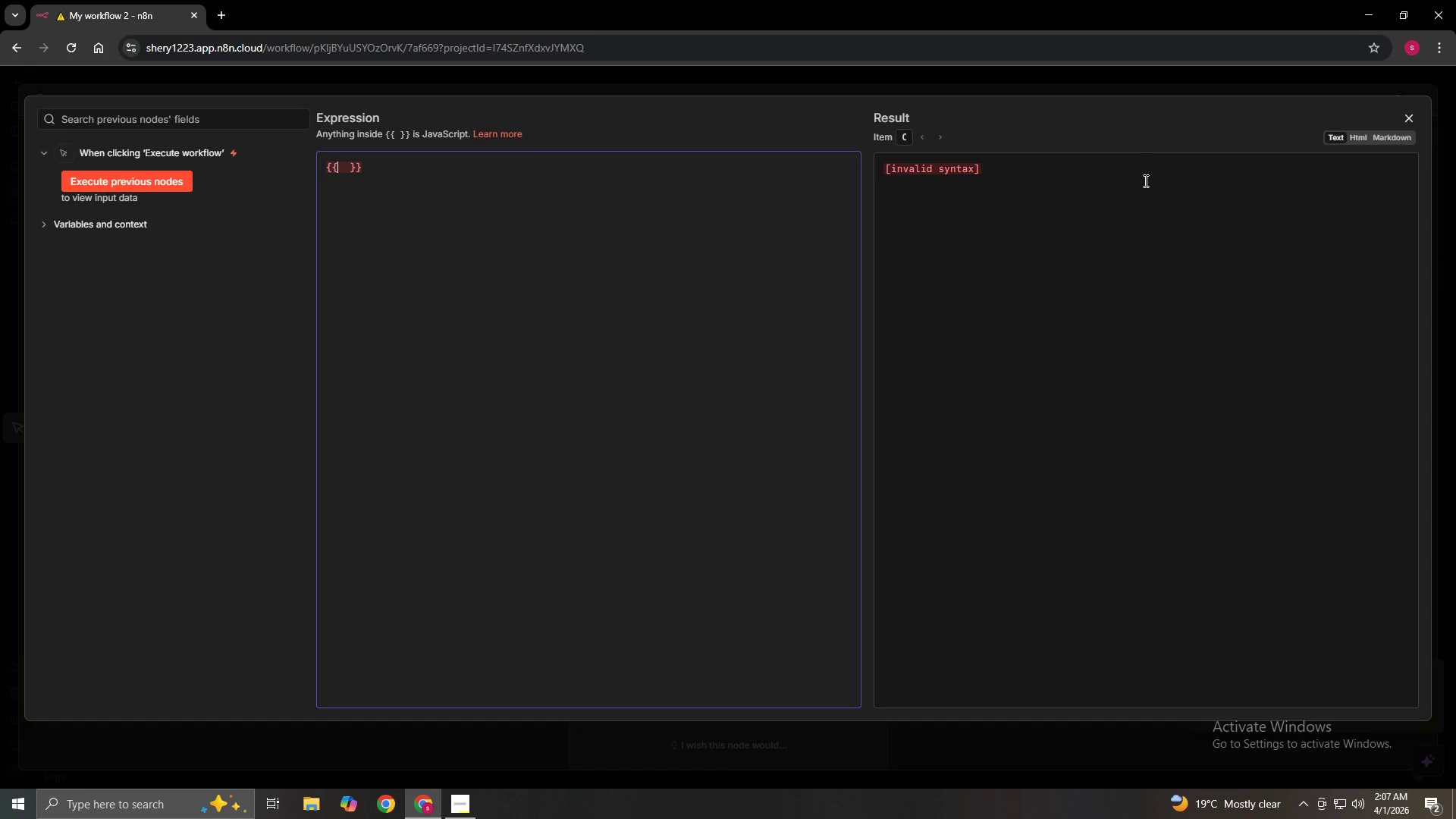 
type( $json.summary .replace('[SET])
 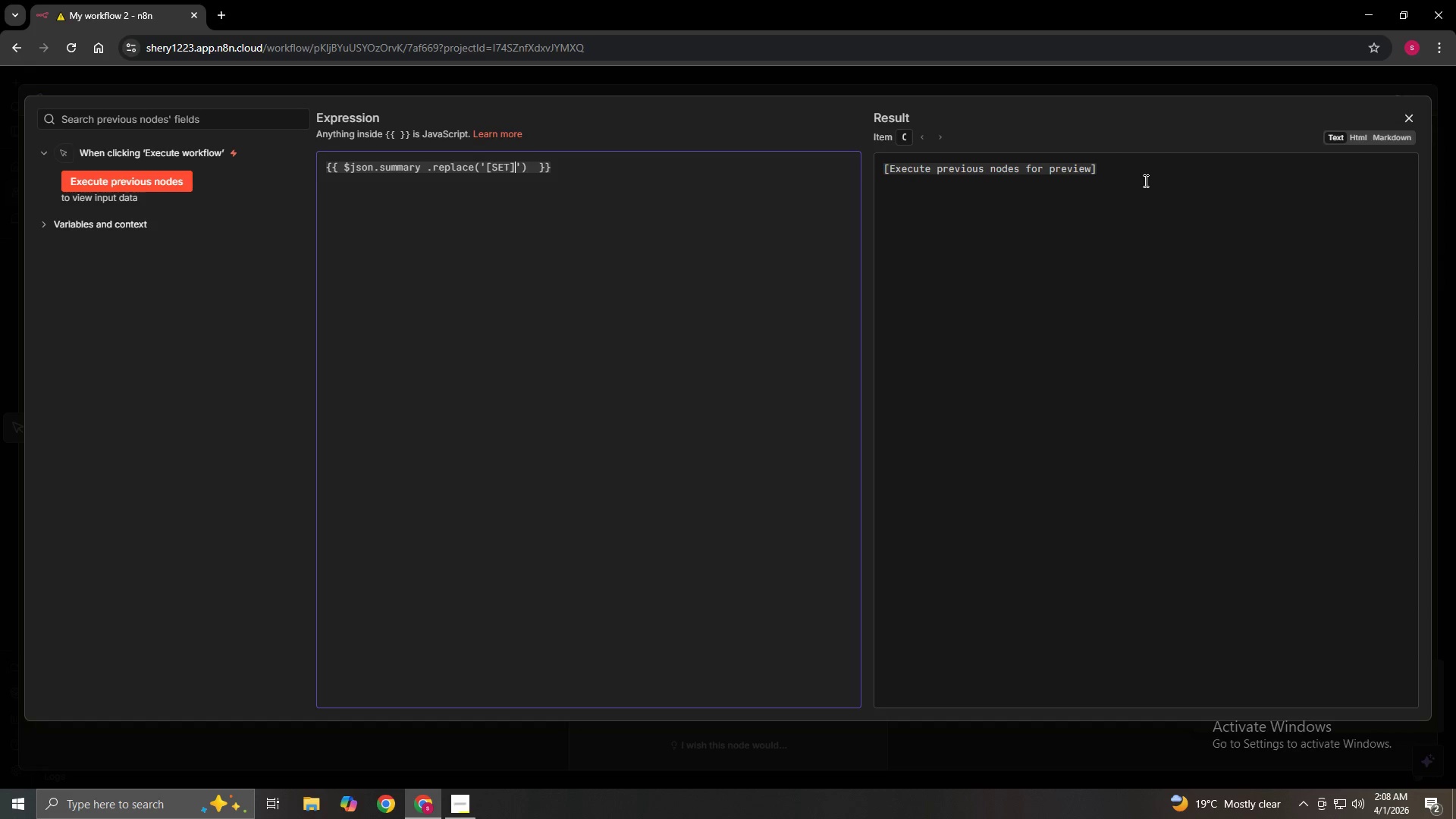 
key(ArrowRight)
 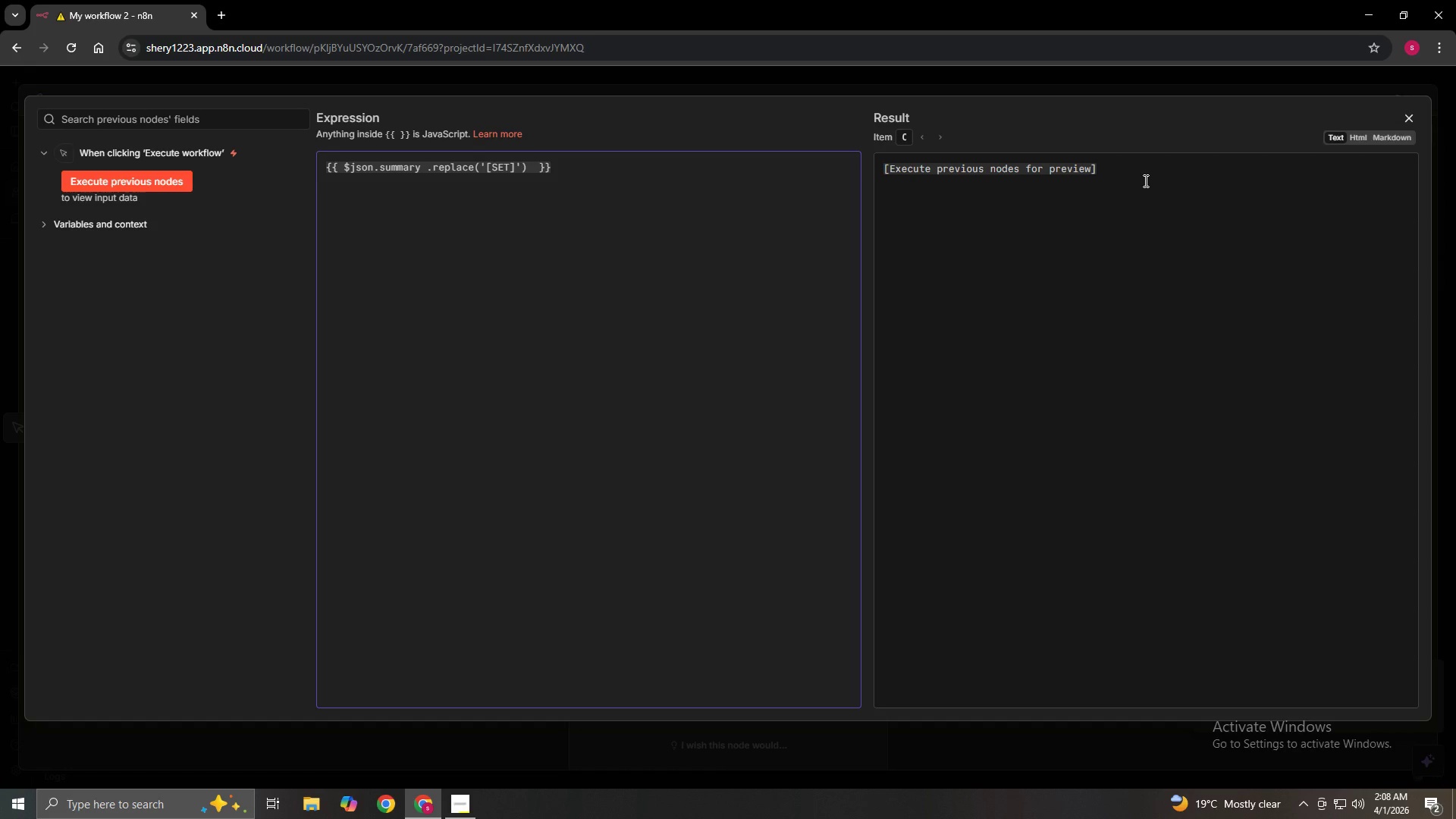 
key(Space)
 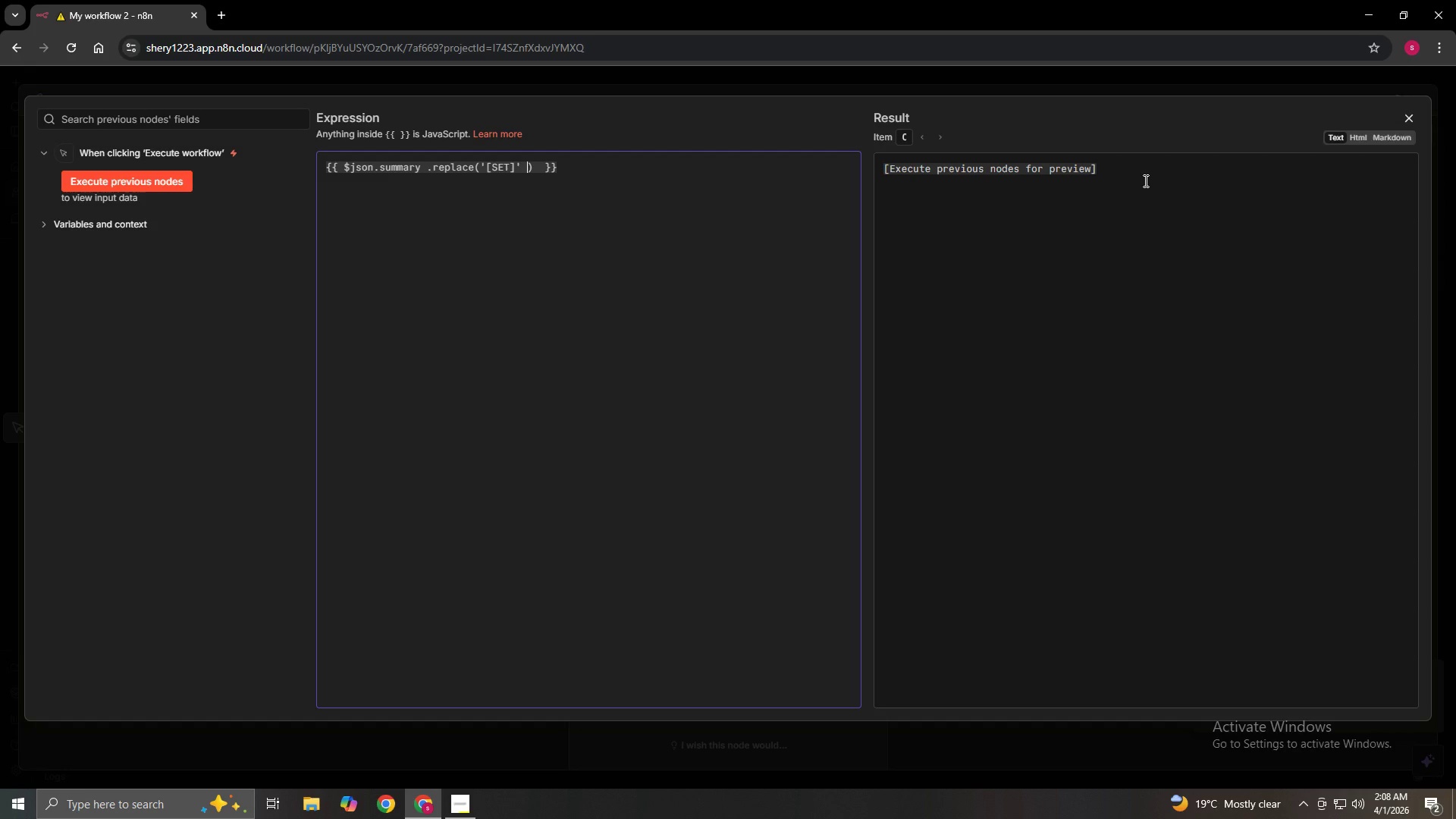 
key(Comma)
 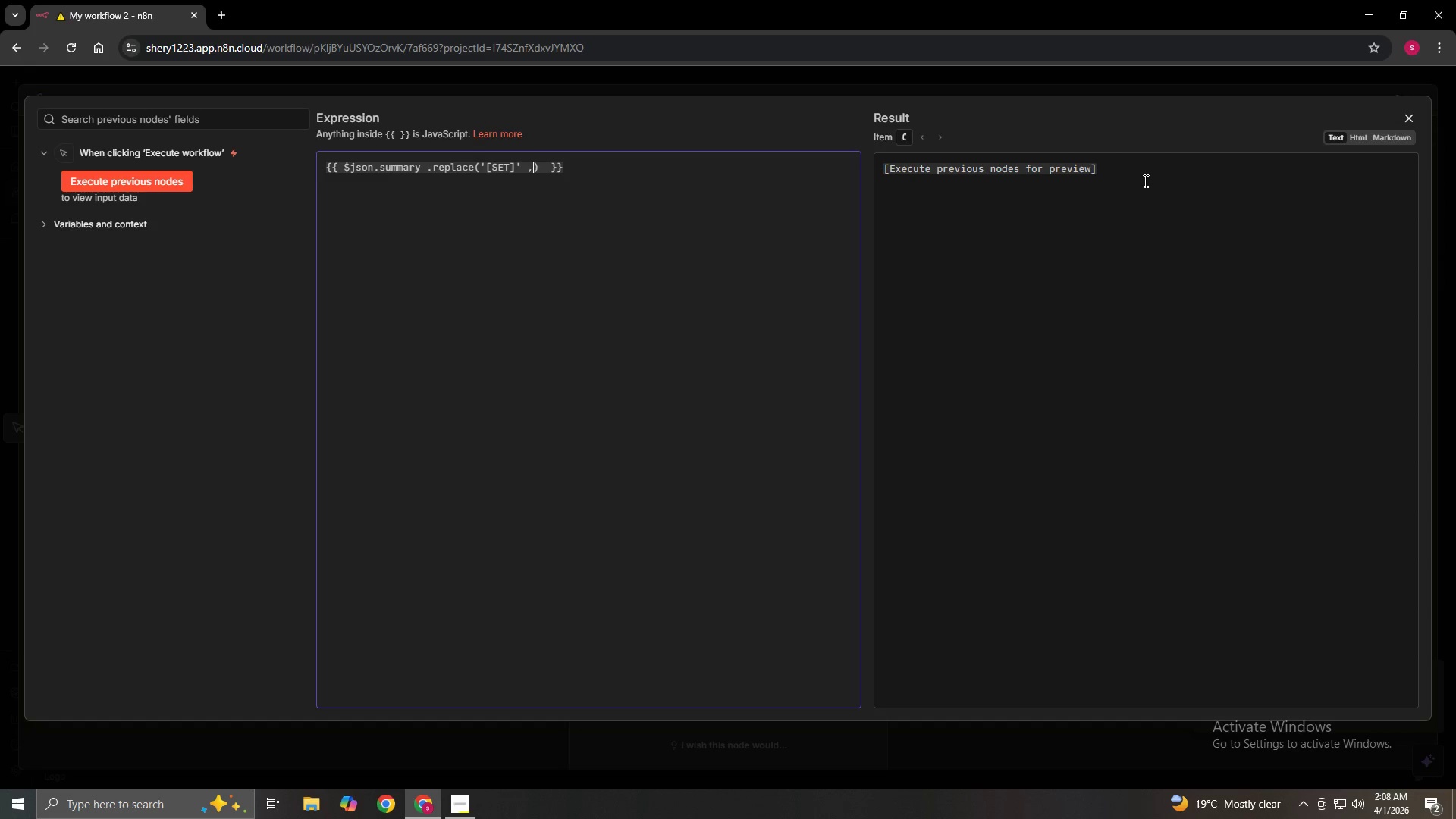 
key(Space)
 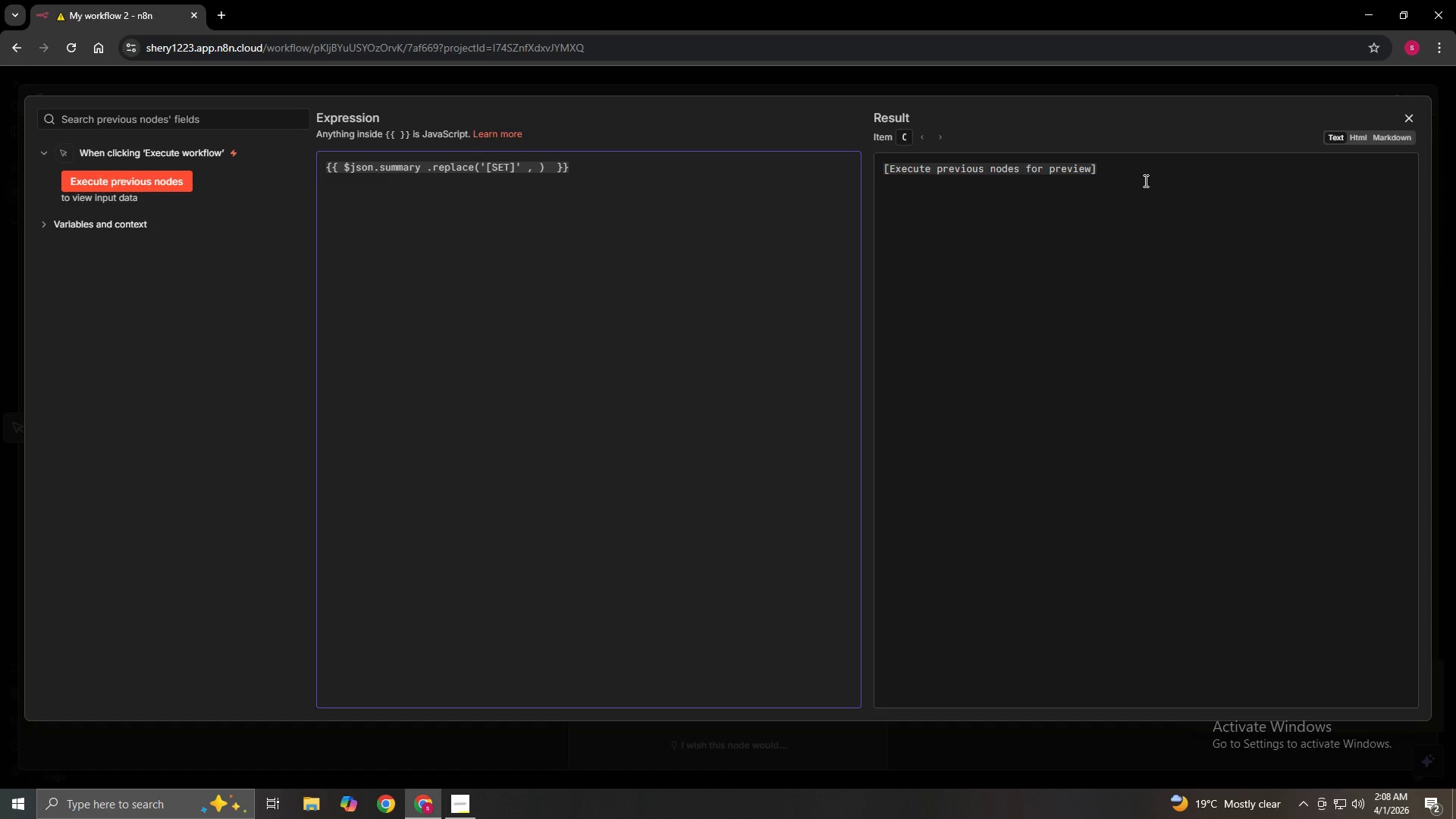 
hold_key(key=ShiftLeft, duration=0.44)
 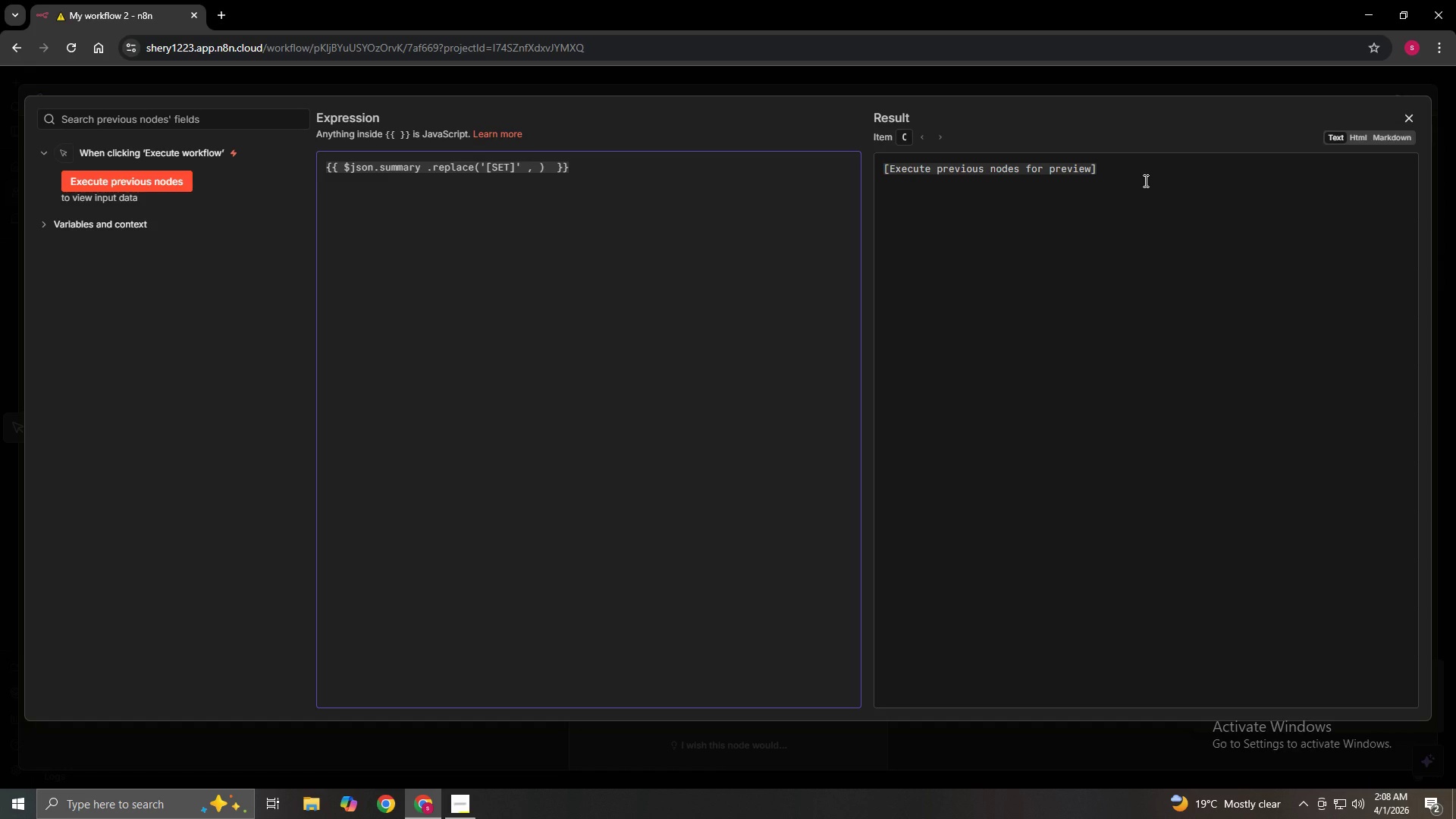 
type("Wall)
 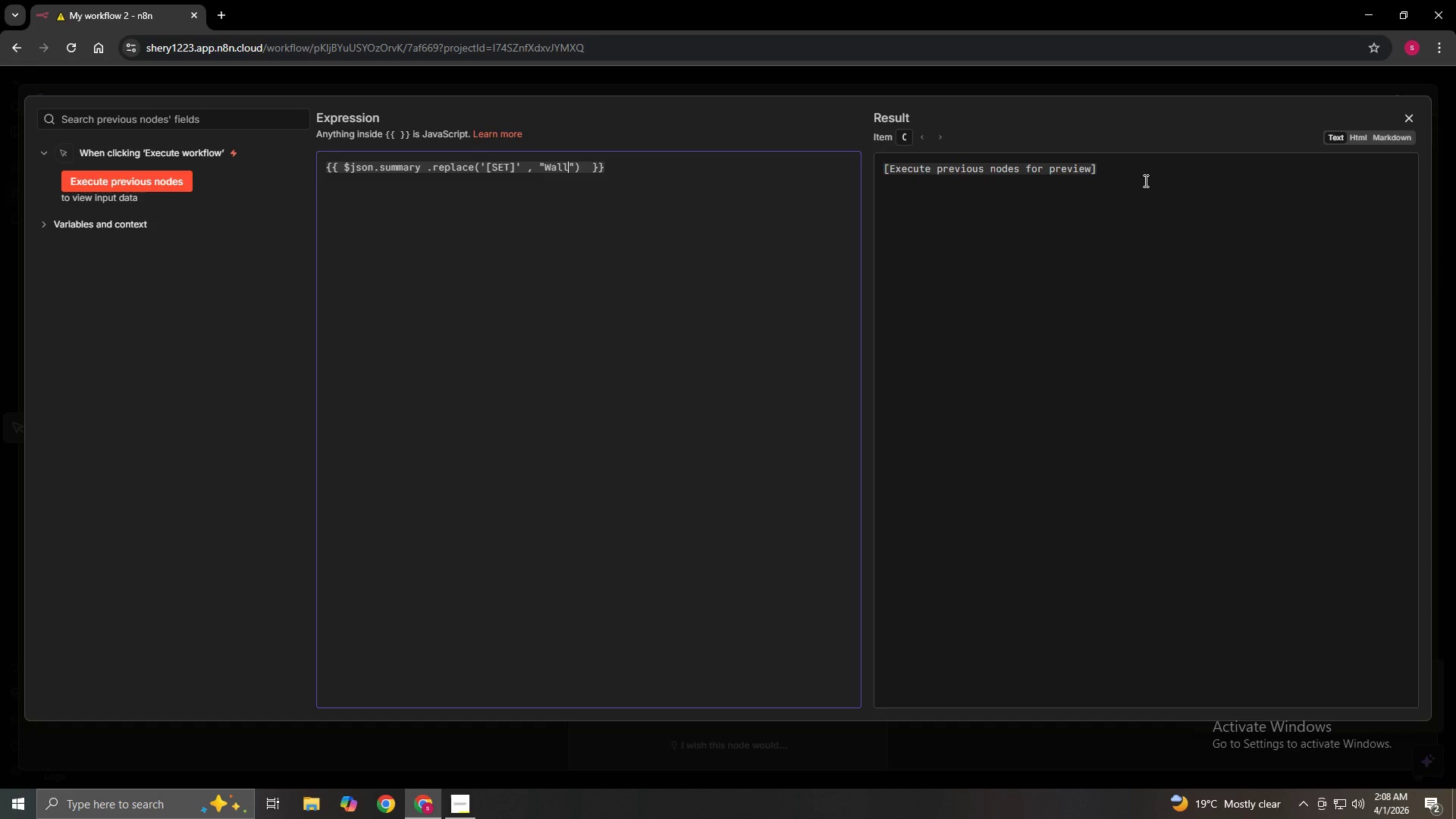 
key(ArrowLeft)
 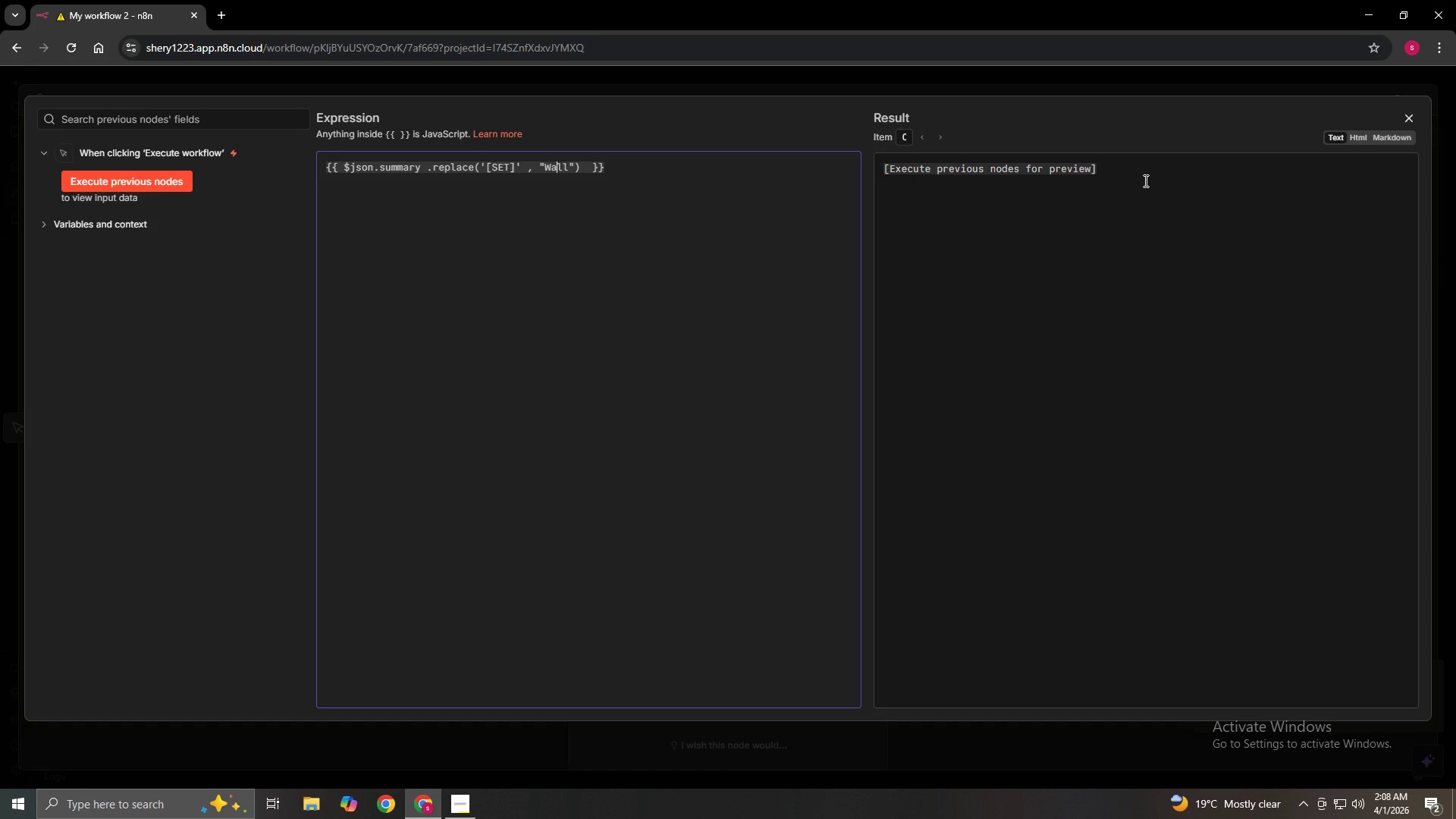 
key(ArrowLeft)
 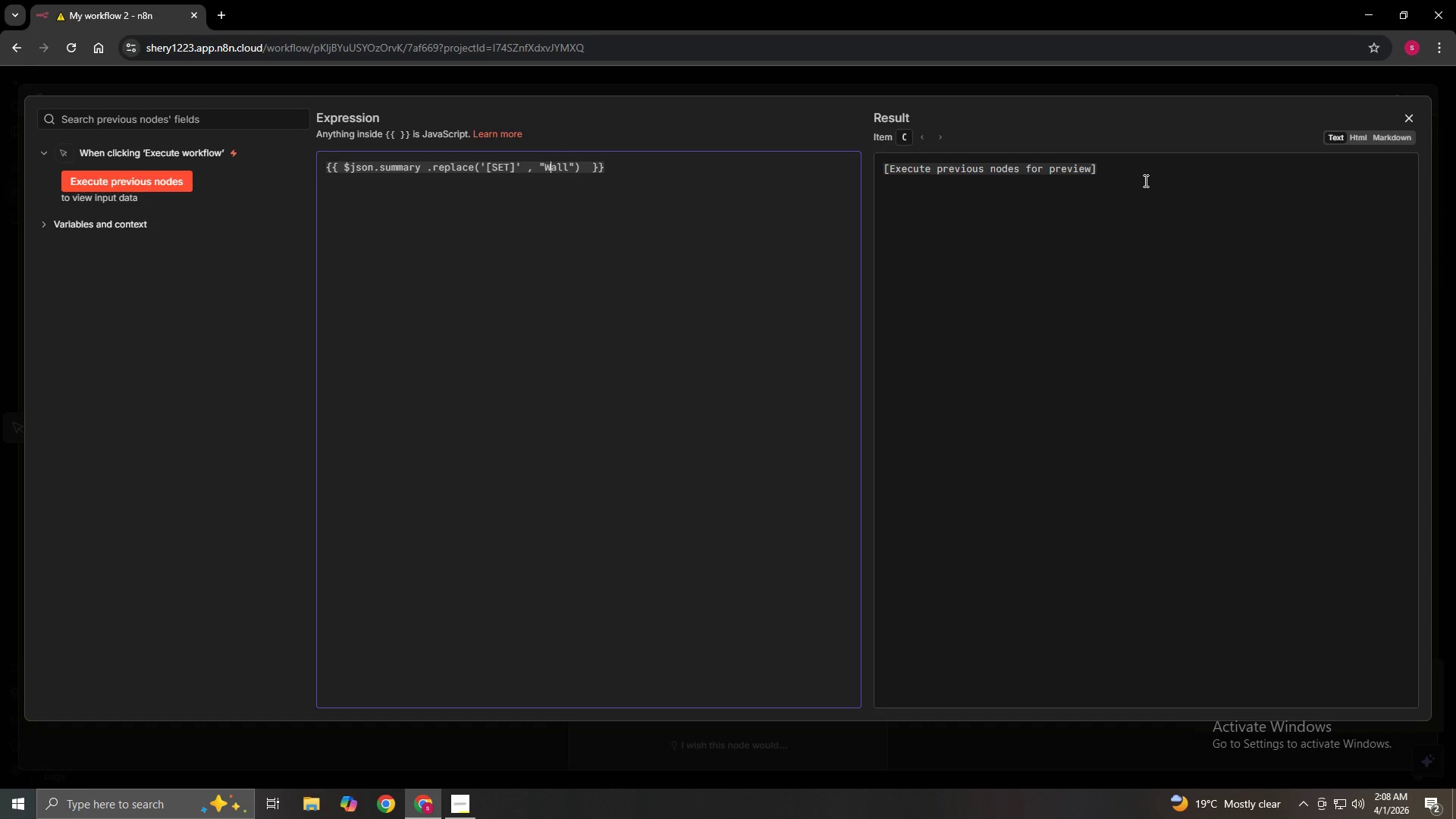 
key(ArrowLeft)
 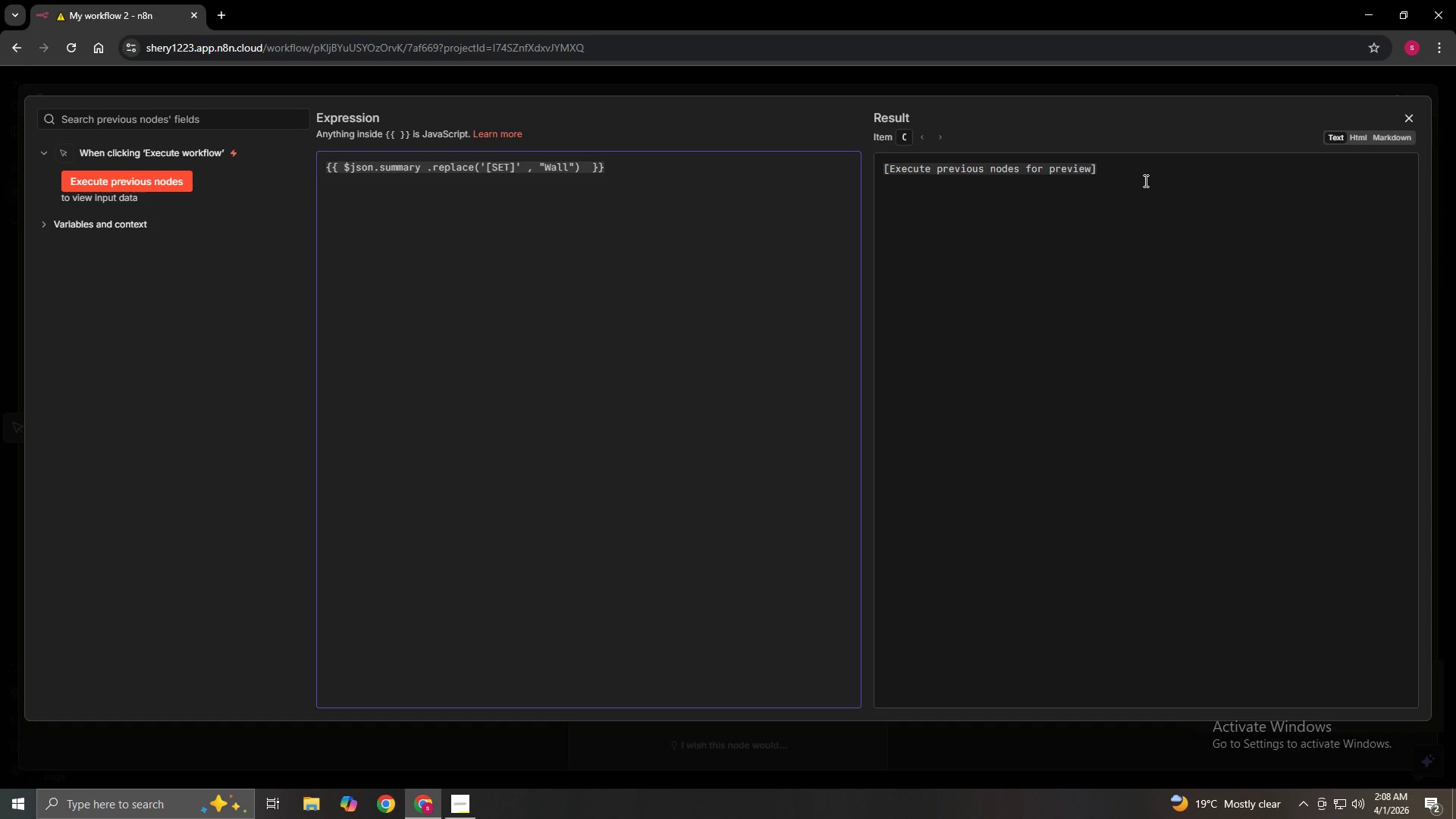 
key(ArrowRight)
 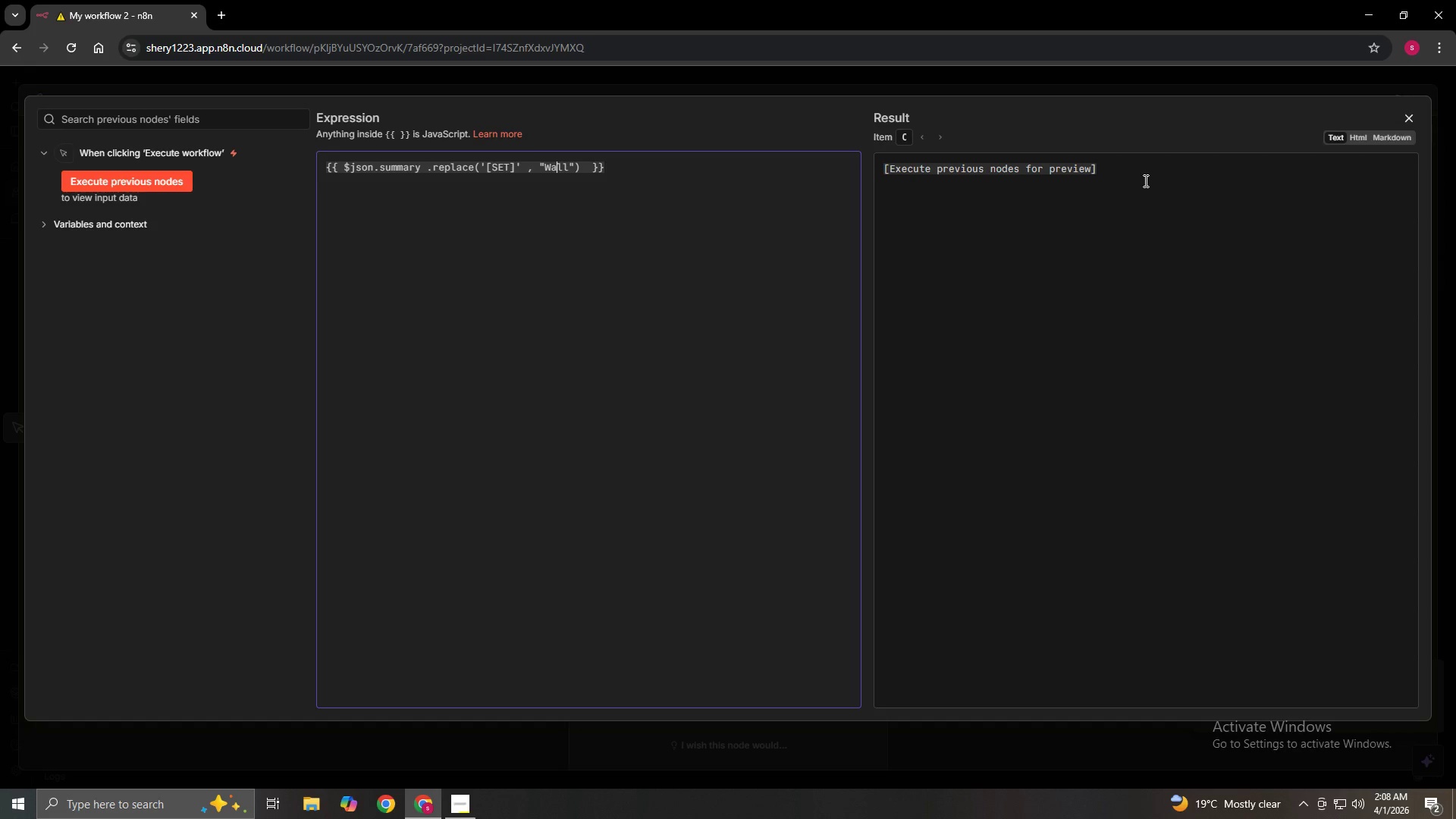 
key(ArrowRight)
 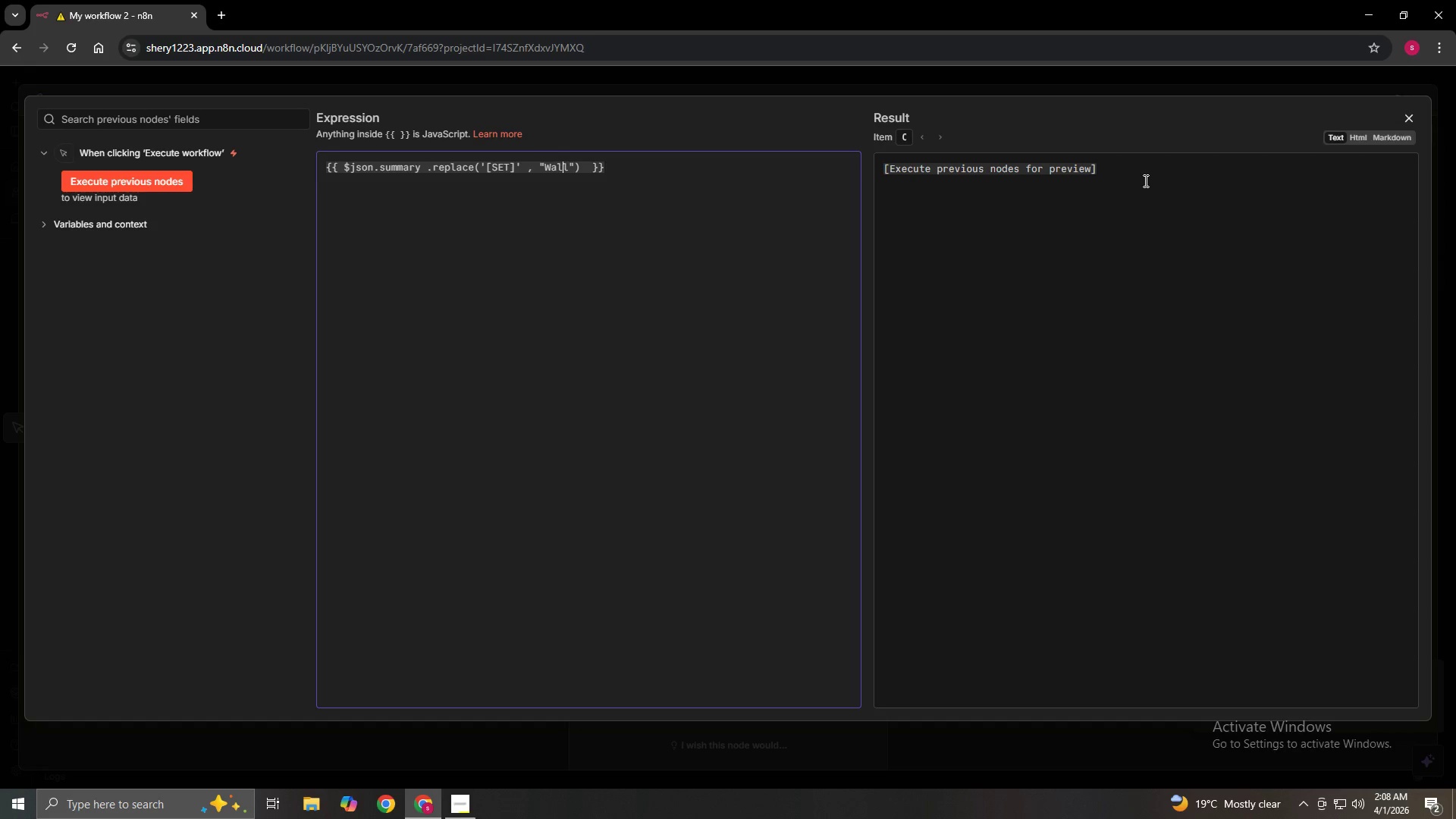 
key(ArrowRight)
 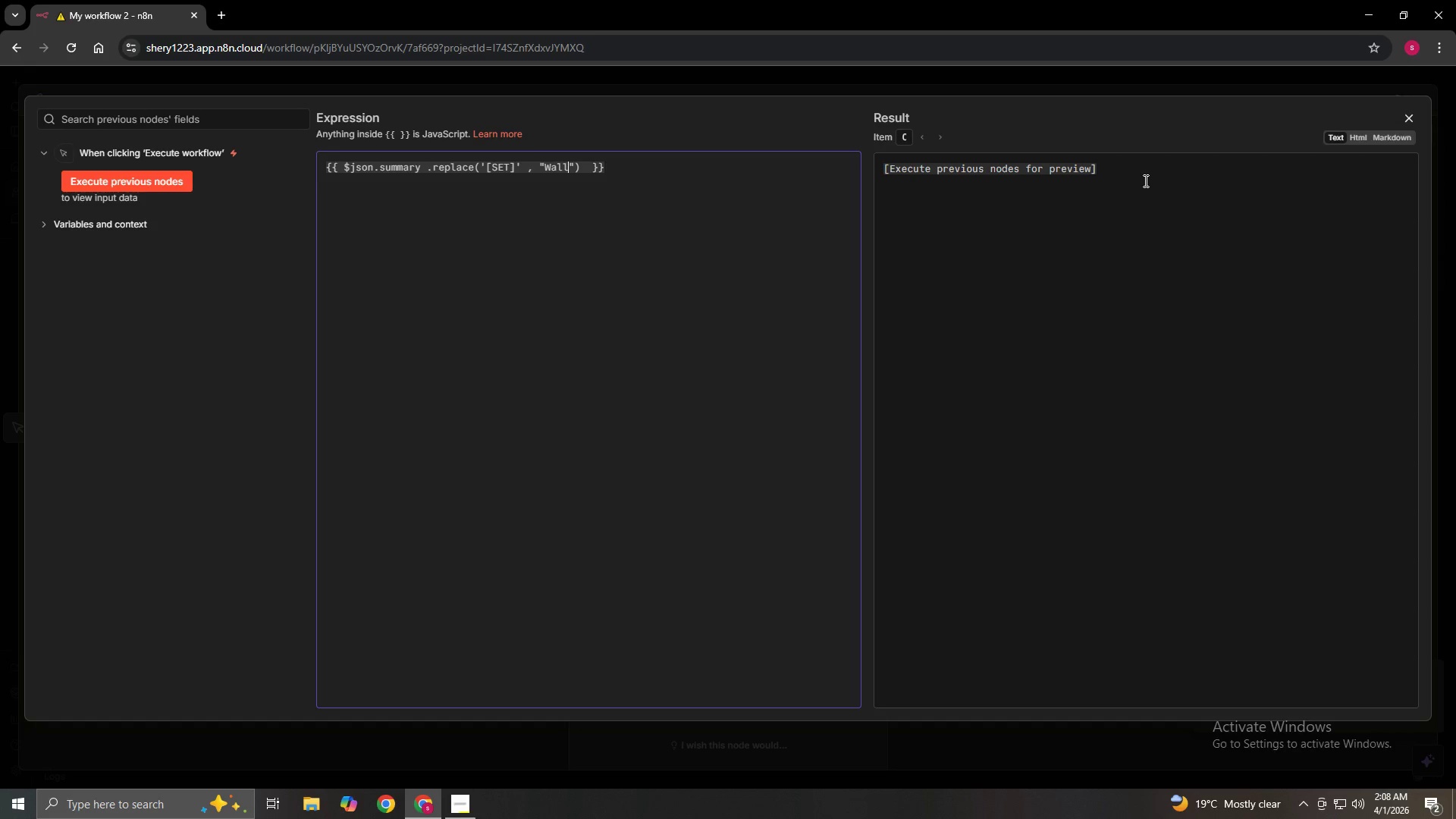 
key(ArrowRight)
 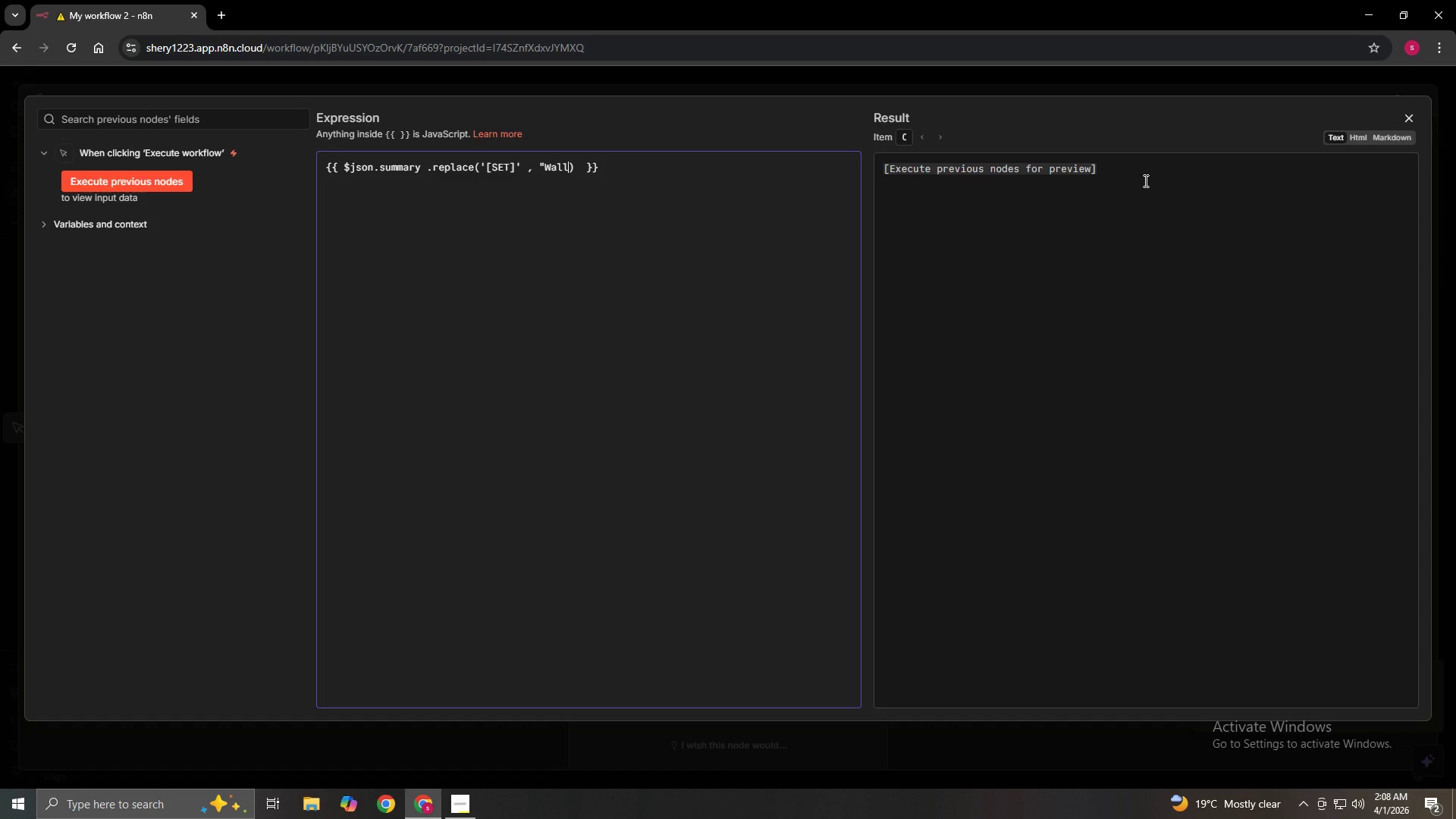 
key(Backspace)
key(Backspace)
key(Backspace)
key(Backspace)
key(Backspace)
key(Backspace)
type('wall Mainten)
 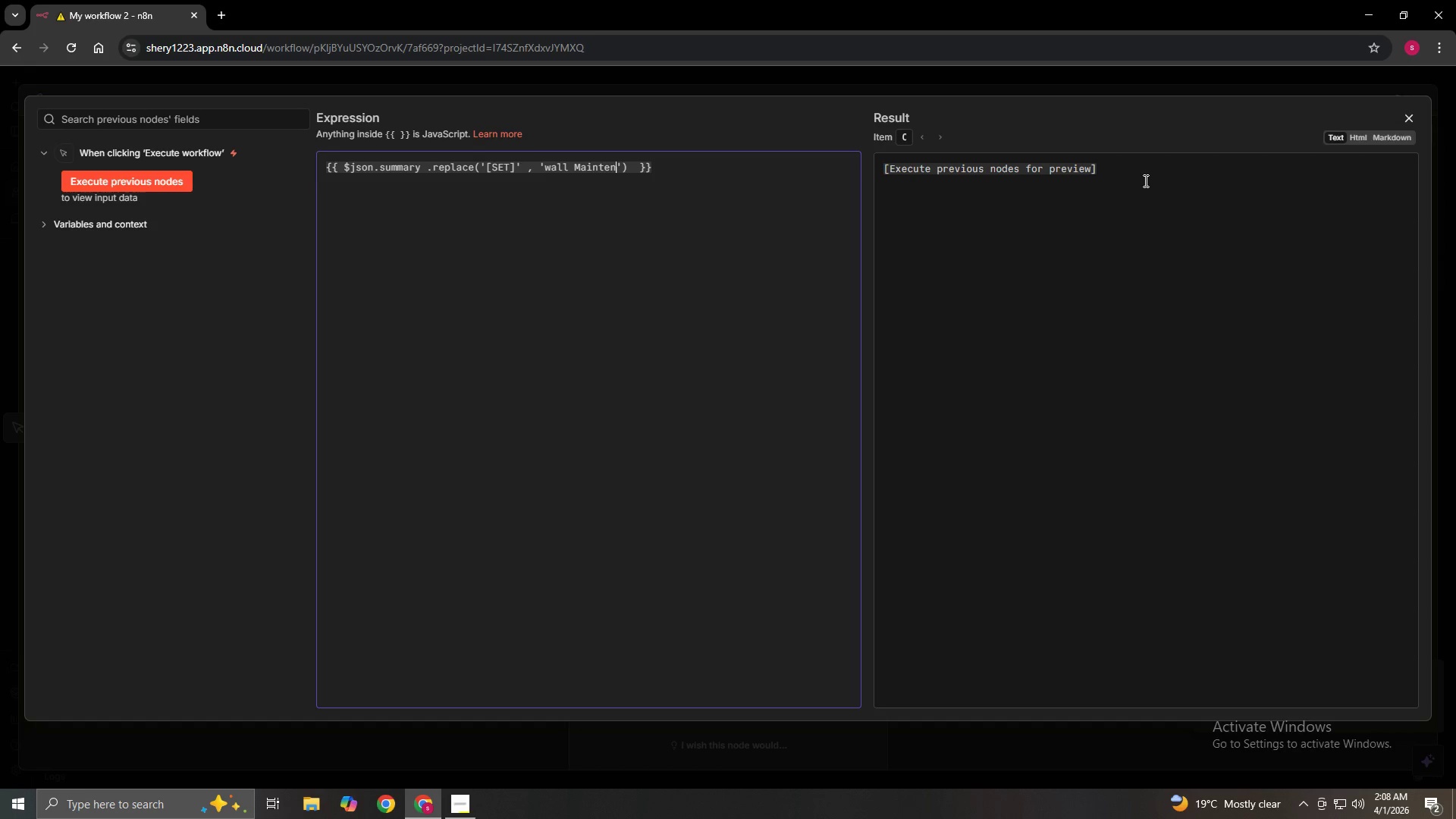 
wait(6.53)
 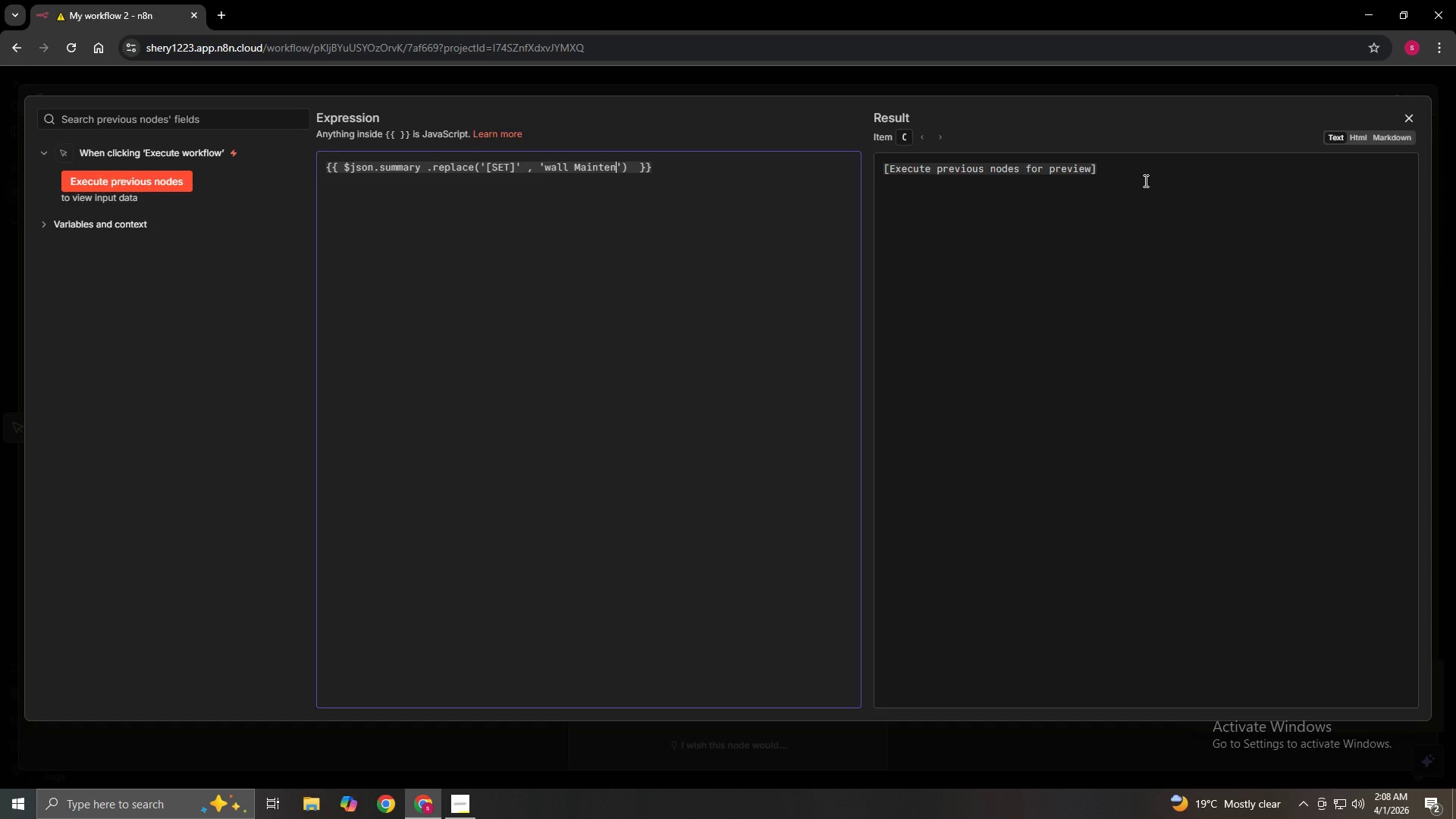 
type(ance)
 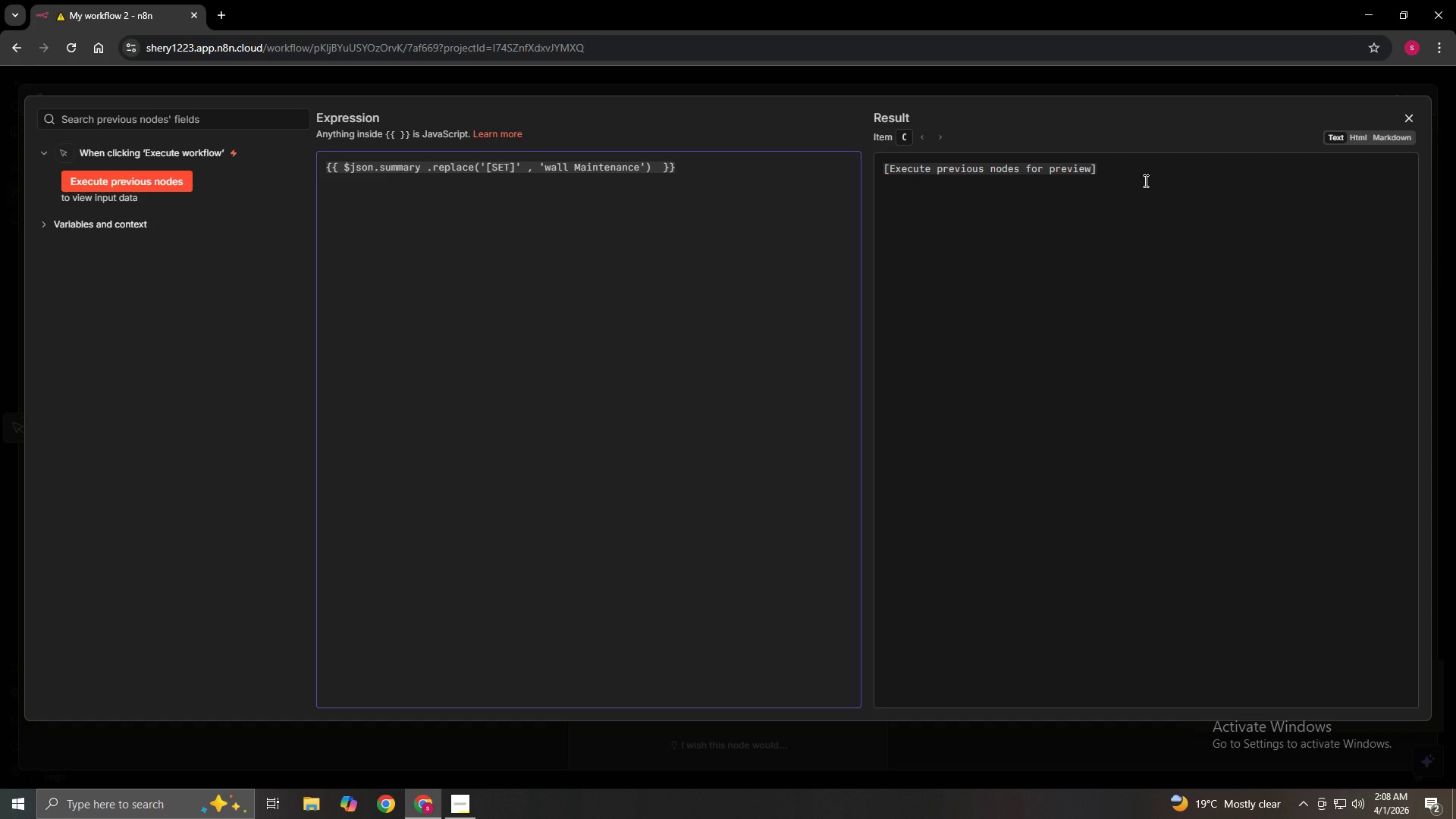 
key(Shift+Semicolon)
 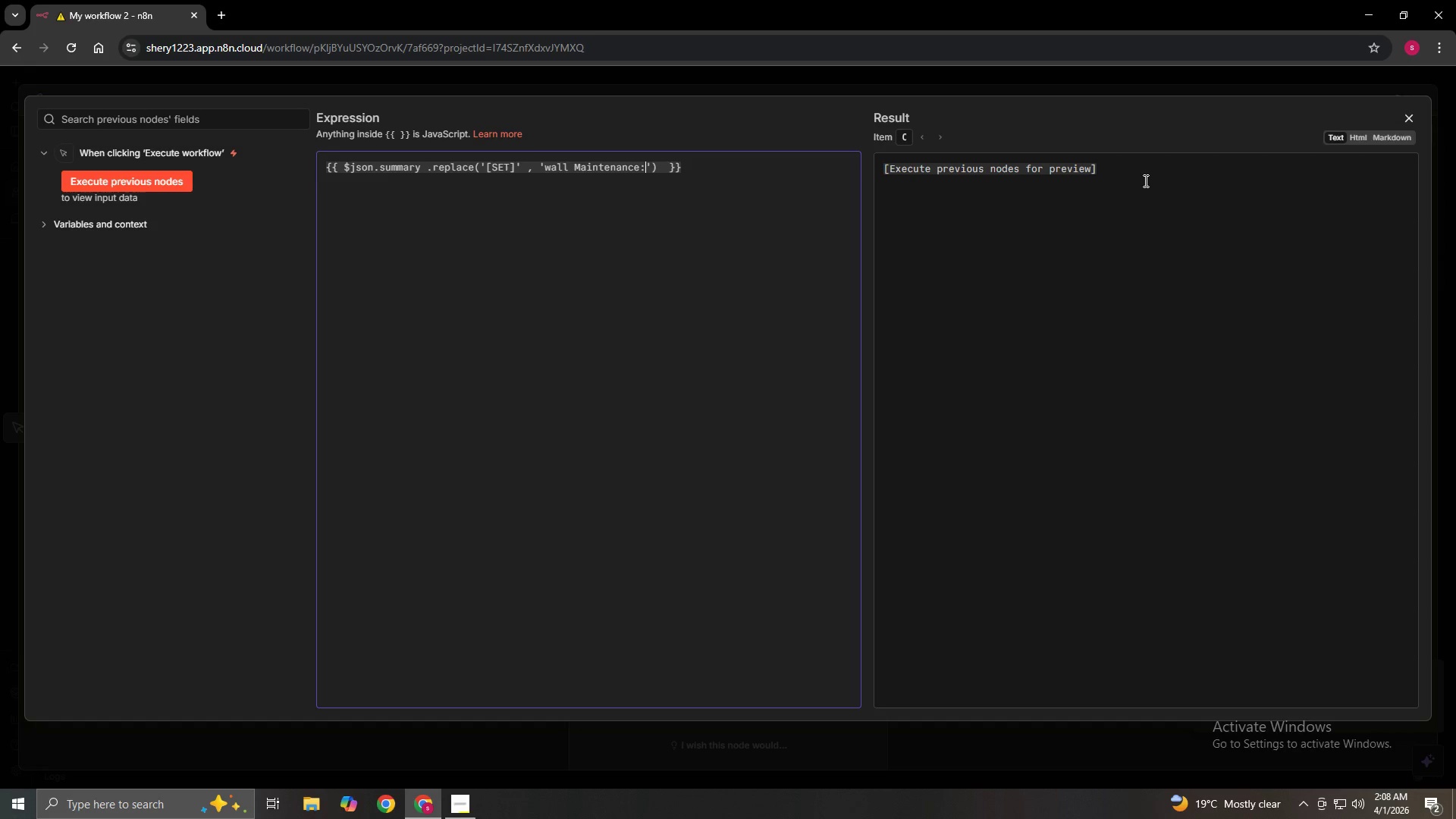 
key(Space)
 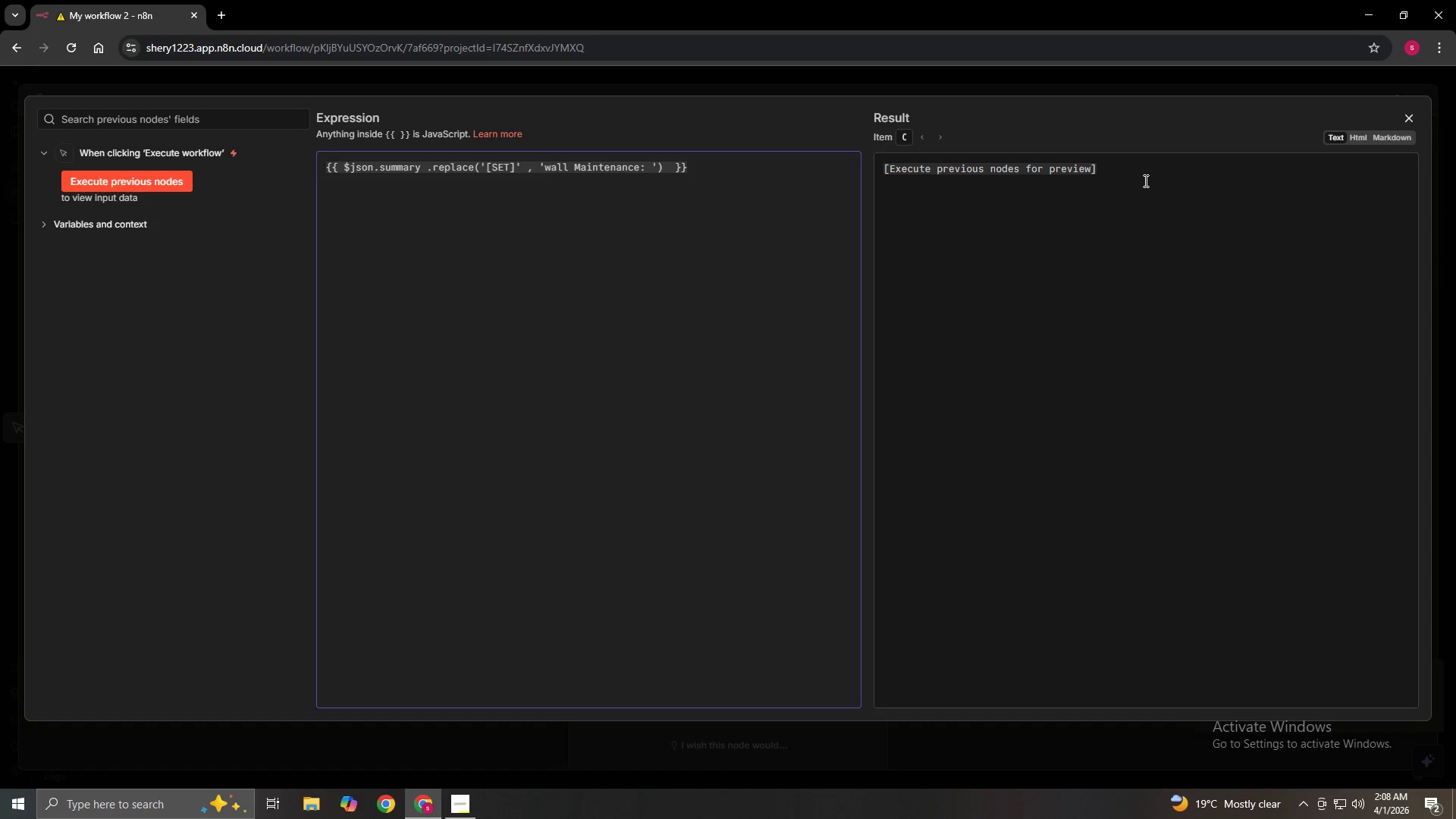 
key(ArrowRight)
 